 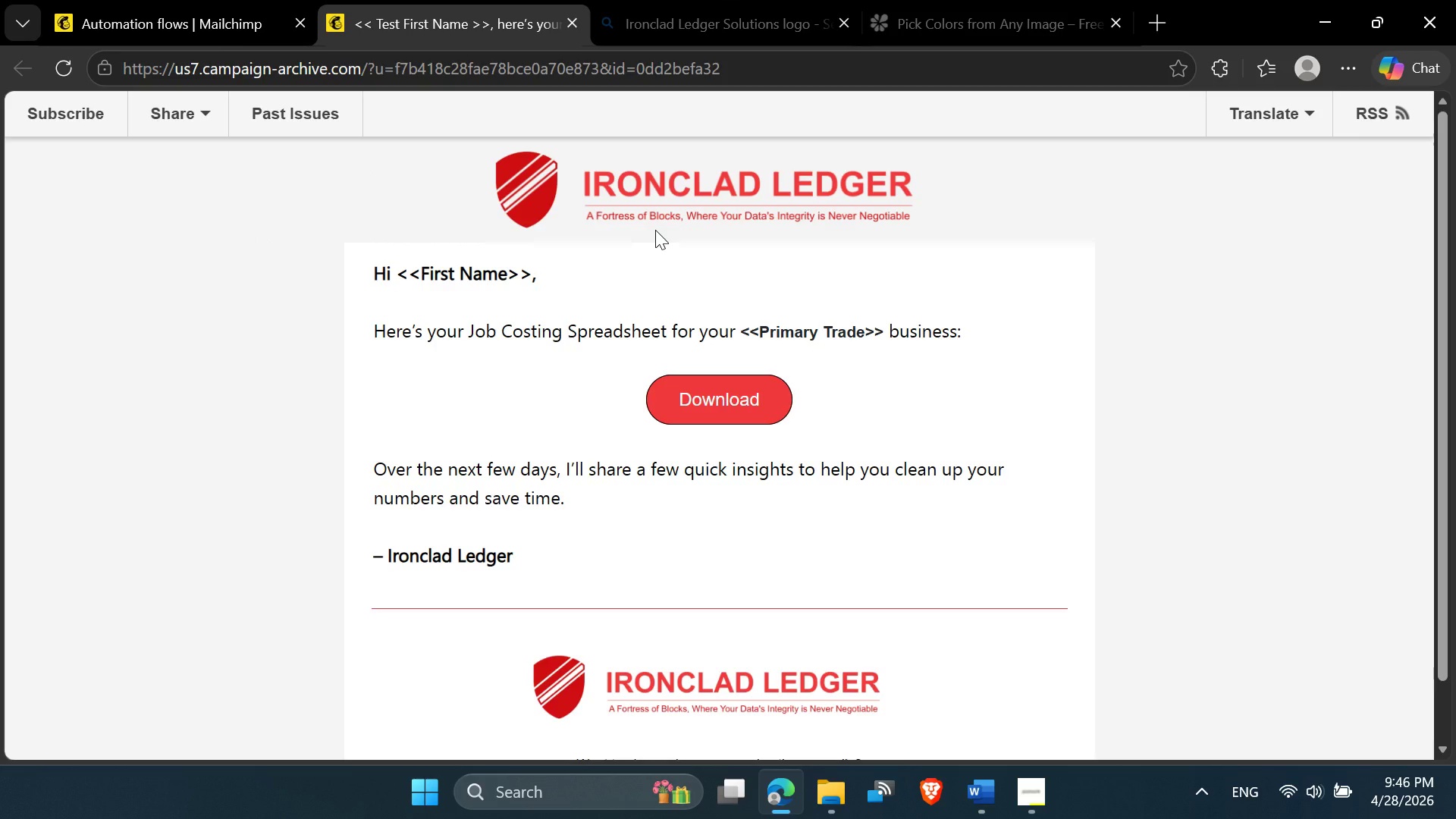 
key(PrintScreen)
 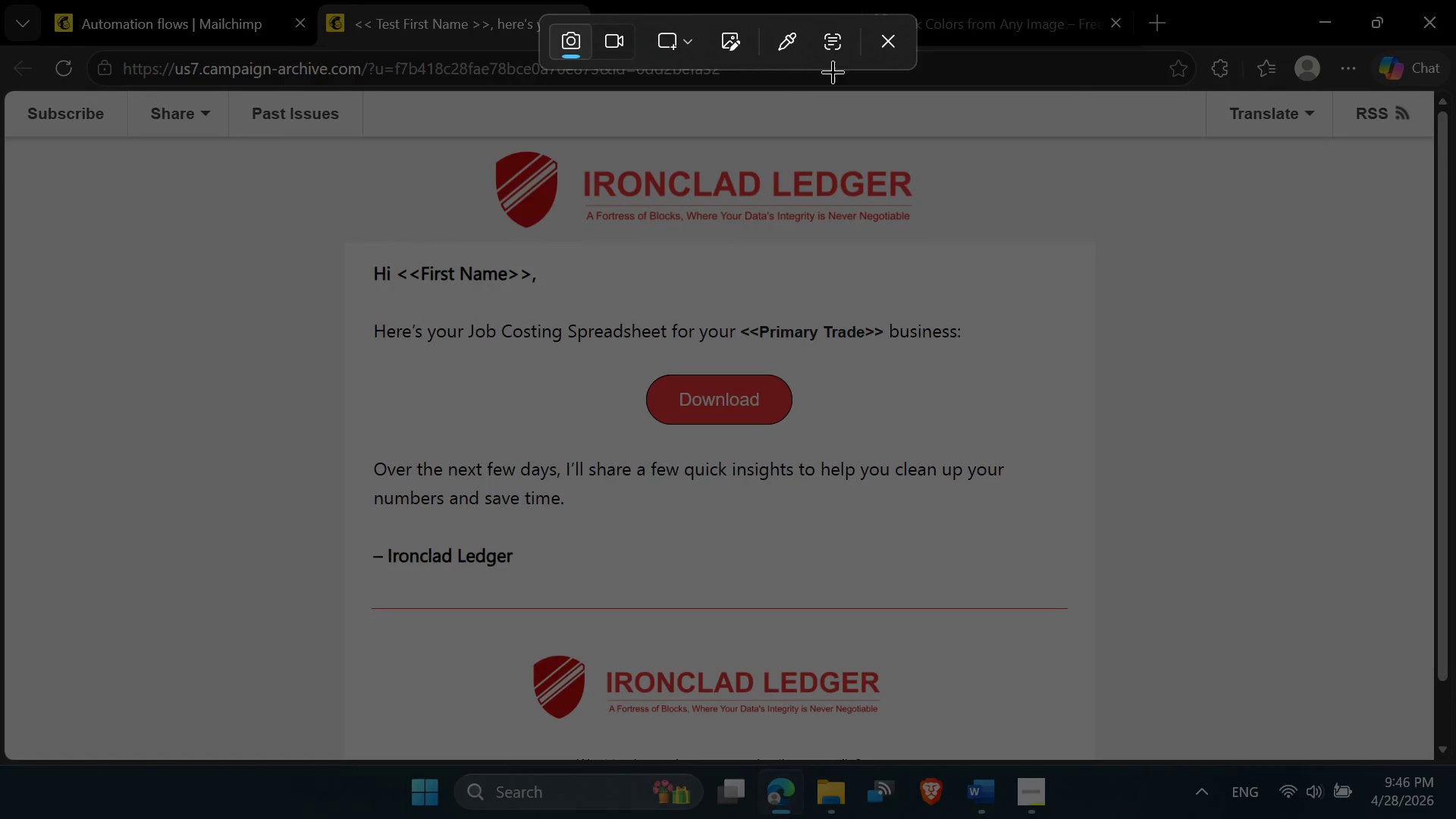 
left_click([882, 54])
 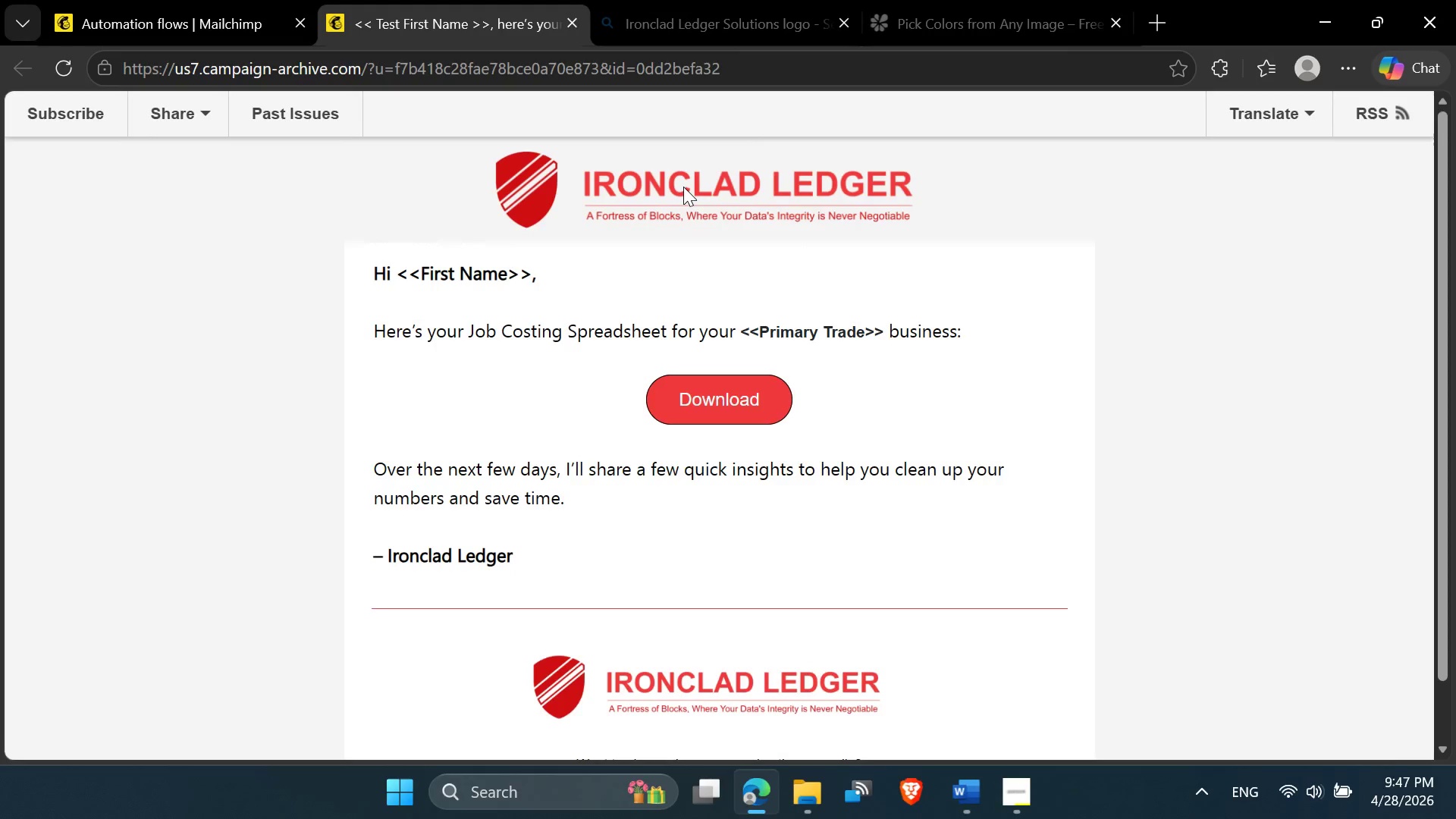 
key(Control+Shift+S)
 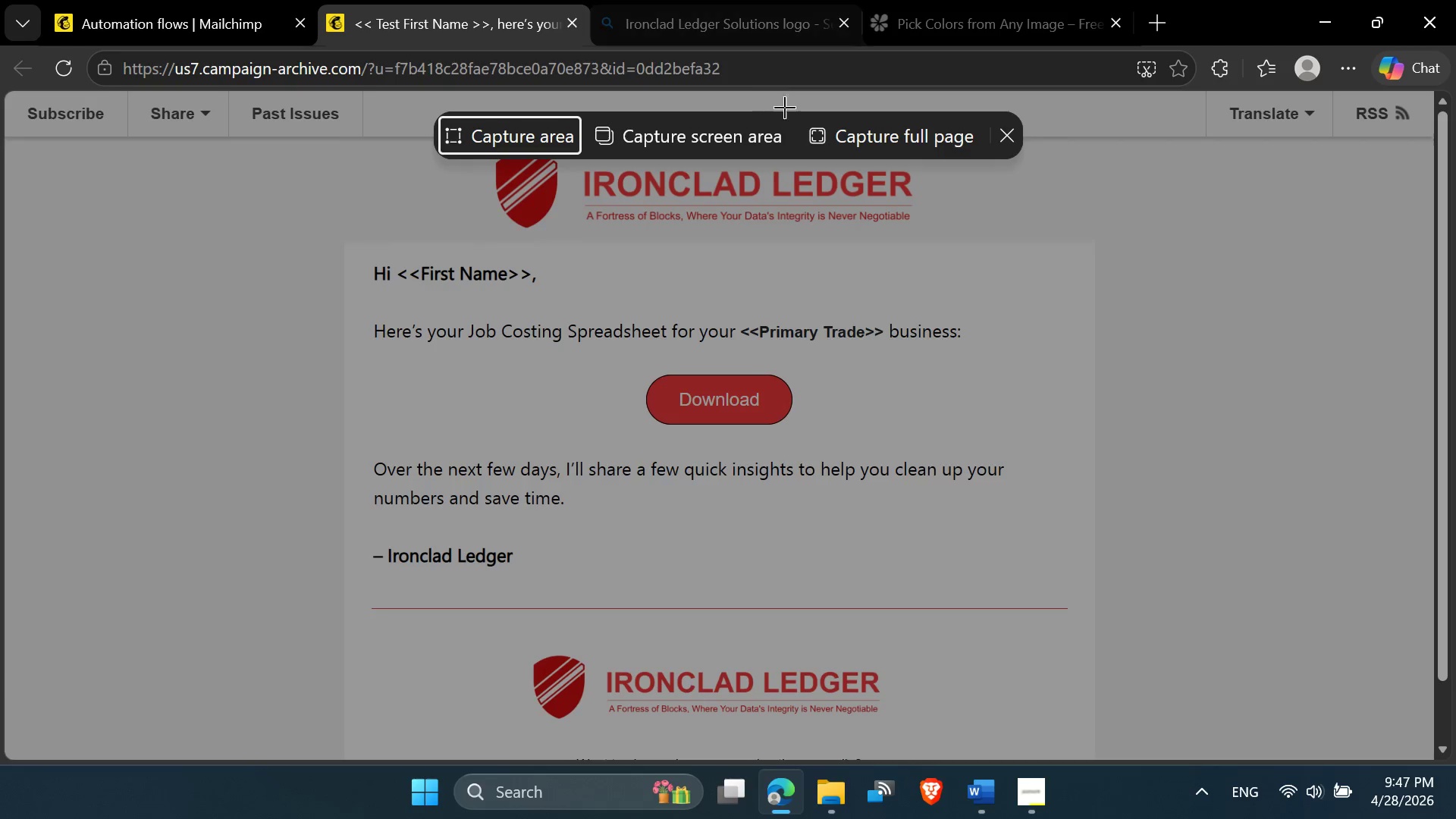 
left_click([864, 140])
 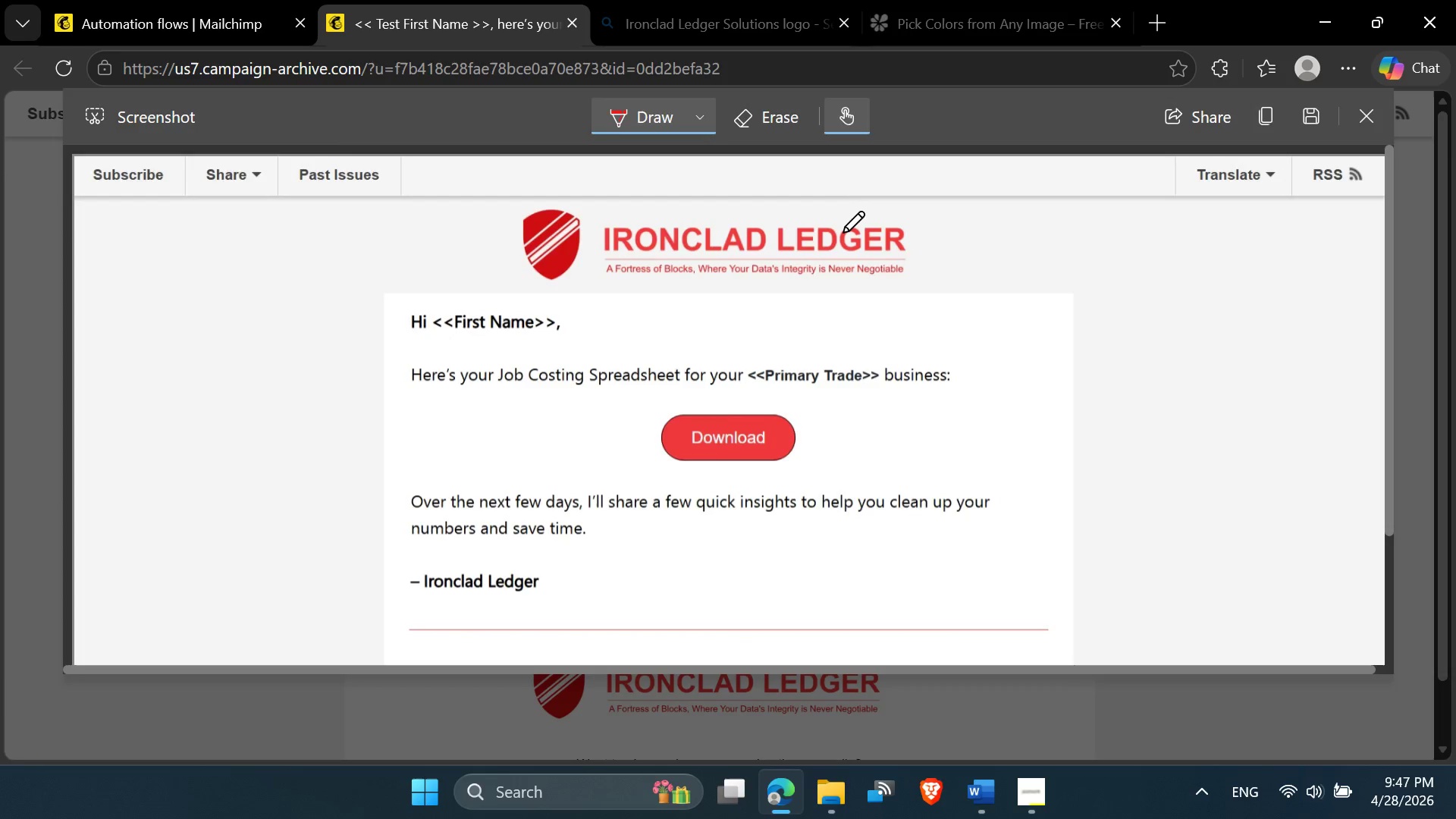 
scroll: coordinate [845, 243], scroll_direction: down, amount: 9.0
 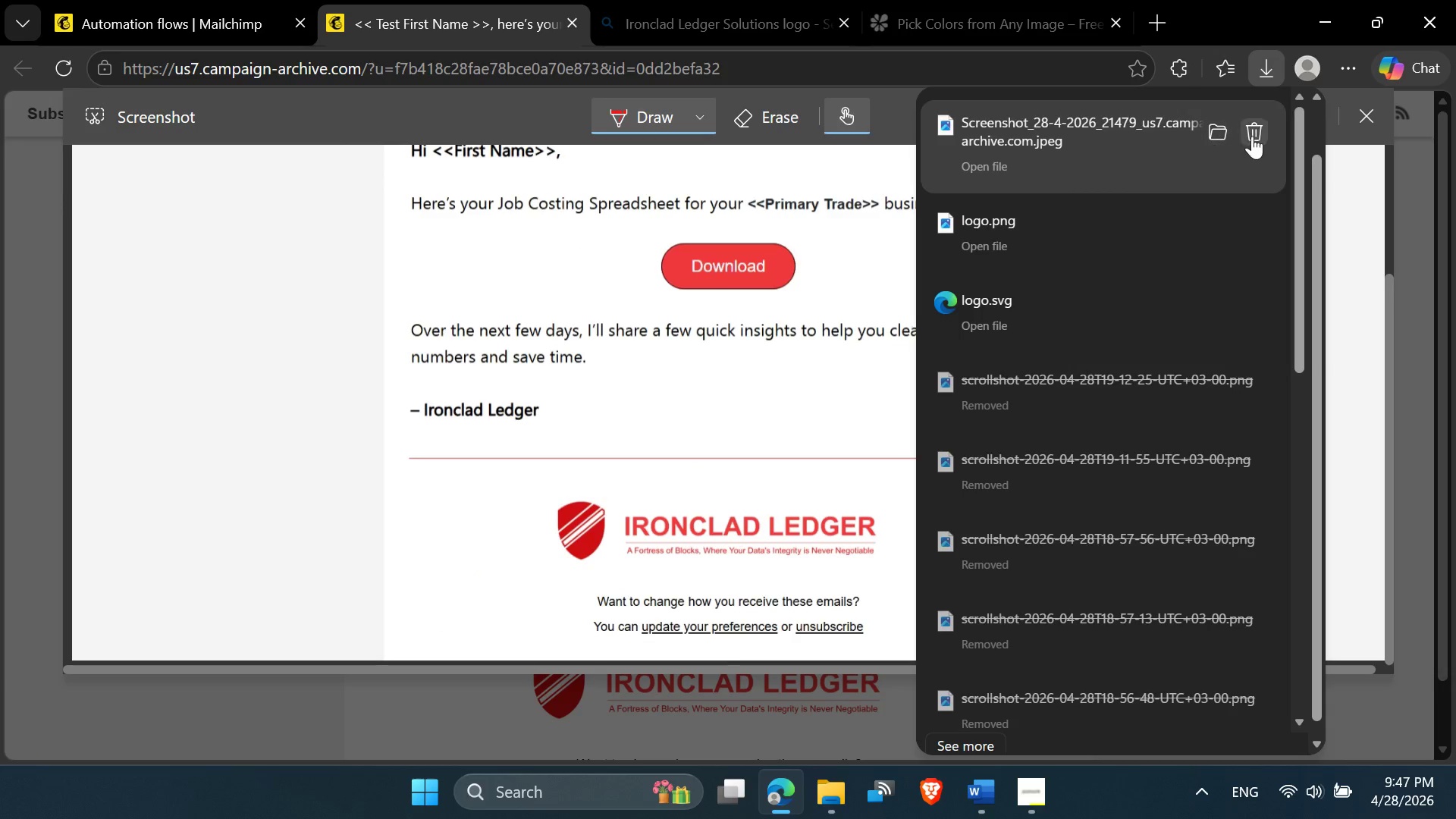 
left_click([1219, 131])
 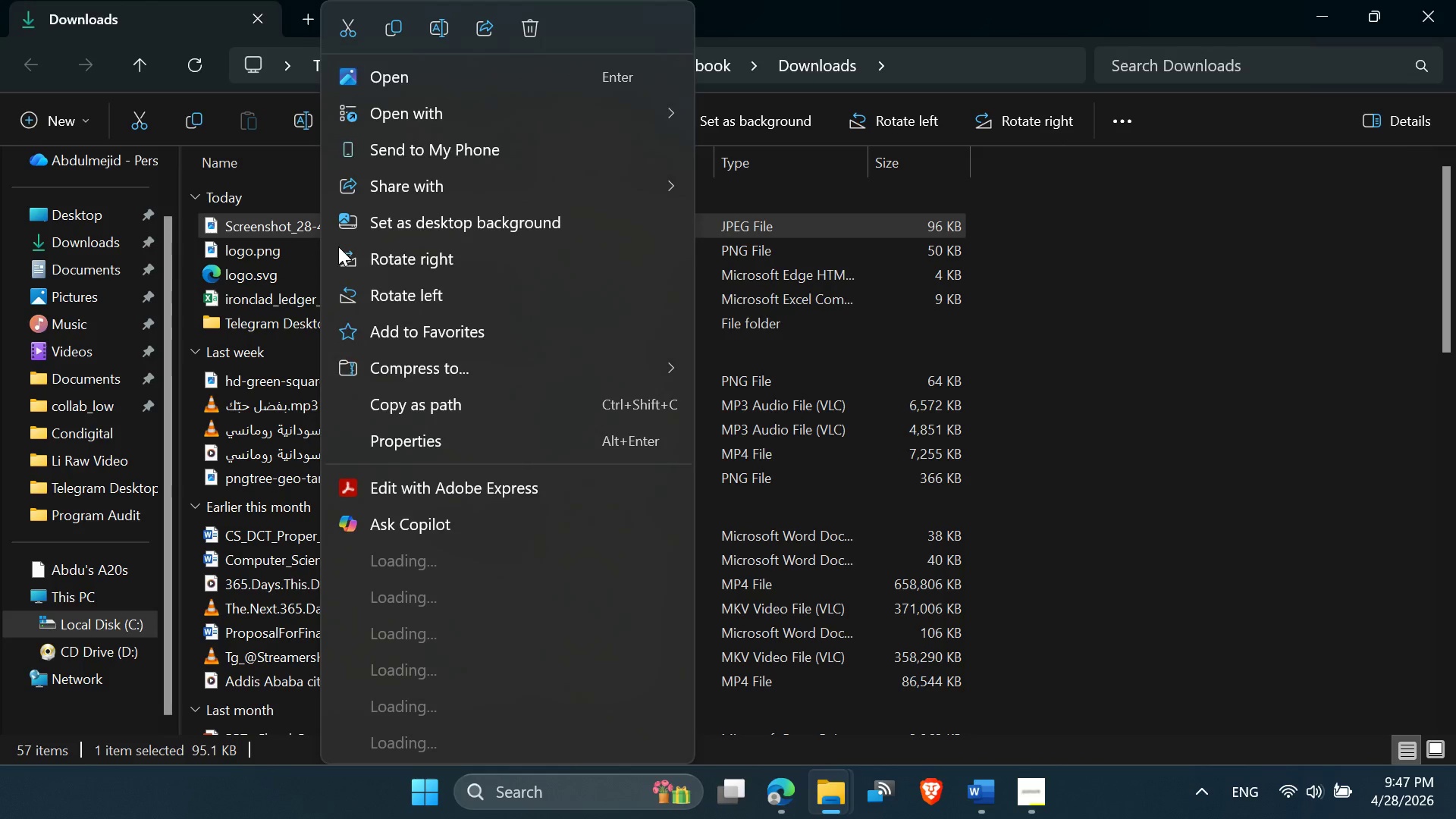 
left_click([435, 35])
 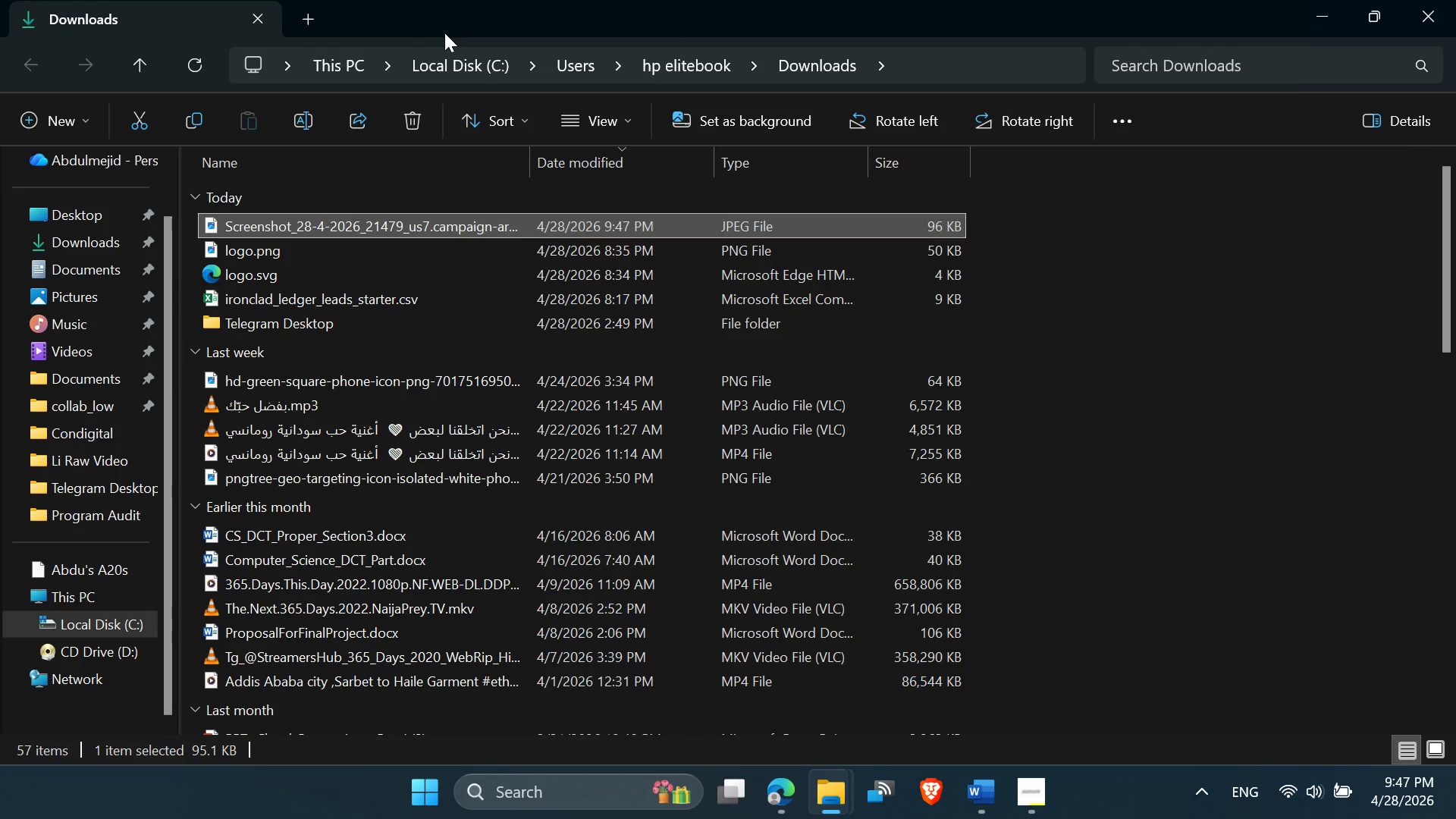 
mouse_move([497, 212])
 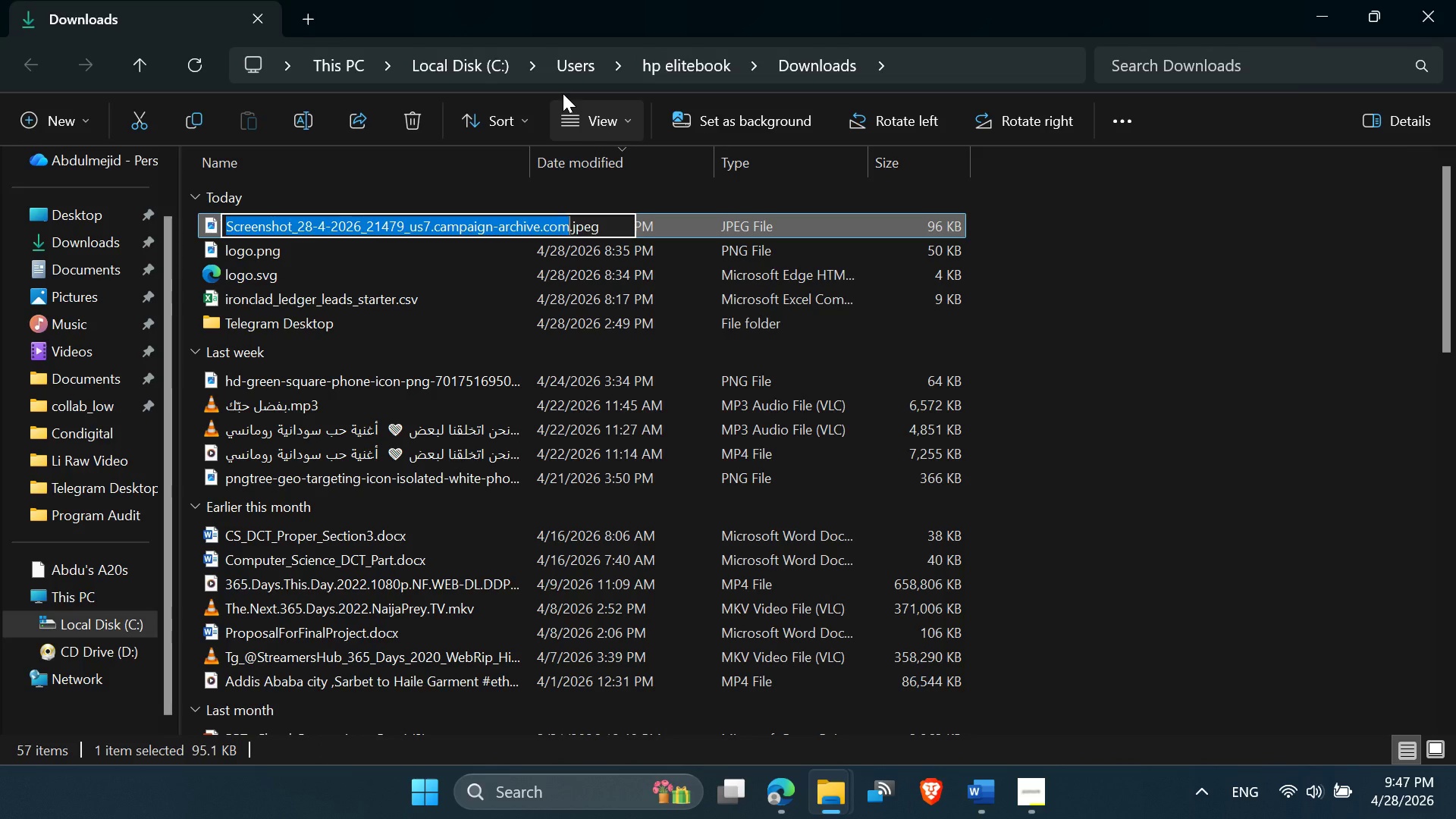 
type(Email 1 Laptop Preview)
 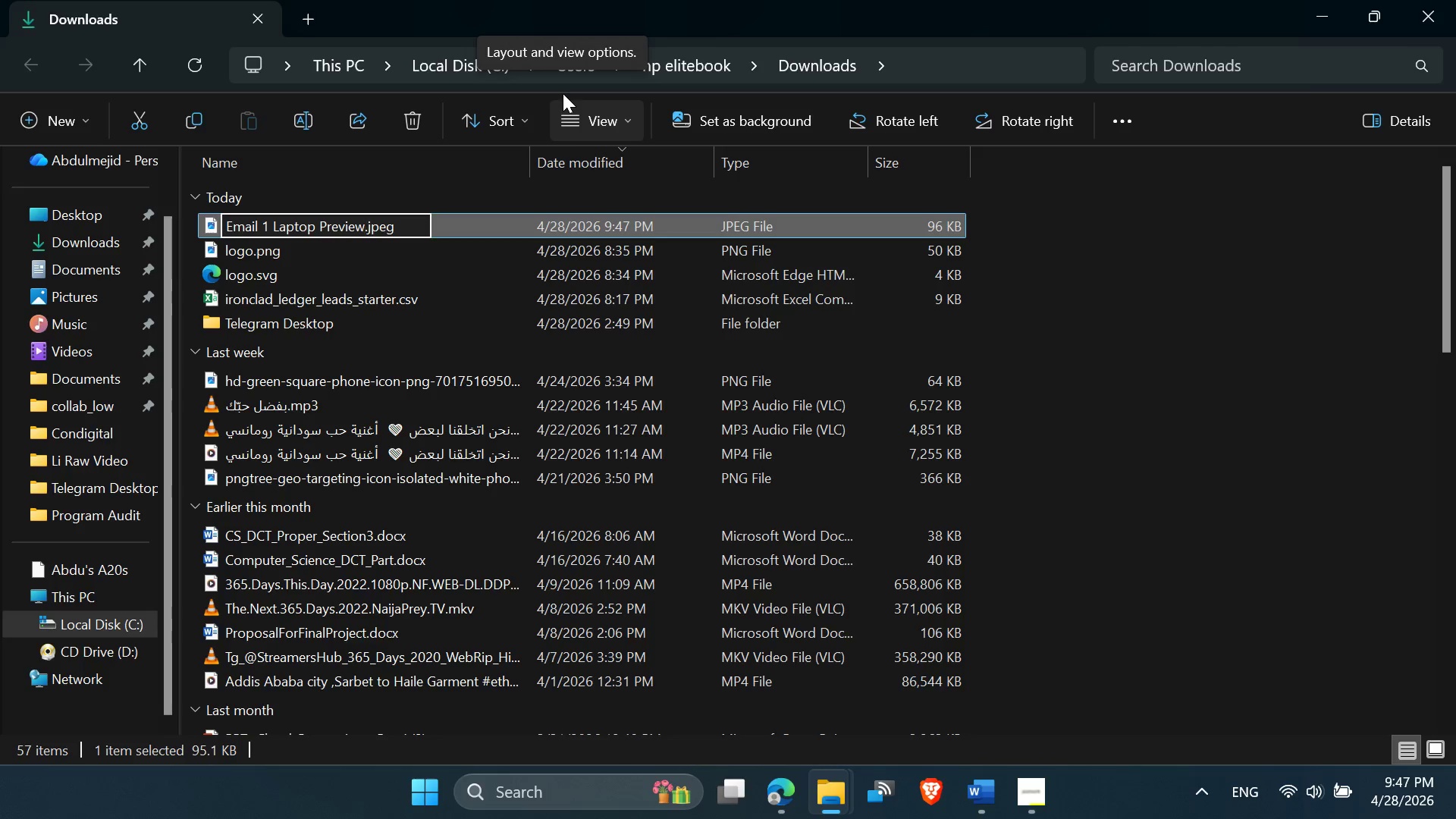 
key(Enter)
 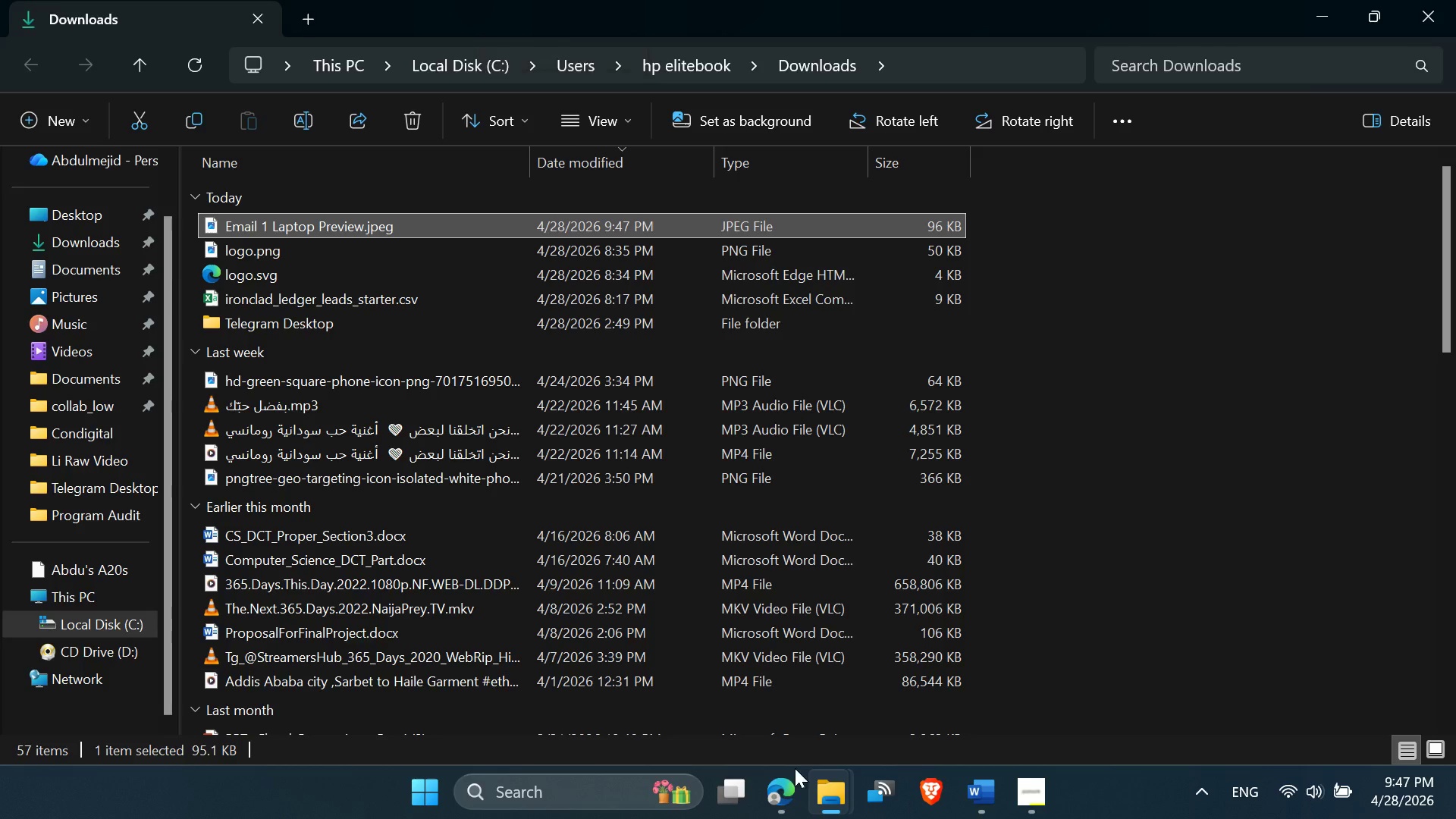 
left_click([789, 786])
 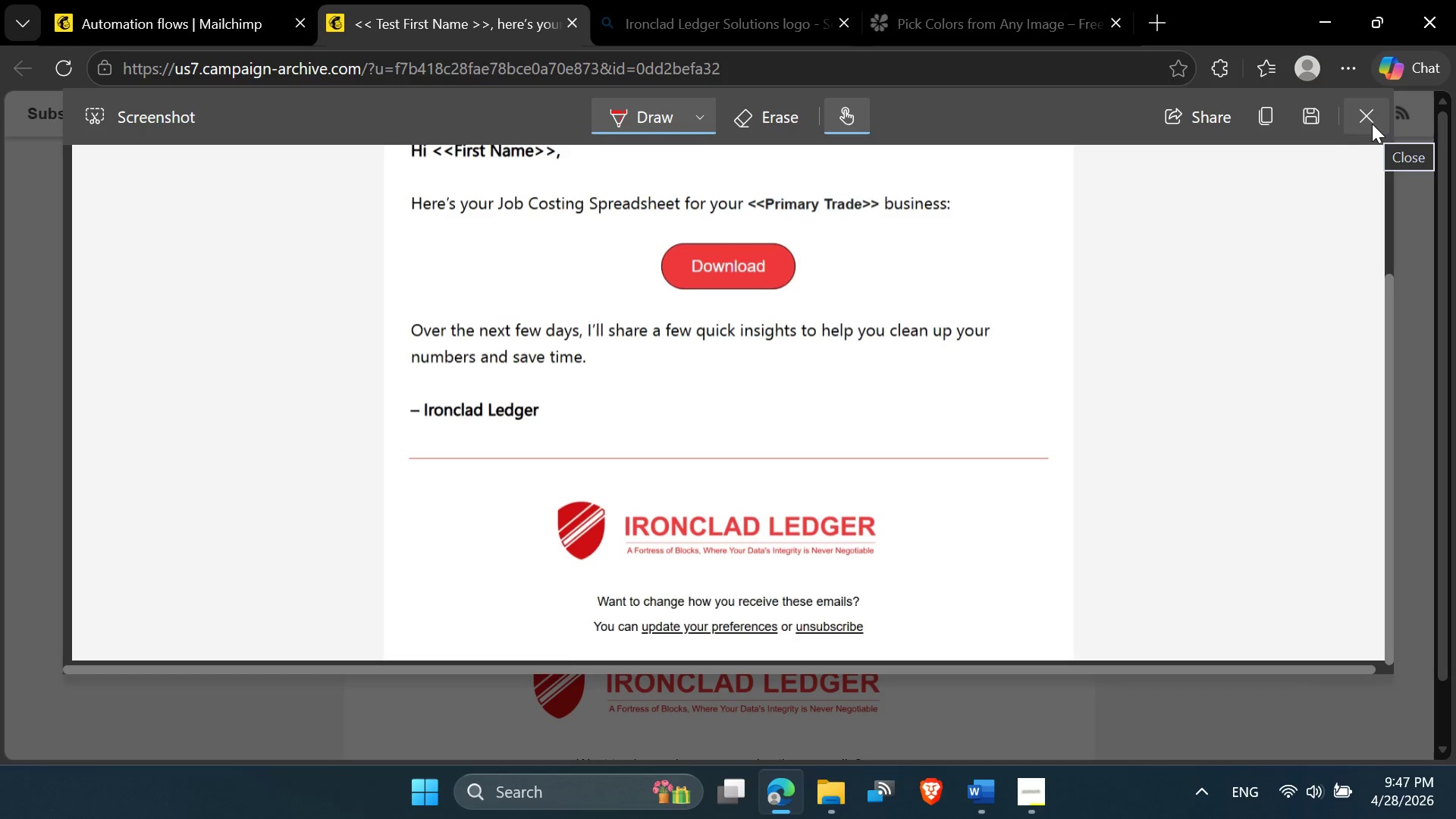 
left_click([1372, 124])
 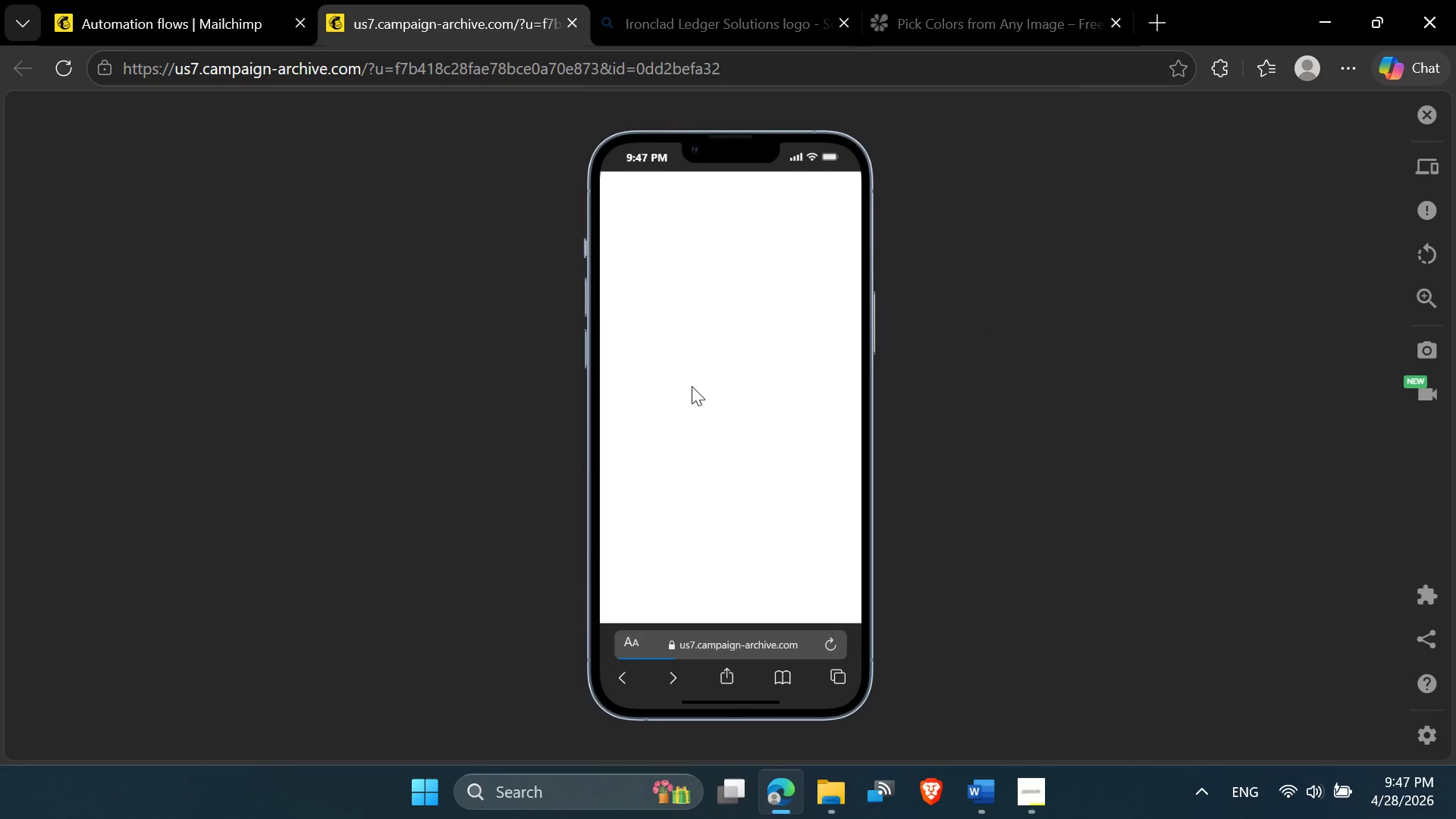 
wait(5.19)
 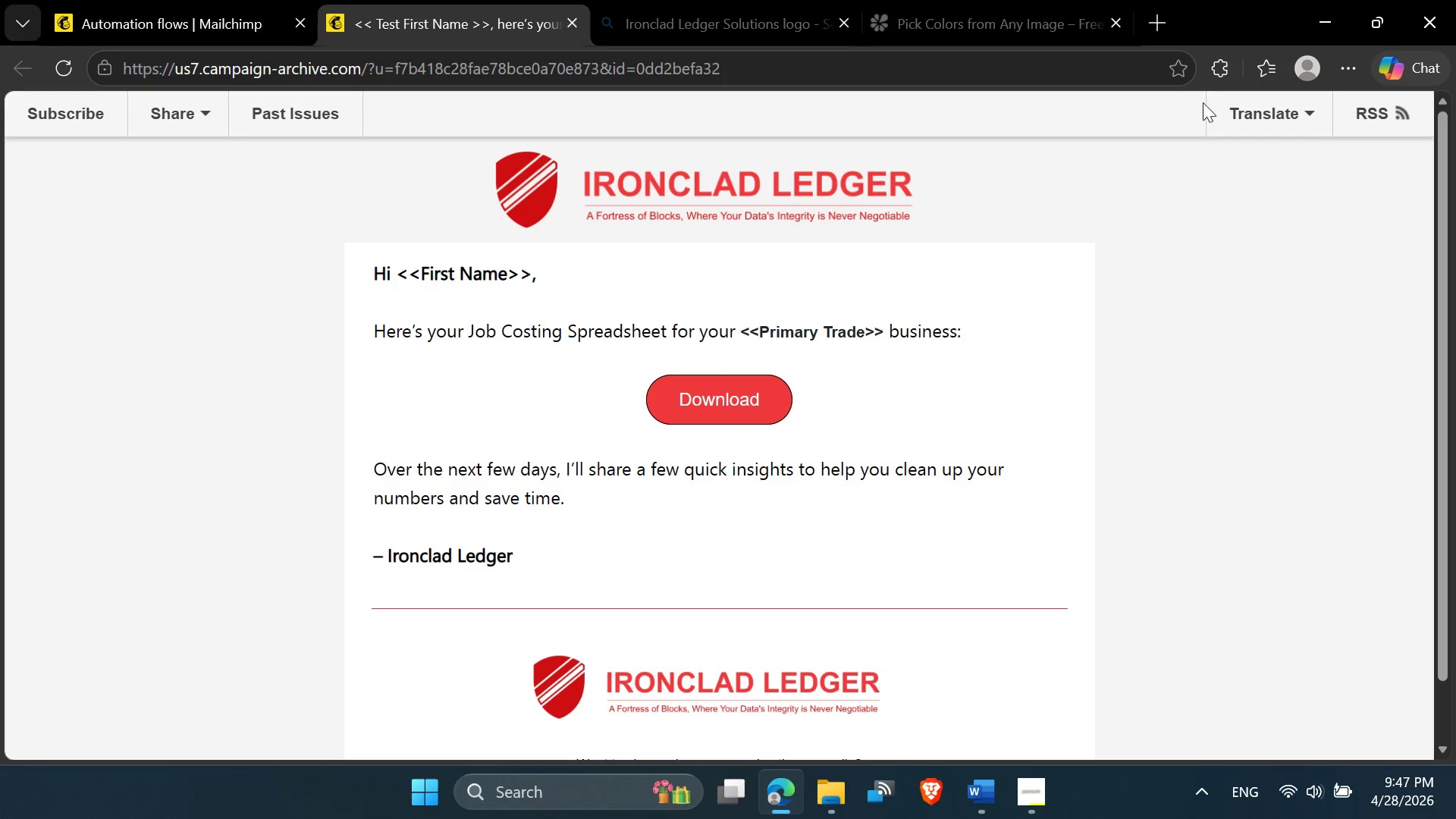 
left_click([1420, 171])
 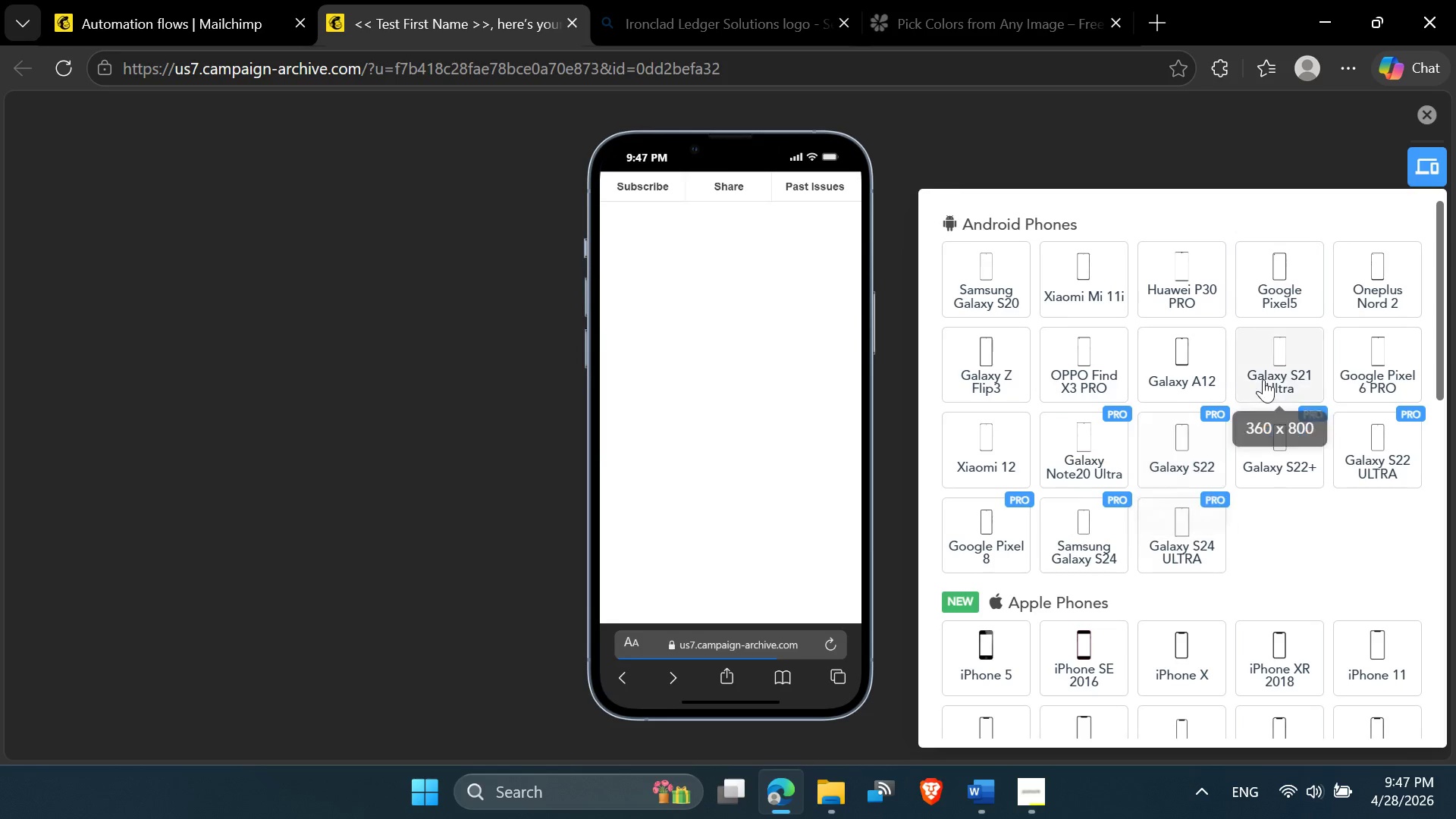 
left_click([1279, 374])
 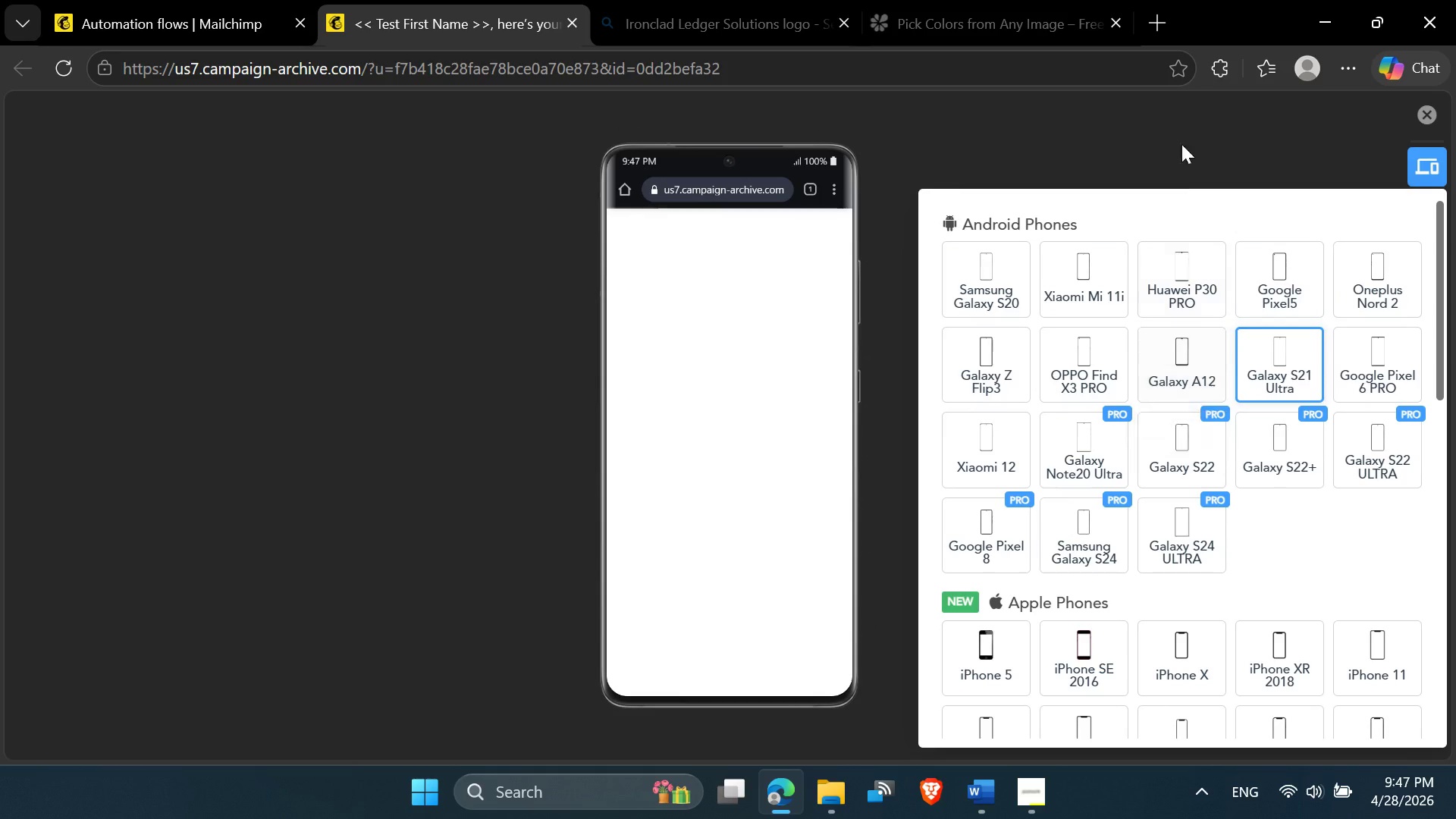 
left_click([1161, 121])
 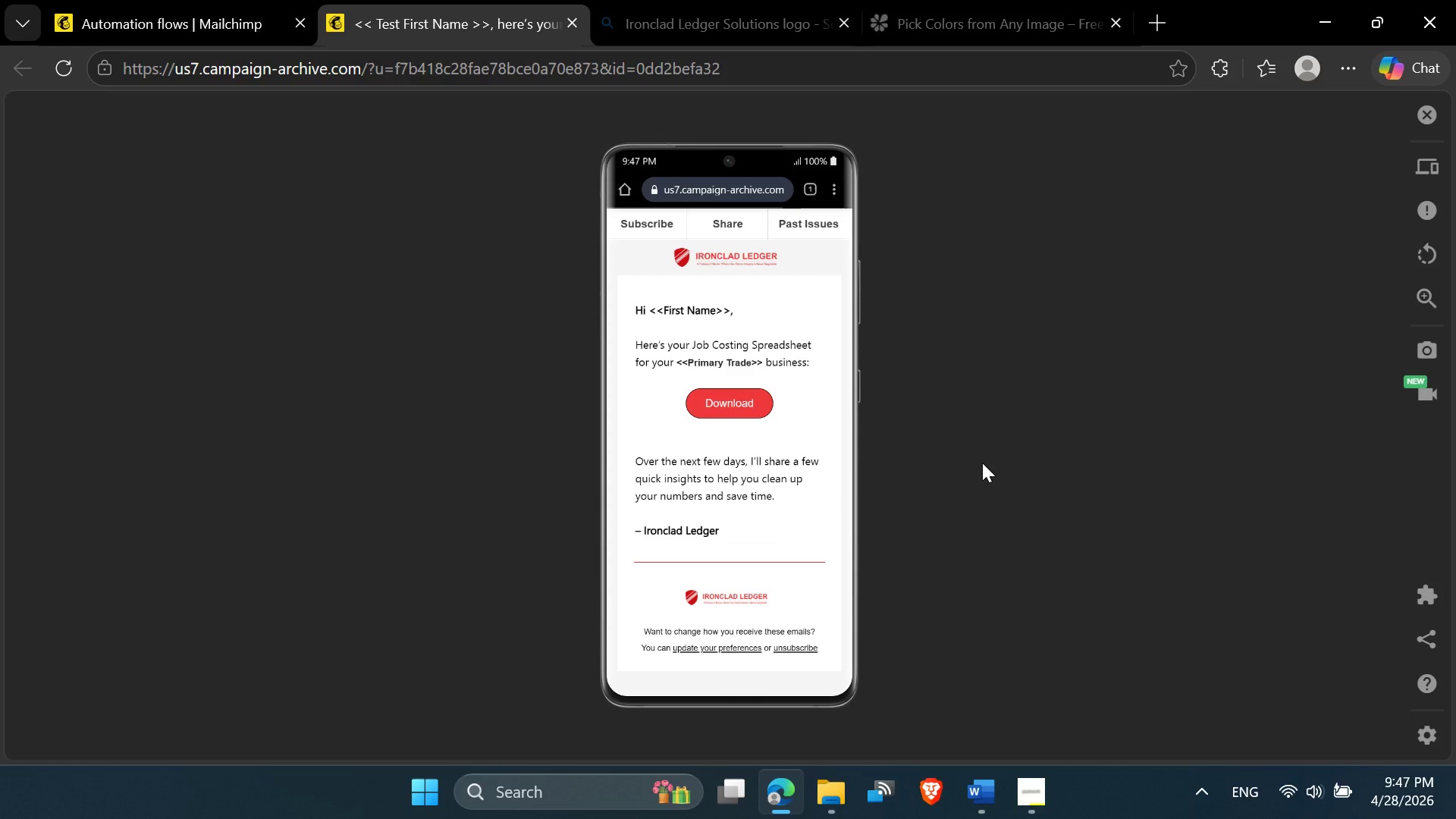 
scroll: coordinate [745, 537], scroll_direction: up, amount: 7.0
 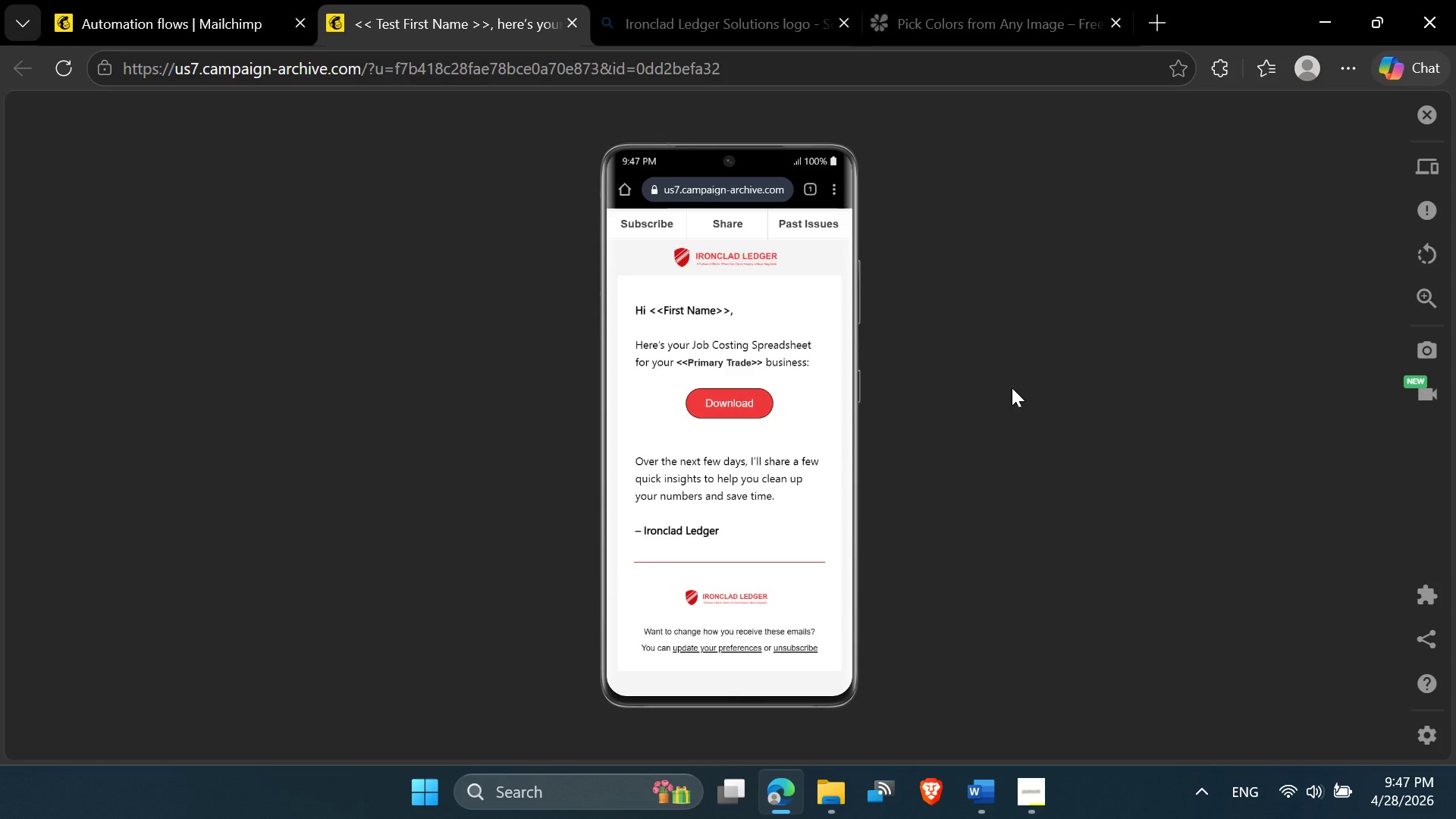 
key(Control+Shift+S)
 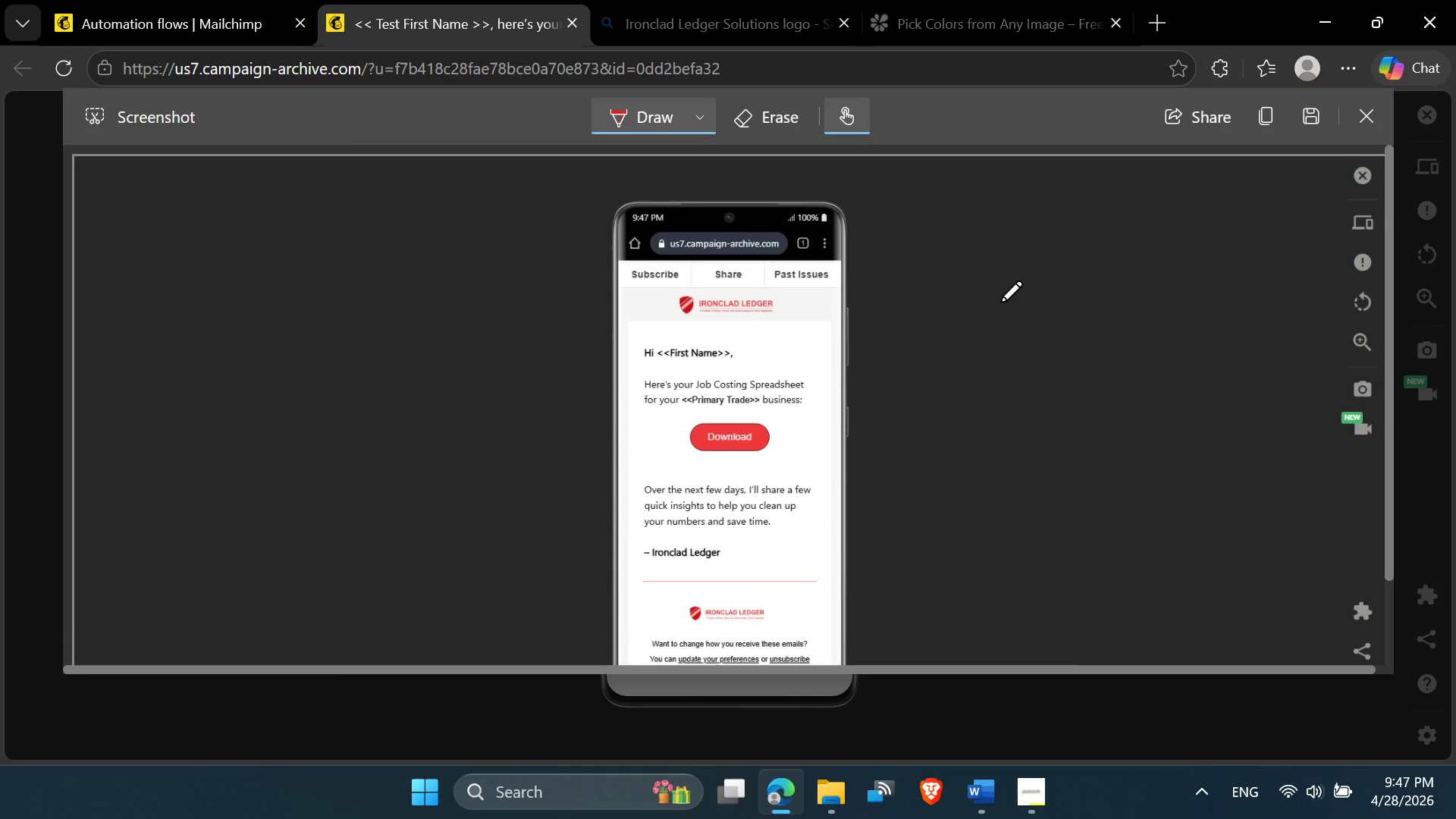 
scroll: coordinate [954, 344], scroll_direction: down, amount: 4.0
 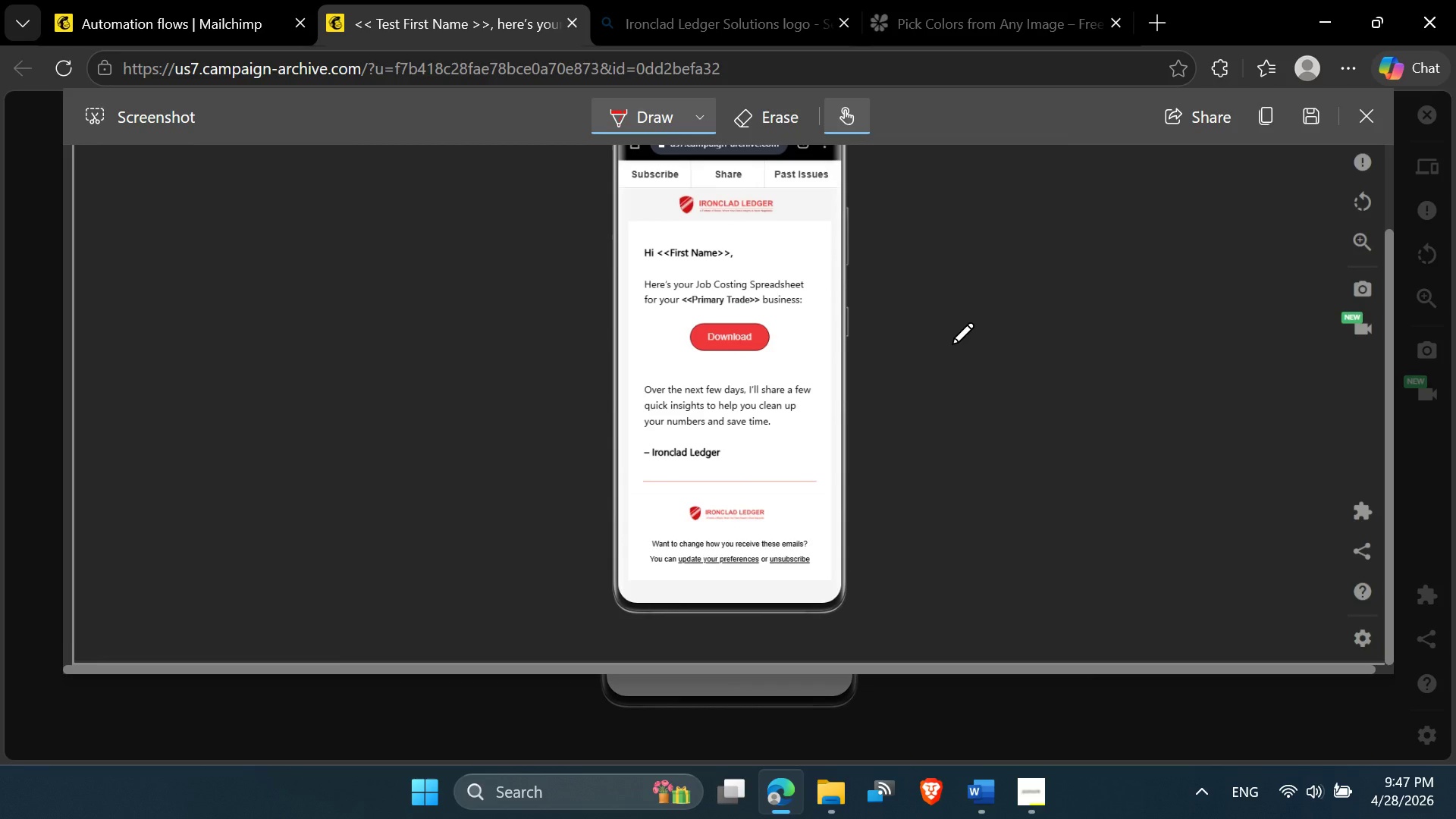 
scroll: coordinate [954, 344], scroll_direction: up, amount: 3.0
 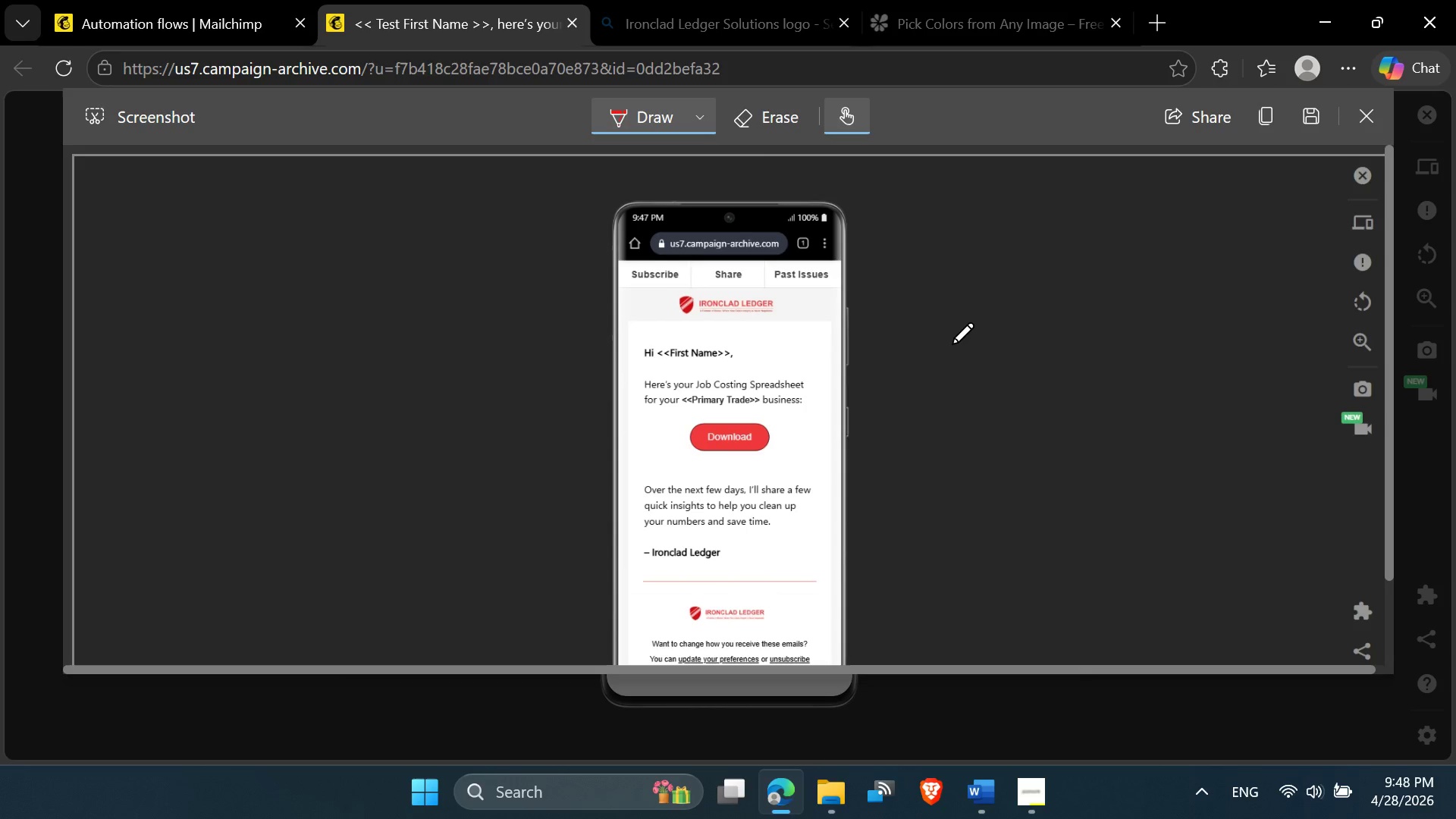 
scroll: coordinate [954, 344], scroll_direction: down, amount: 3.0
 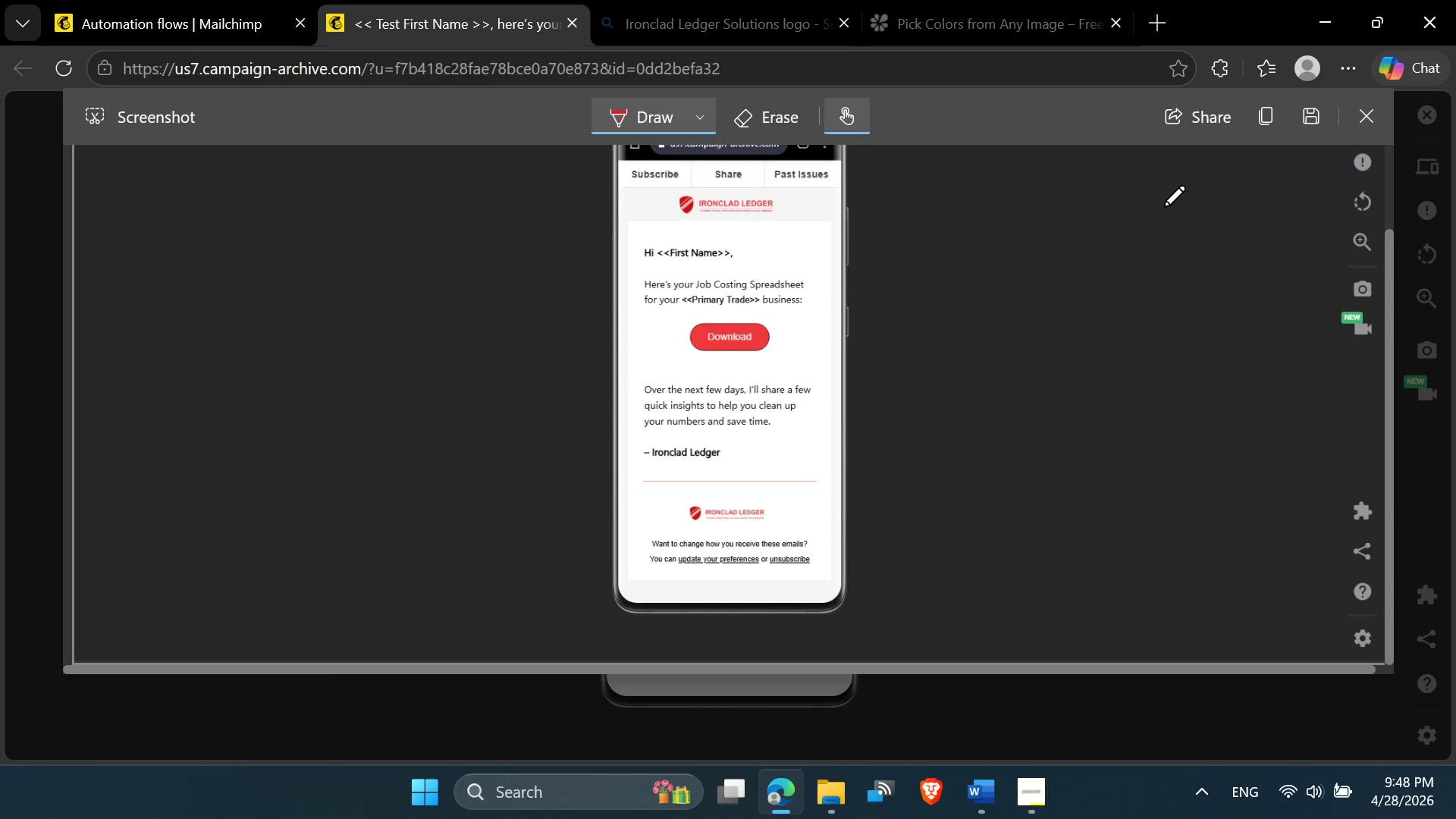 
mouse_move([1278, 138])
 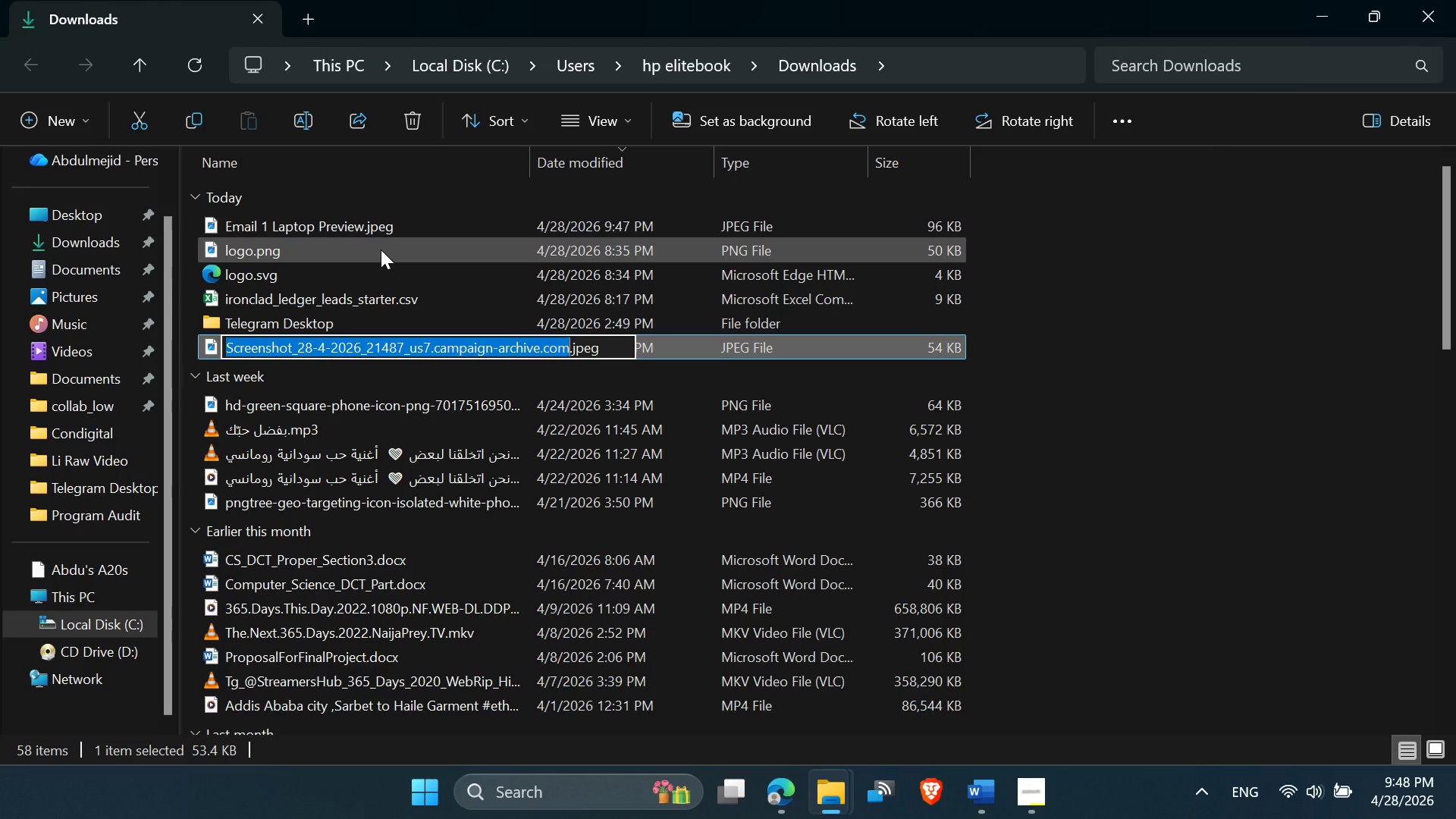 
wait(10.36)
 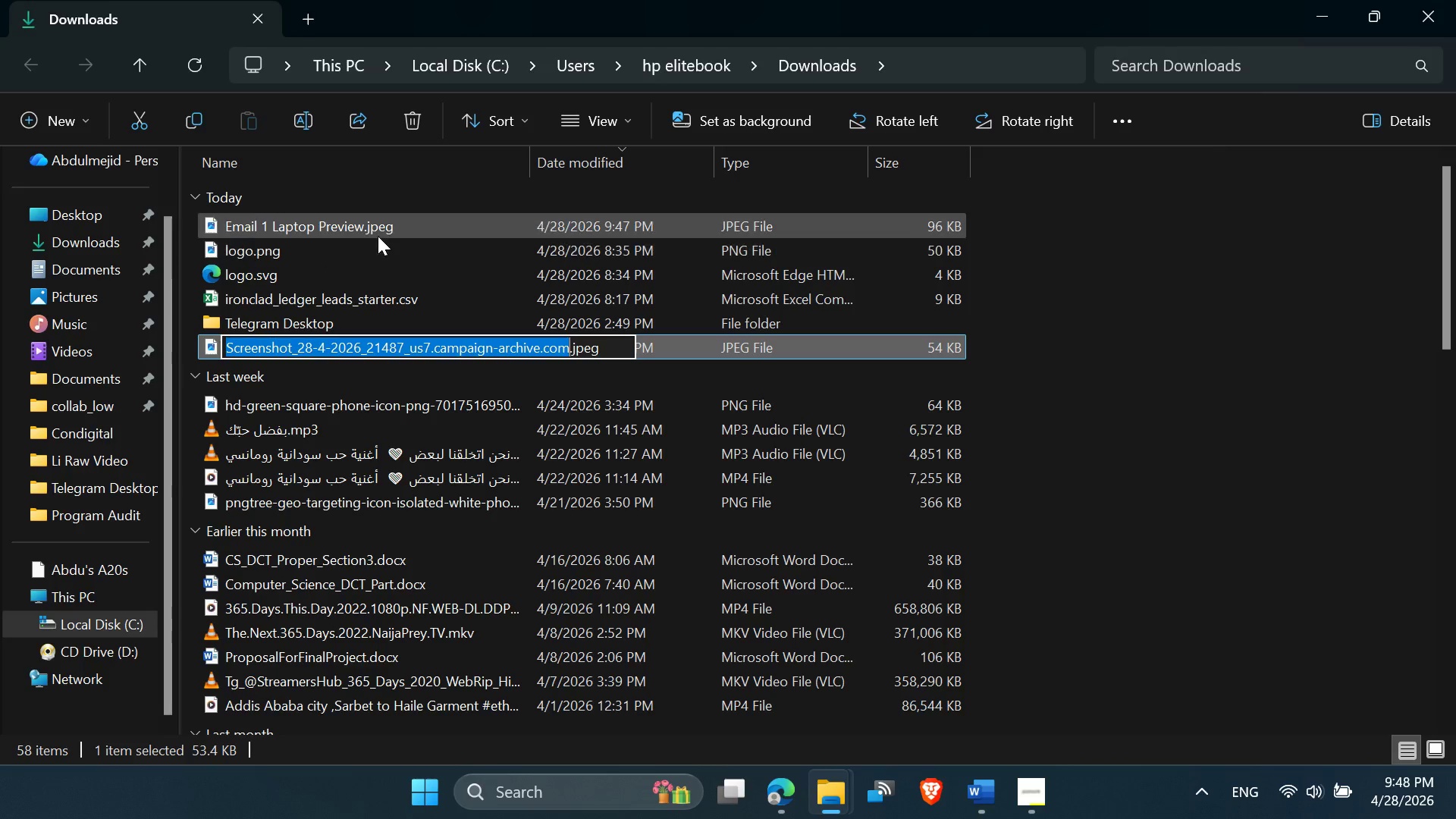 
type(Email 1 Mobile Preview)
 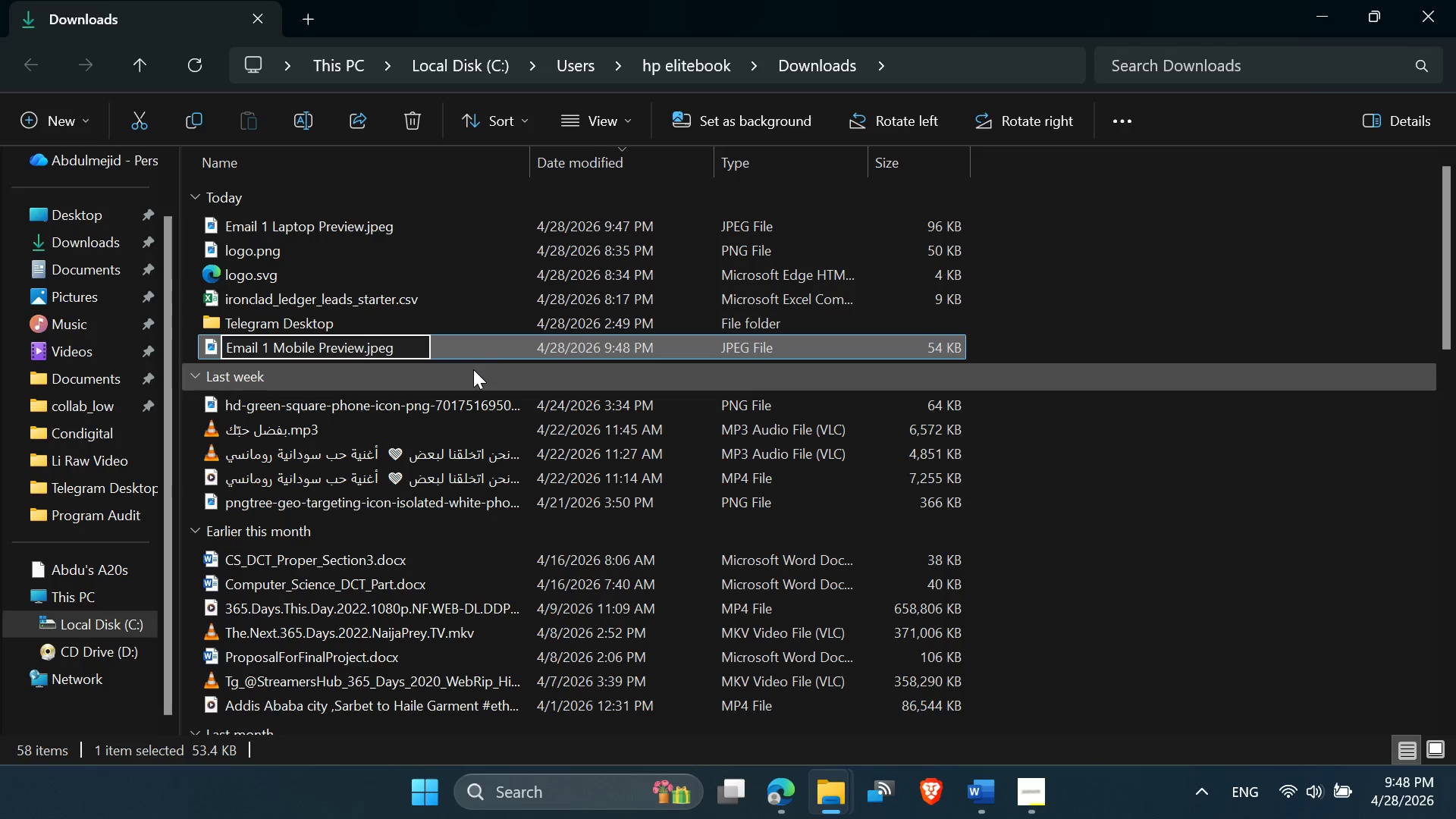 
key(Enter)
 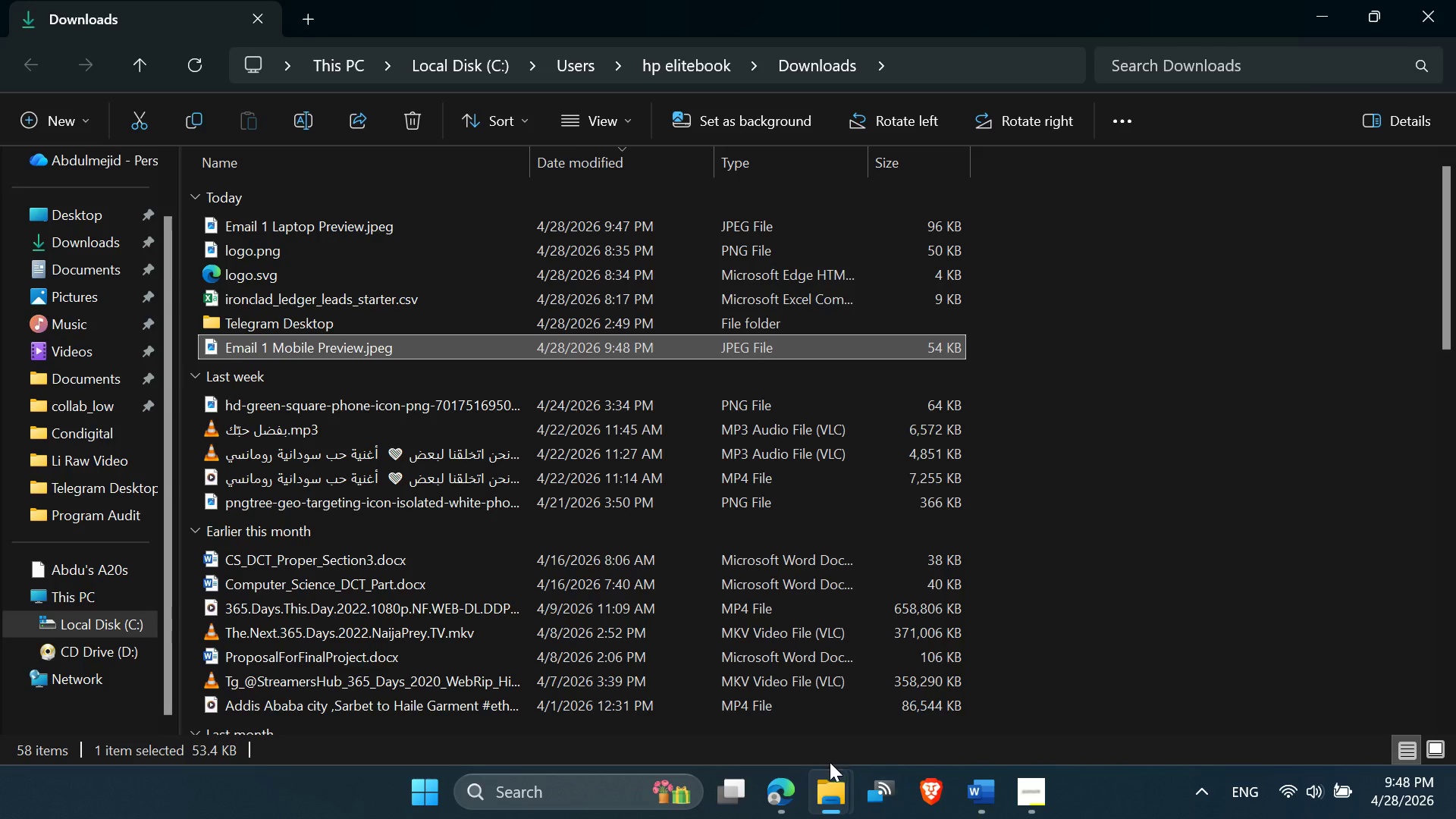 
left_click([794, 795])
 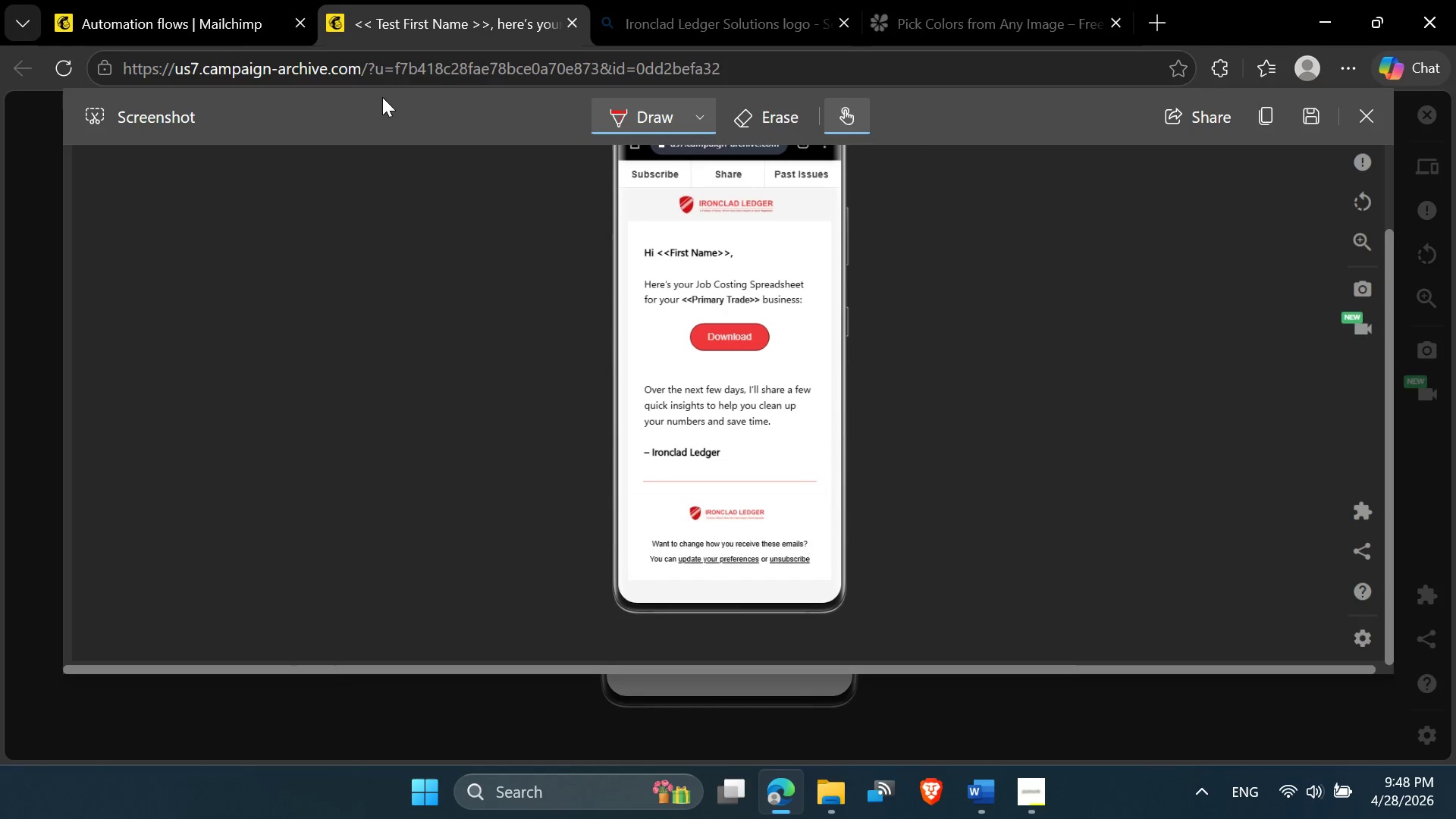 
left_click([168, 22])
 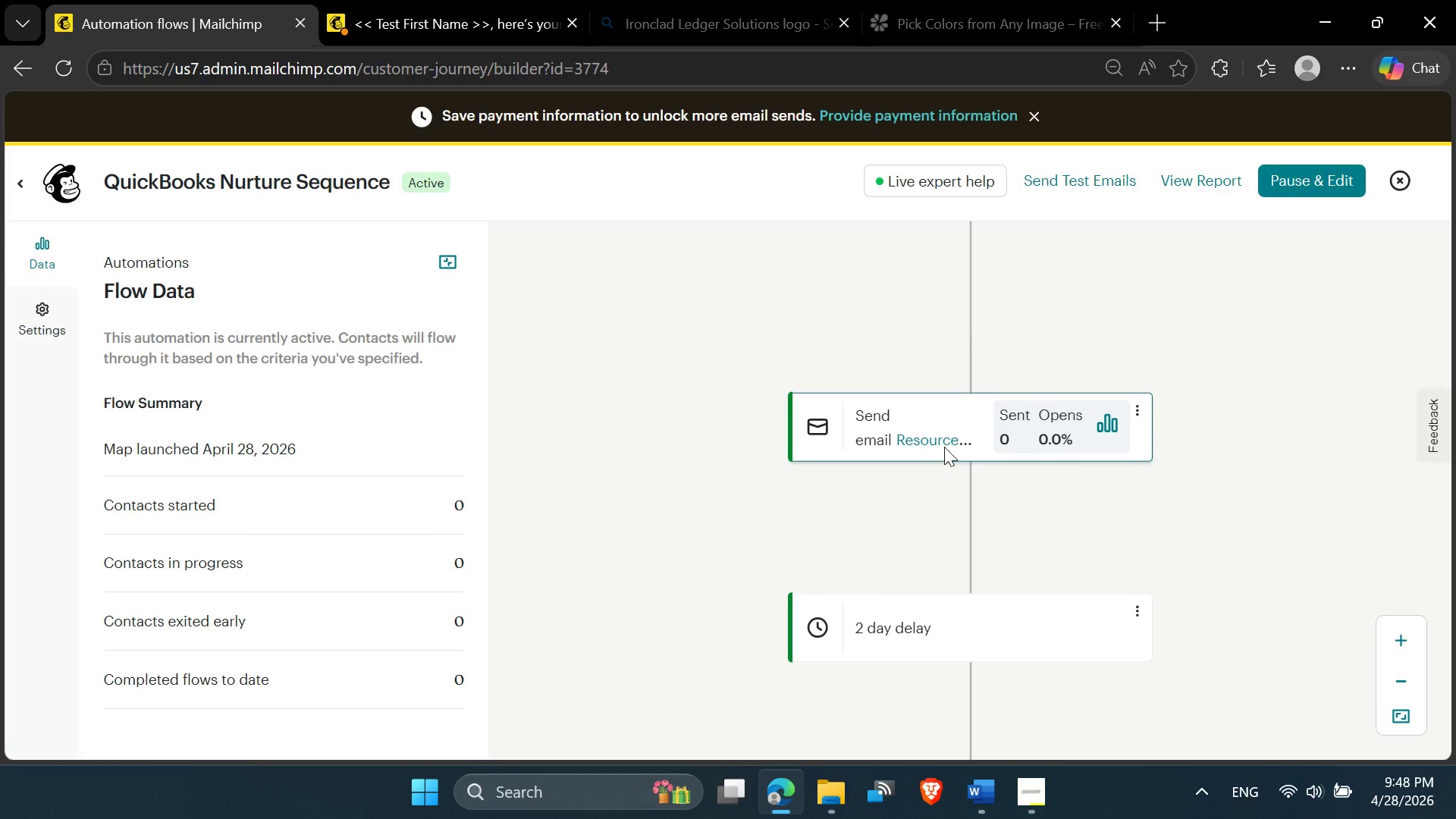 
scroll: coordinate [957, 474], scroll_direction: down, amount: 3.0
 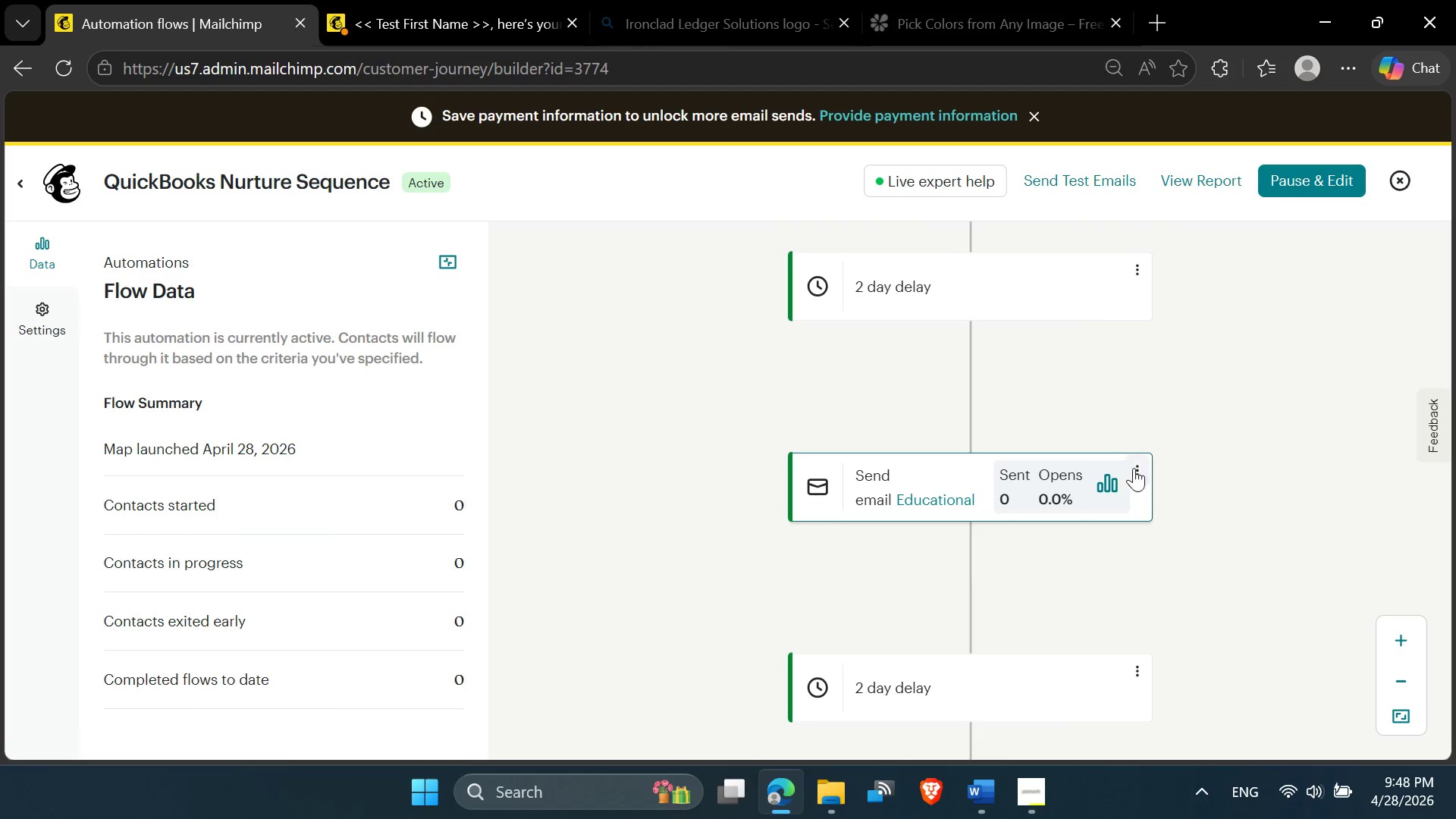 
left_click([1138, 469])
 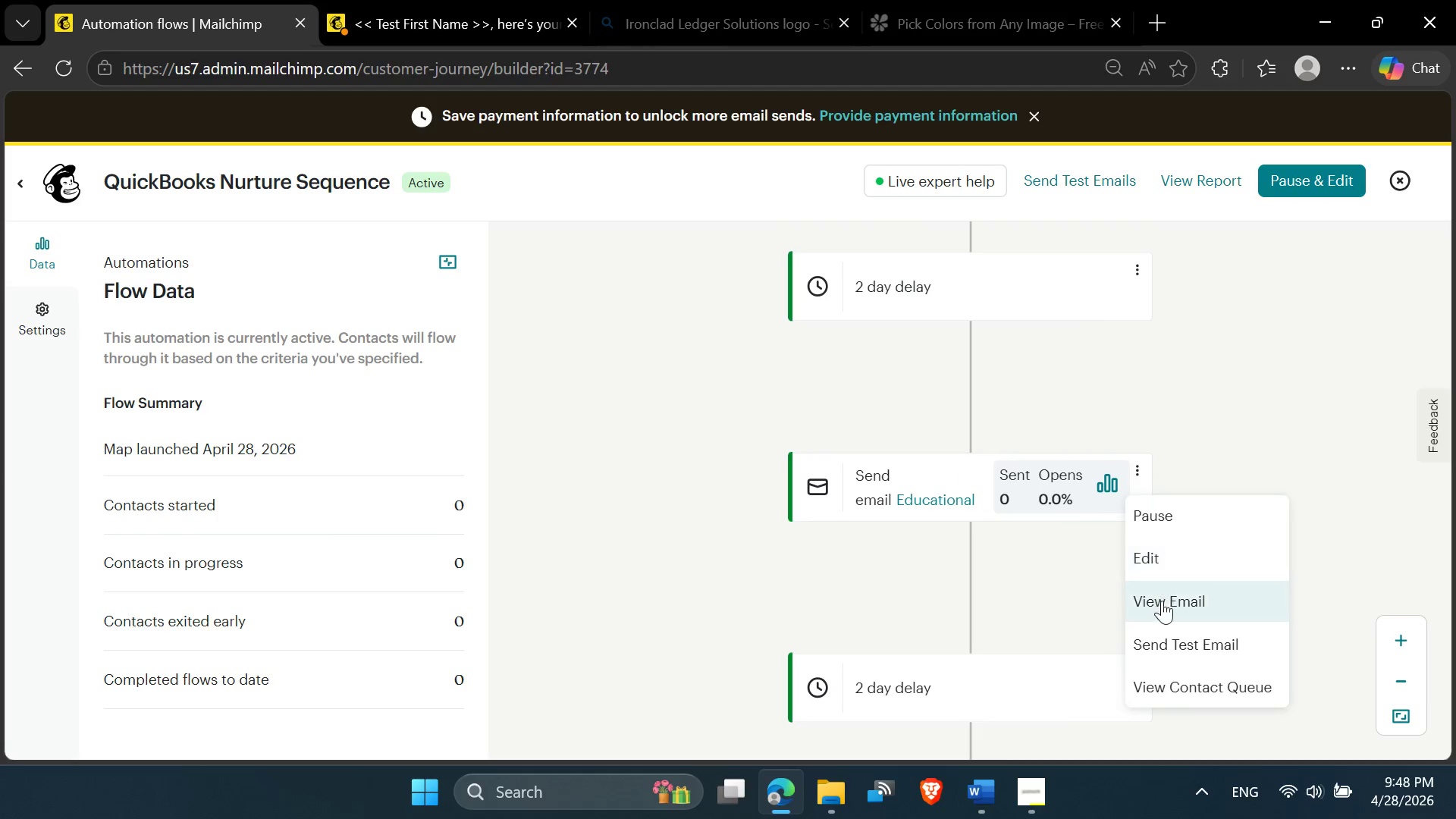 
left_click([1162, 601])
 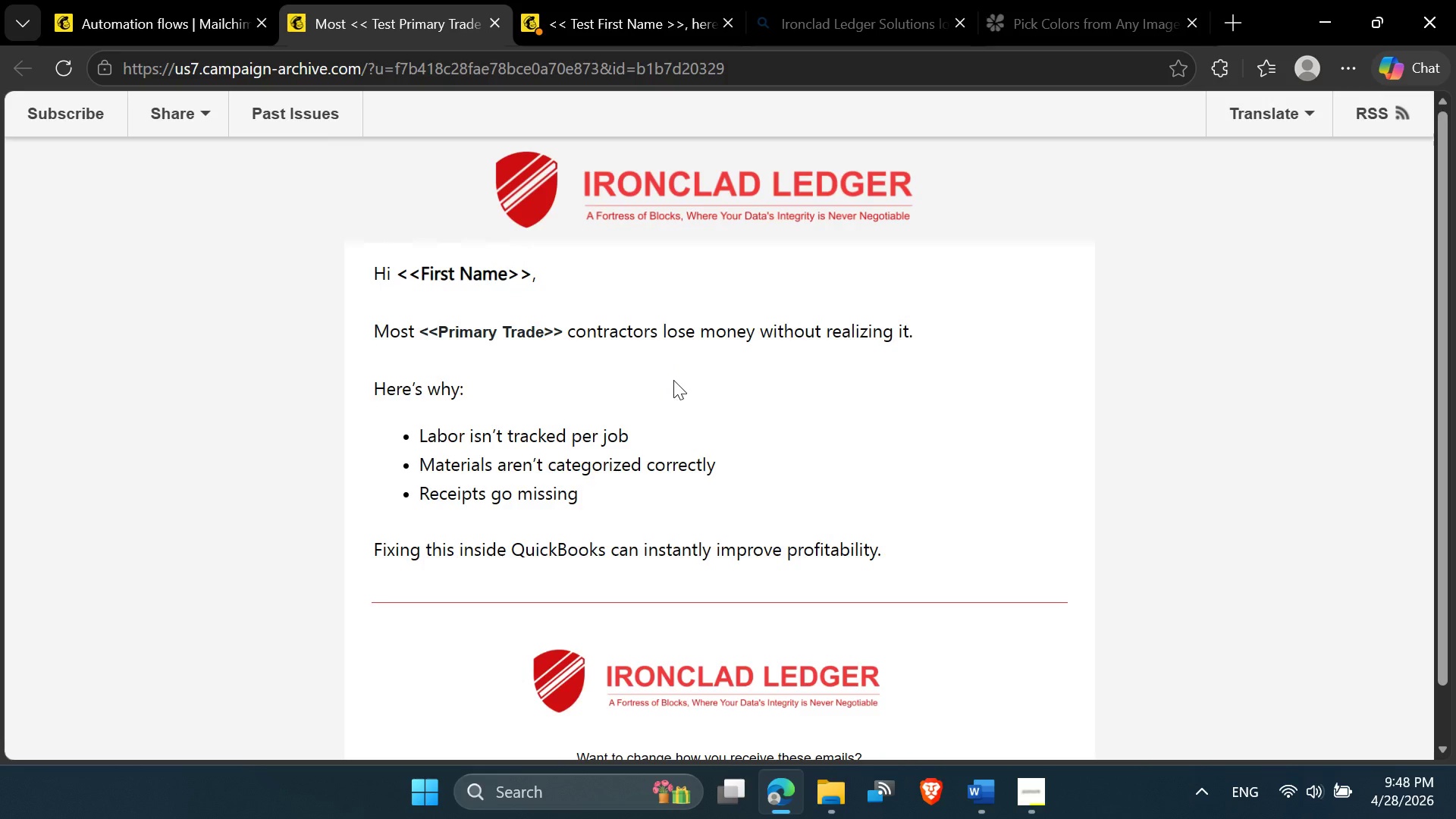 
scroll: coordinate [766, 354], scroll_direction: up, amount: 5.0
 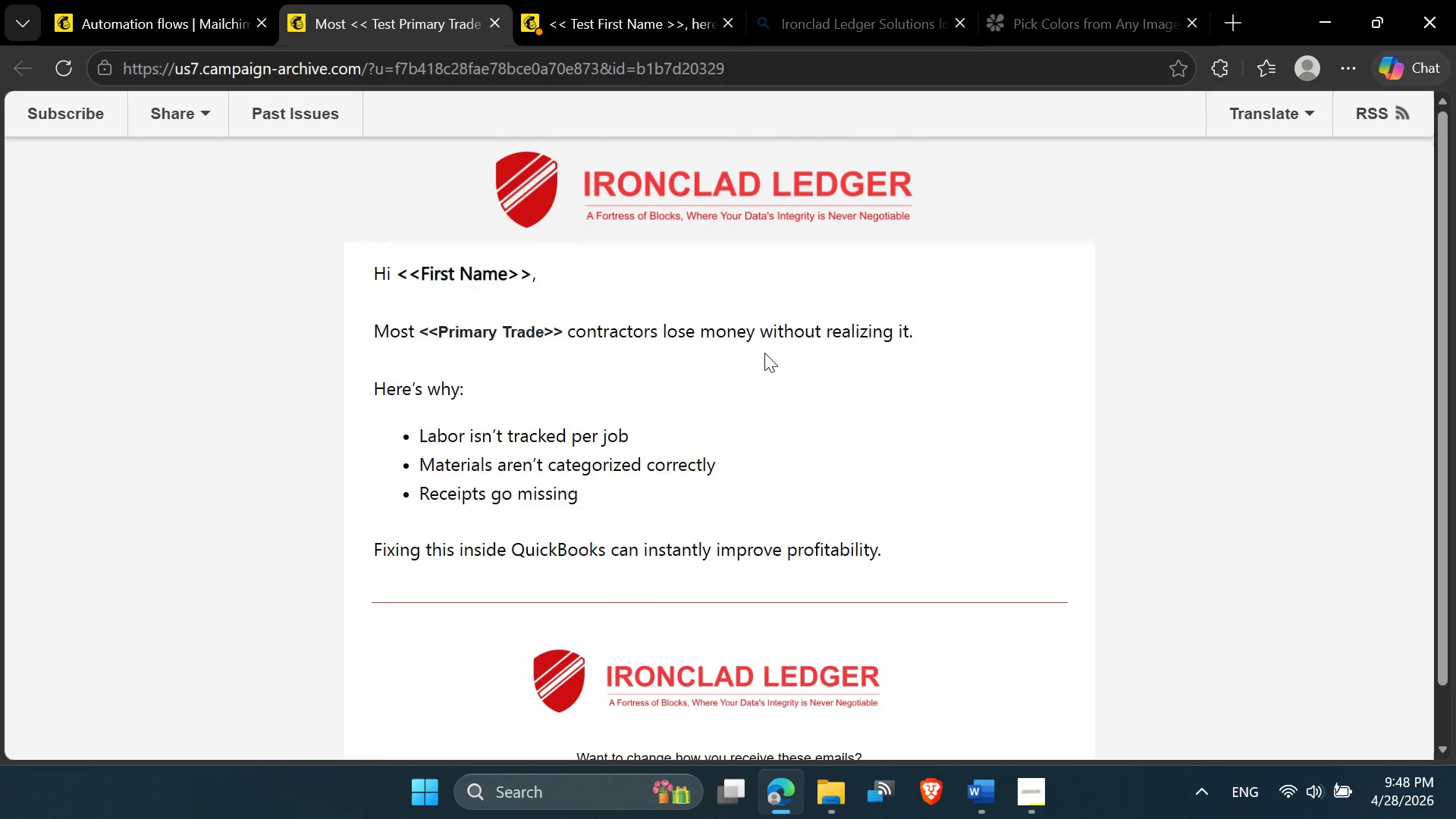 
key(Control+Shift+S)
 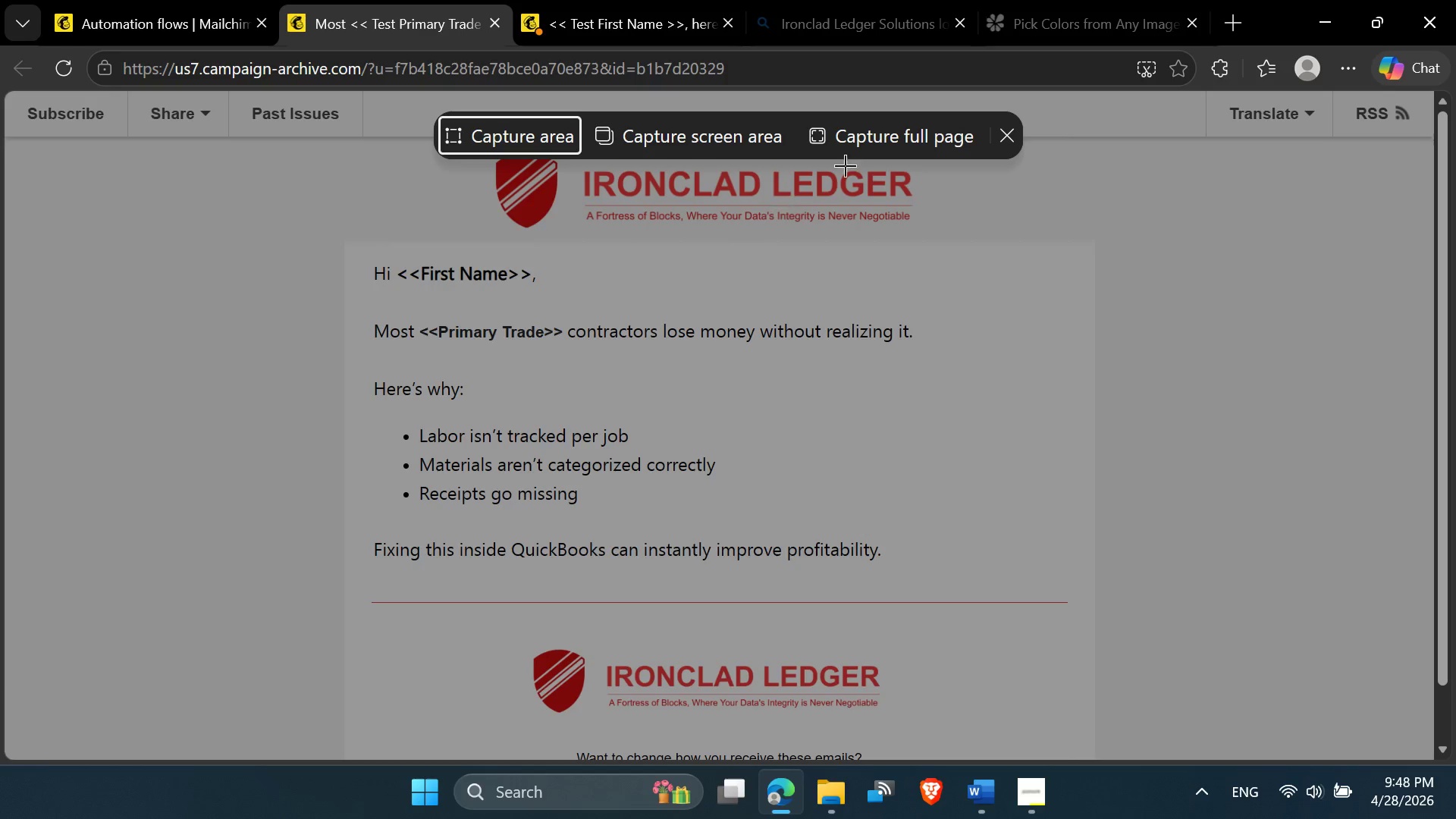 
left_click([861, 146])
 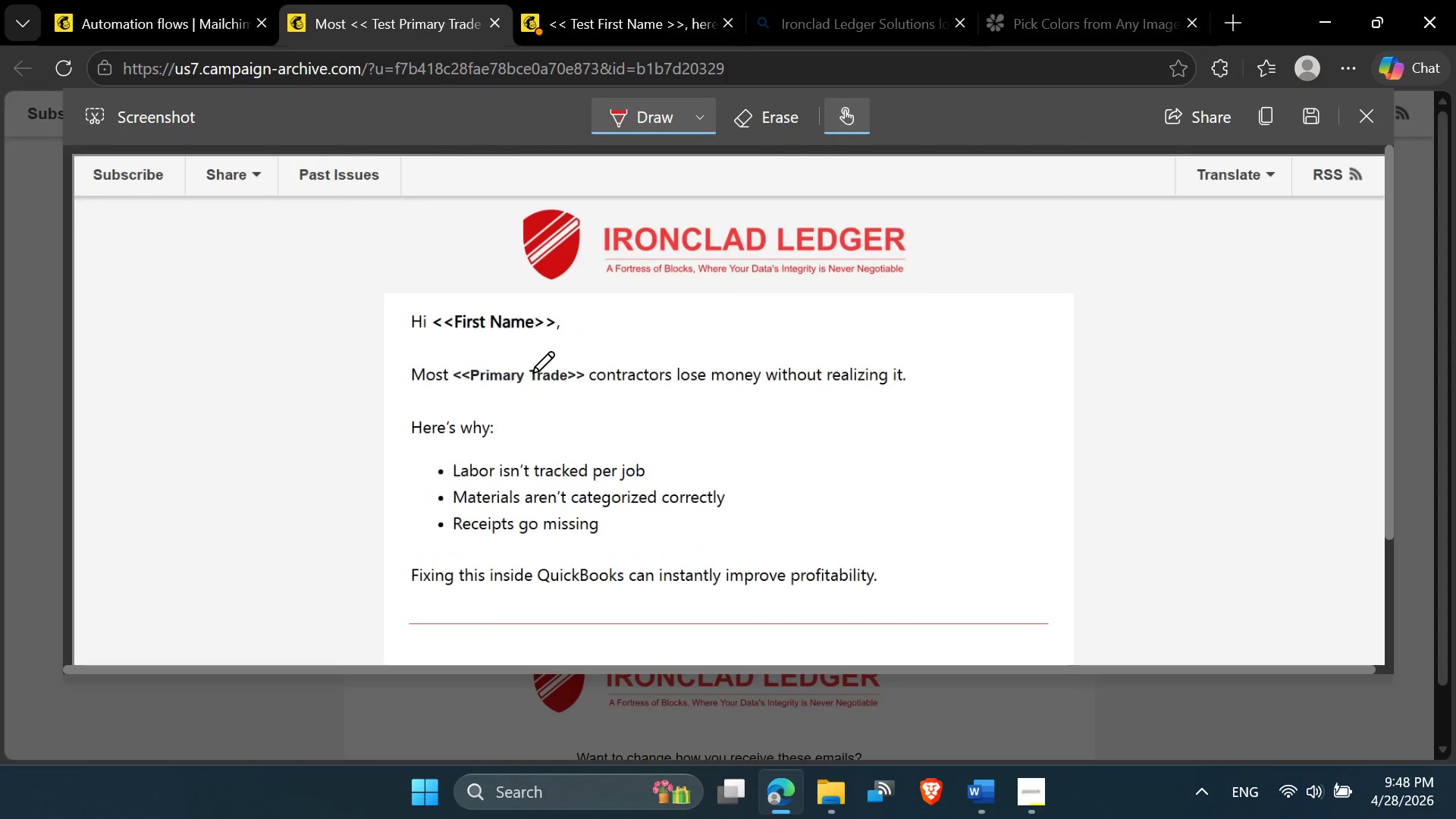 
scroll: coordinate [537, 373], scroll_direction: down, amount: 10.0
 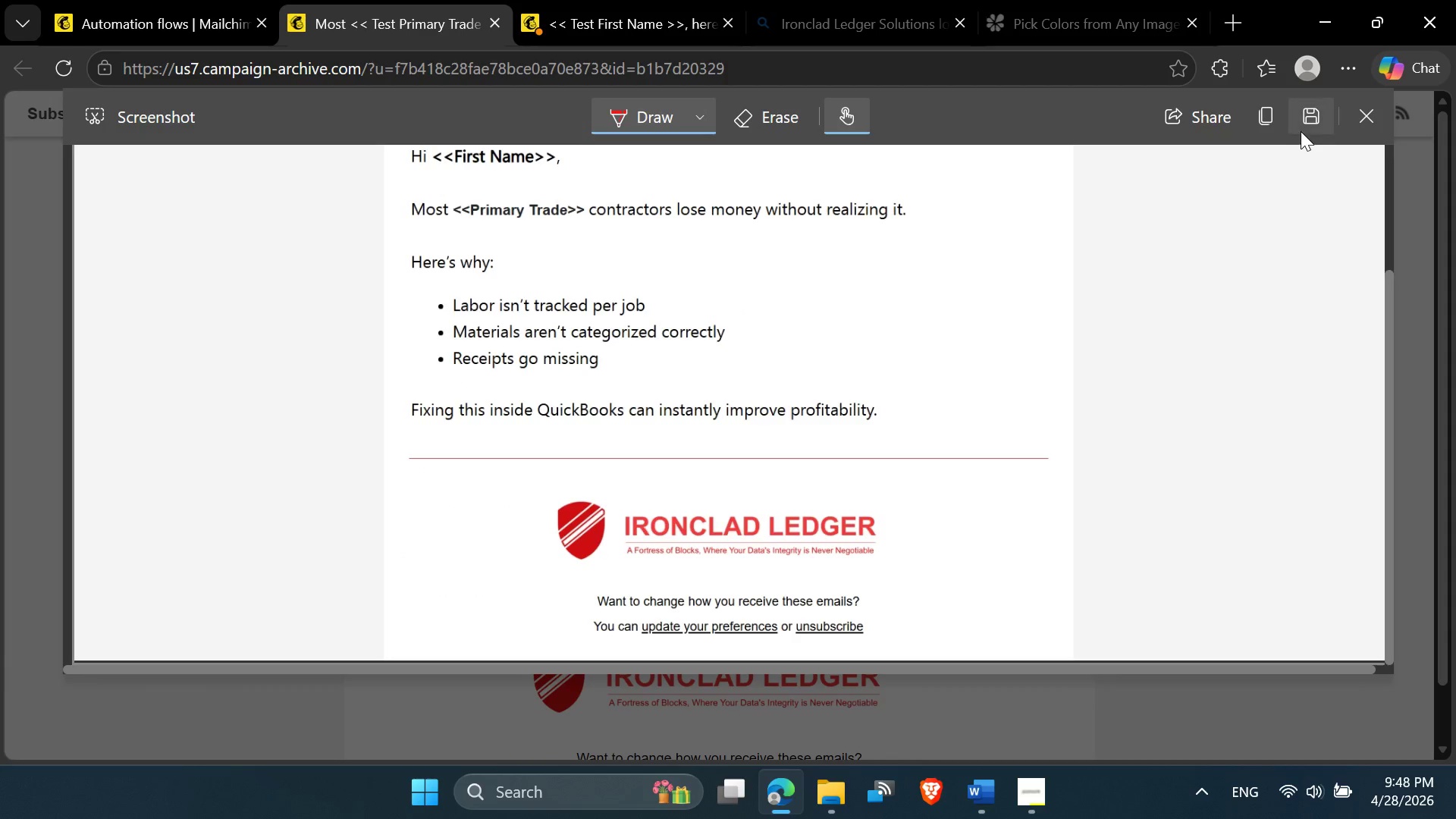 
left_click([1303, 126])
 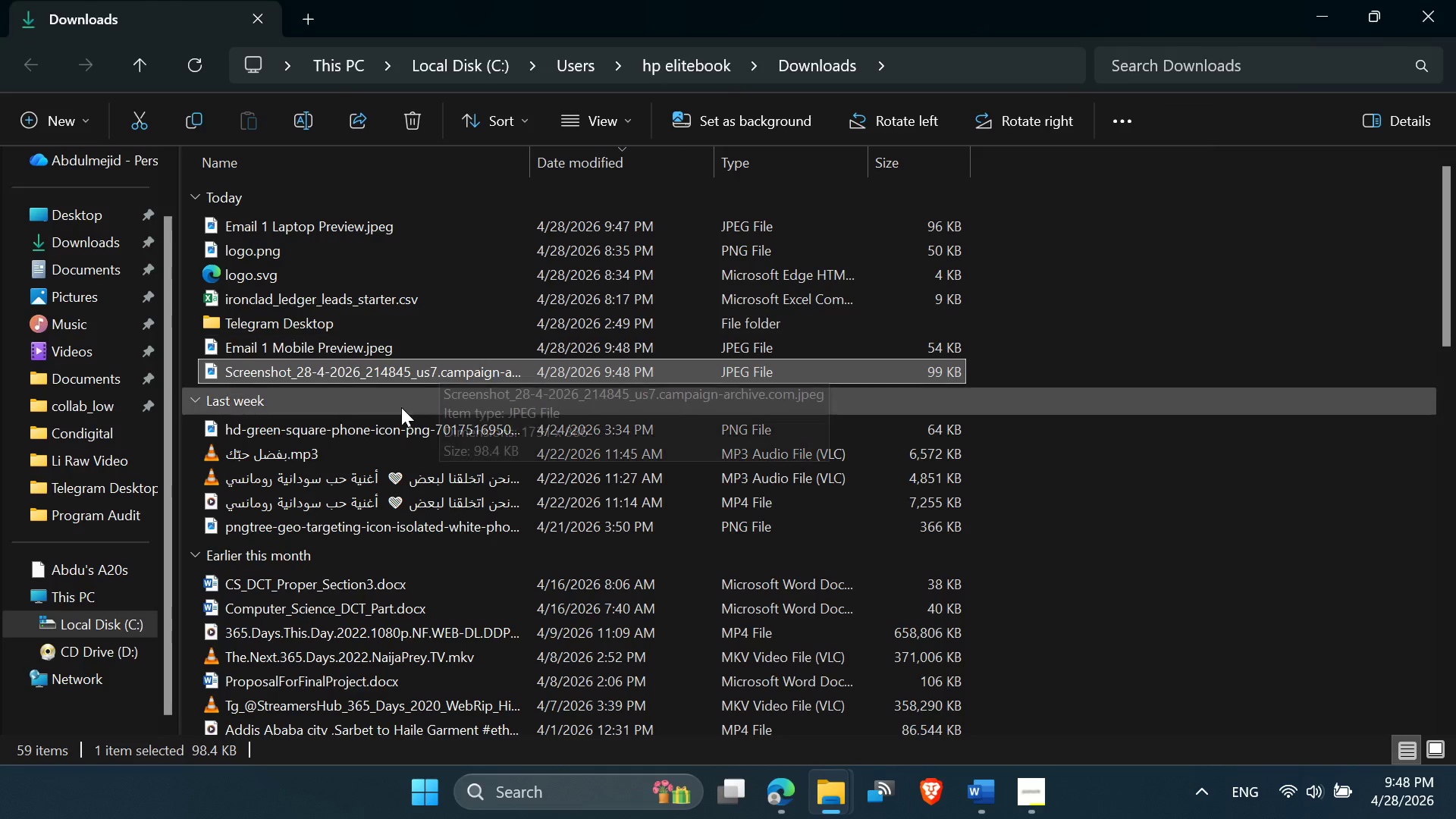 
right_click([394, 372])
 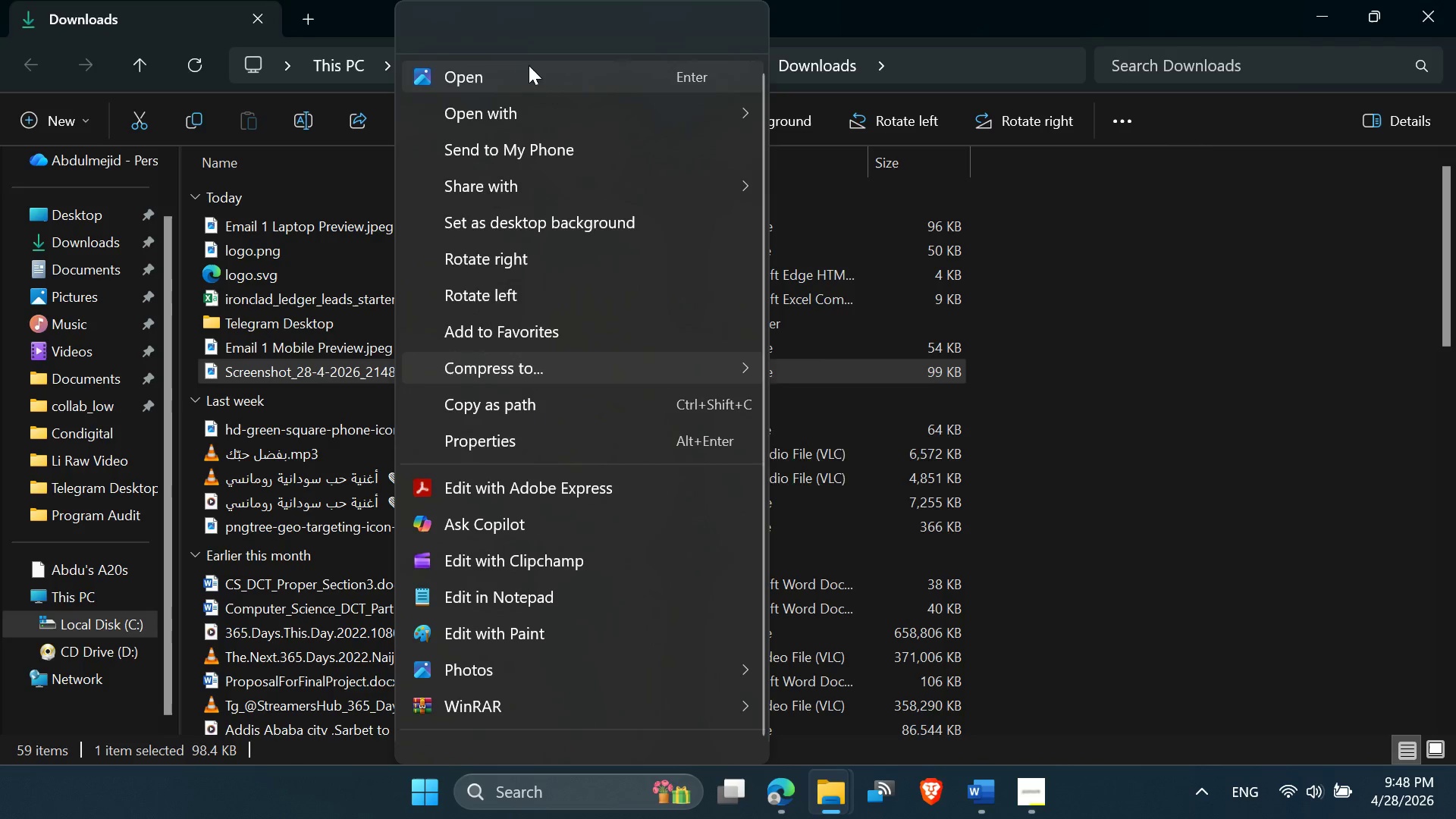 
left_click([516, 26])
 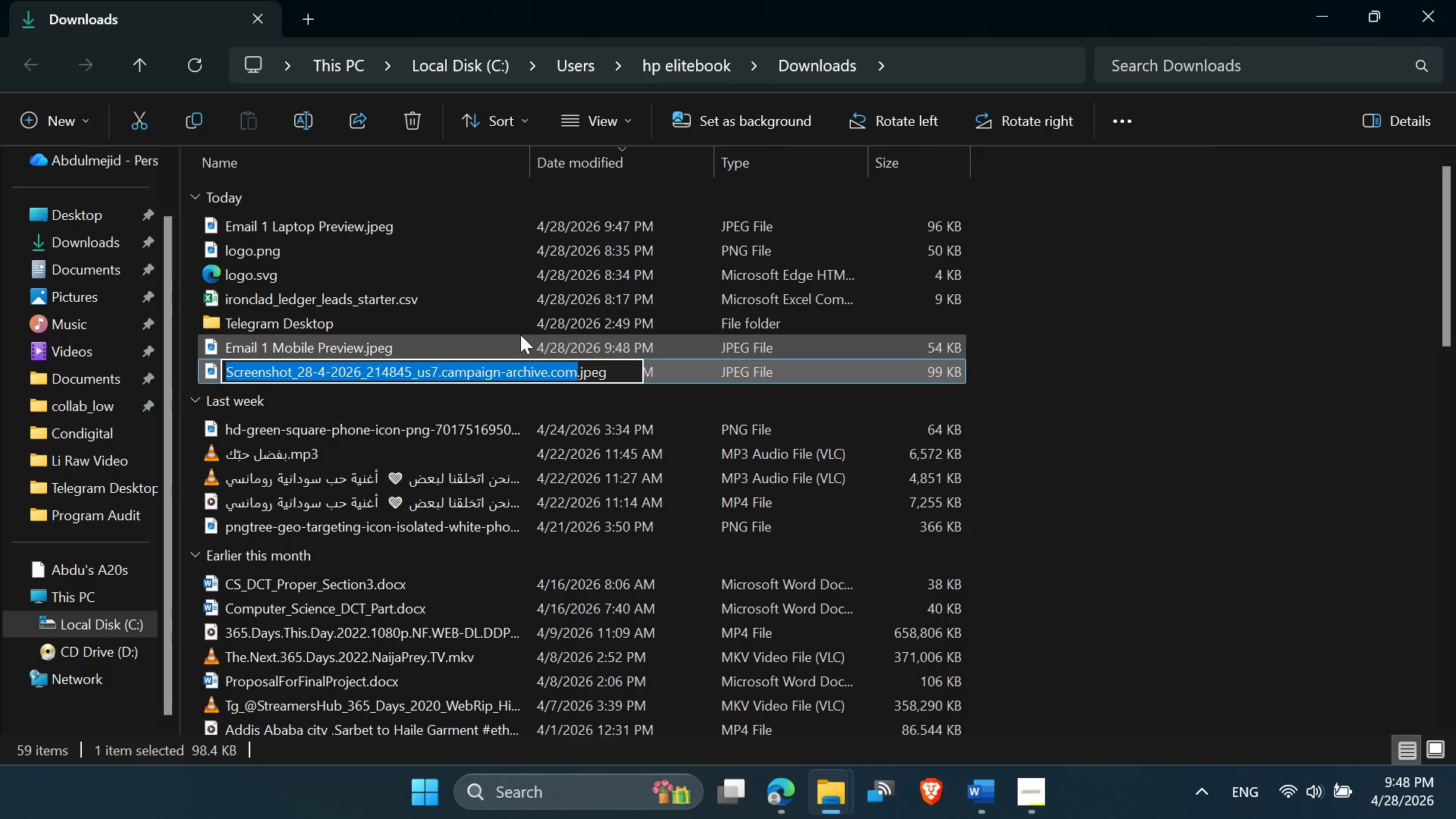 
type(Email 2 Laptop Preview)
 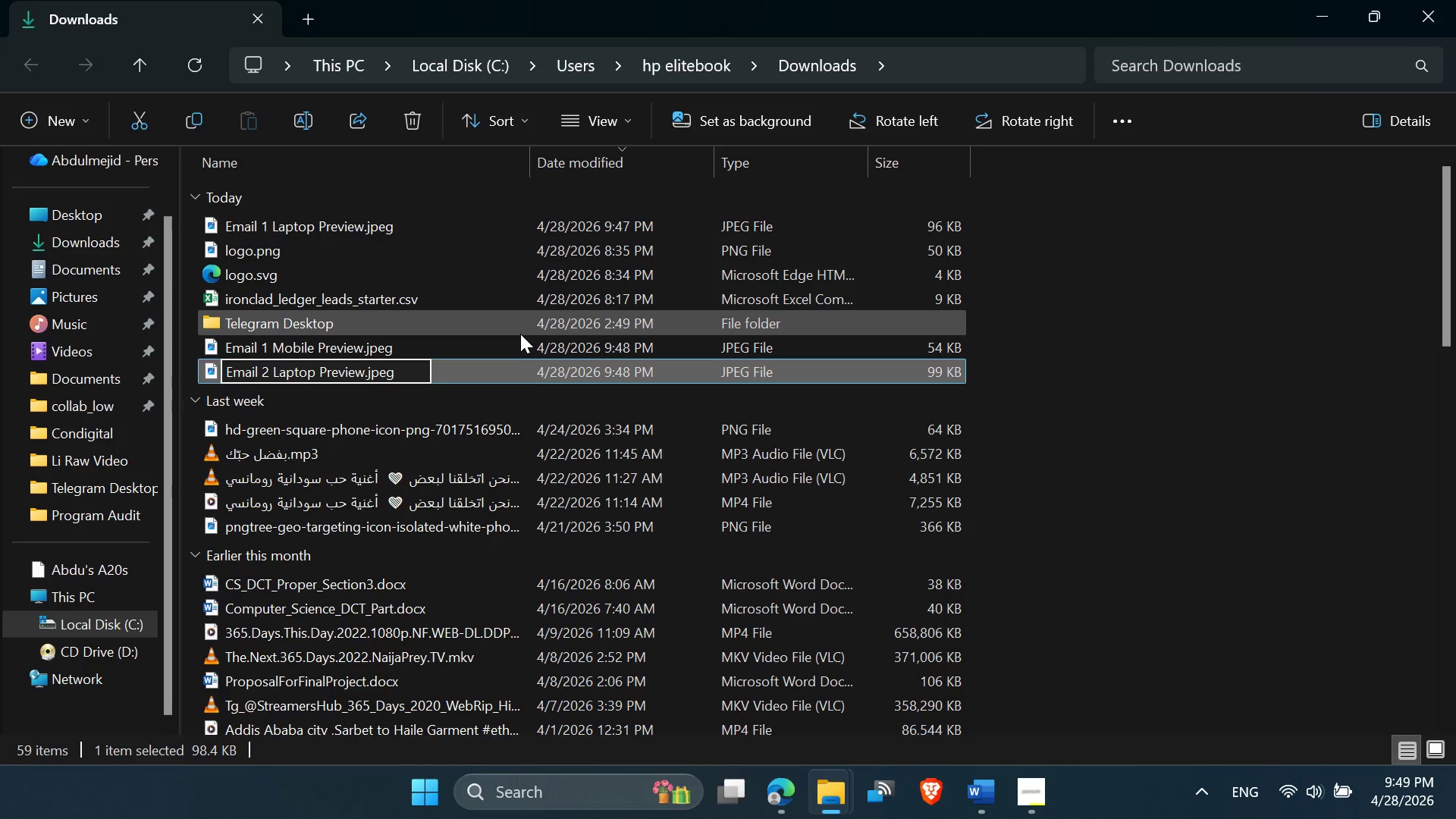 
key(Enter)
 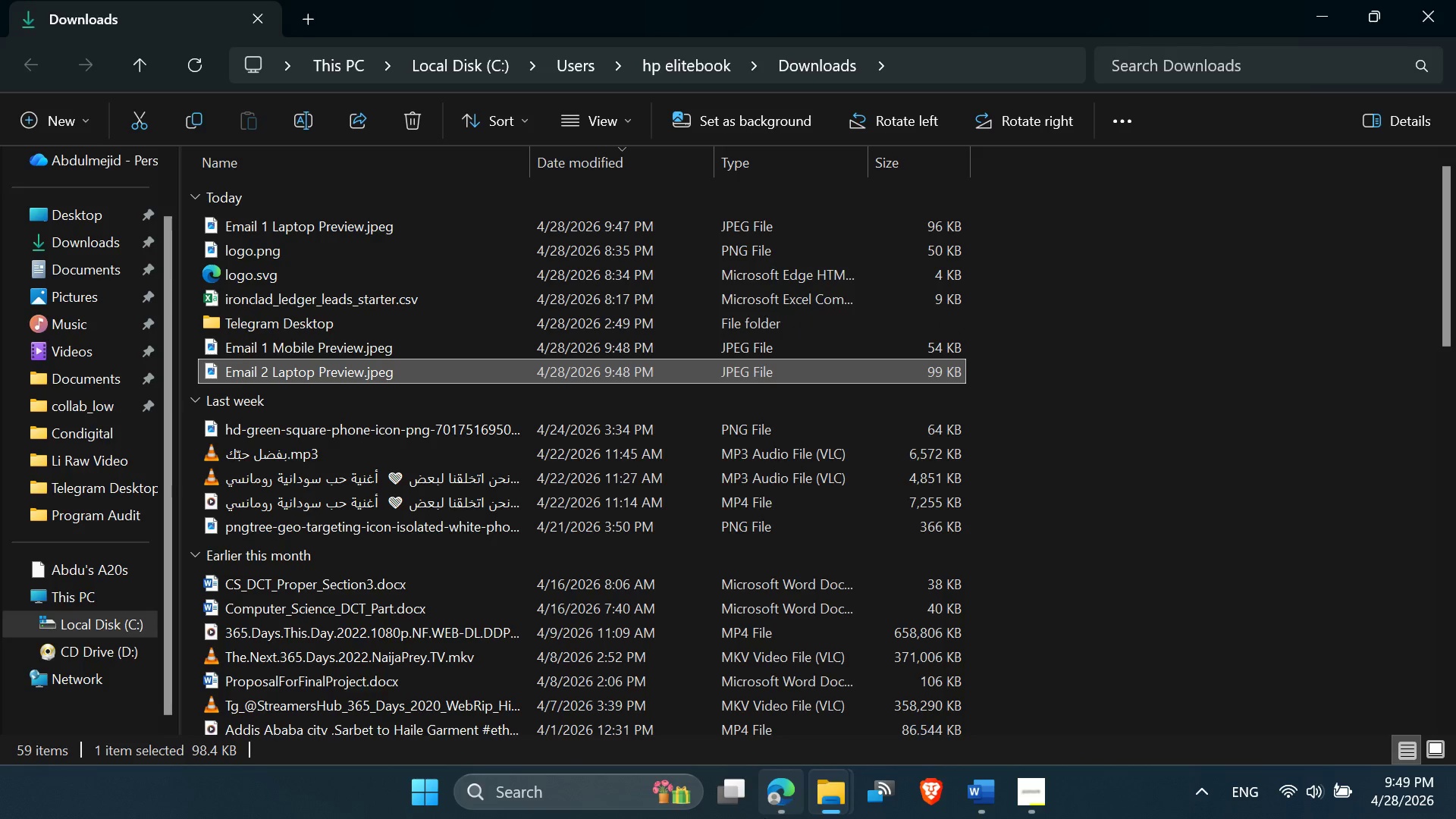 
left_click([767, 791])
 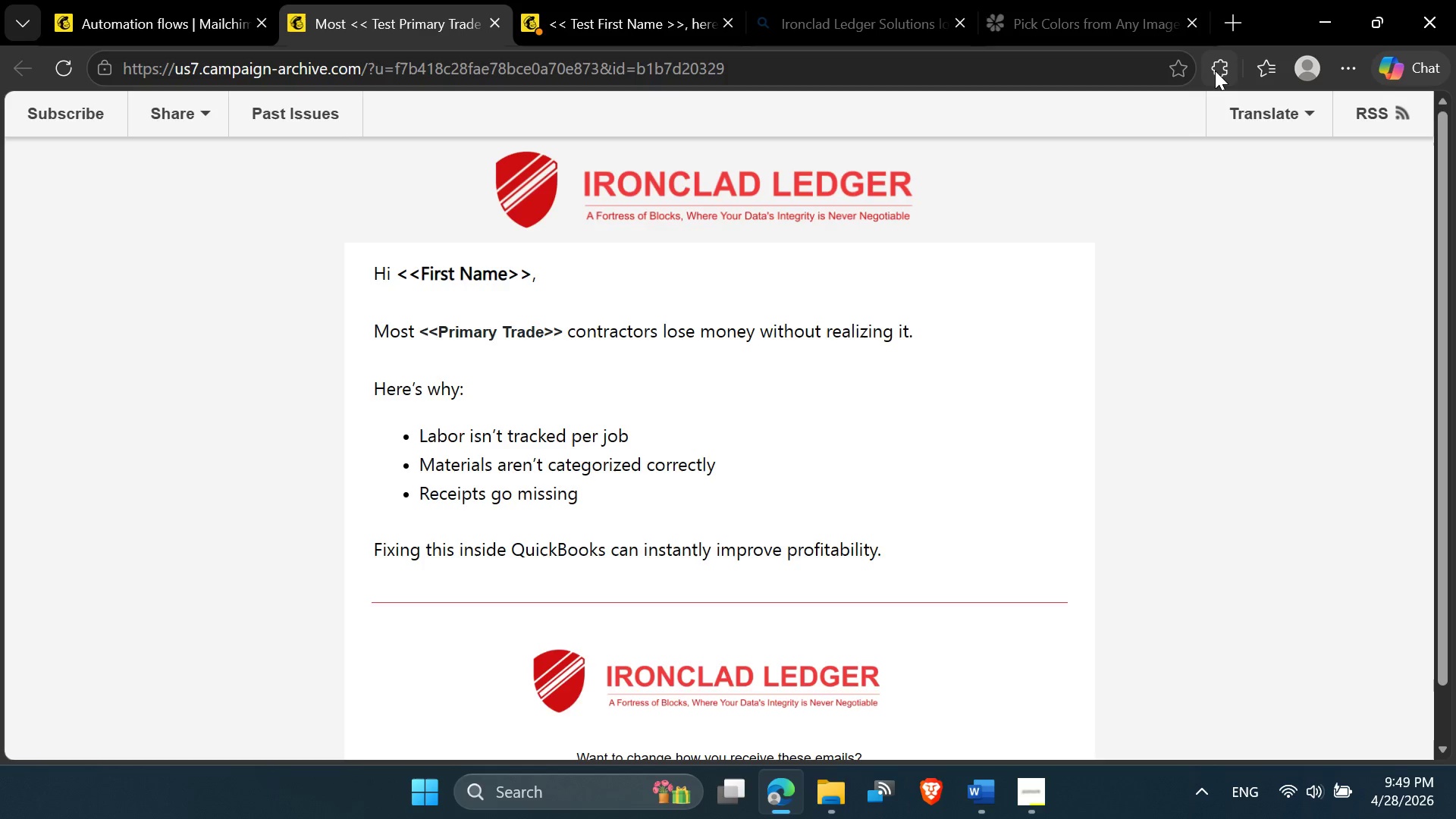 
left_click([1017, 242])
 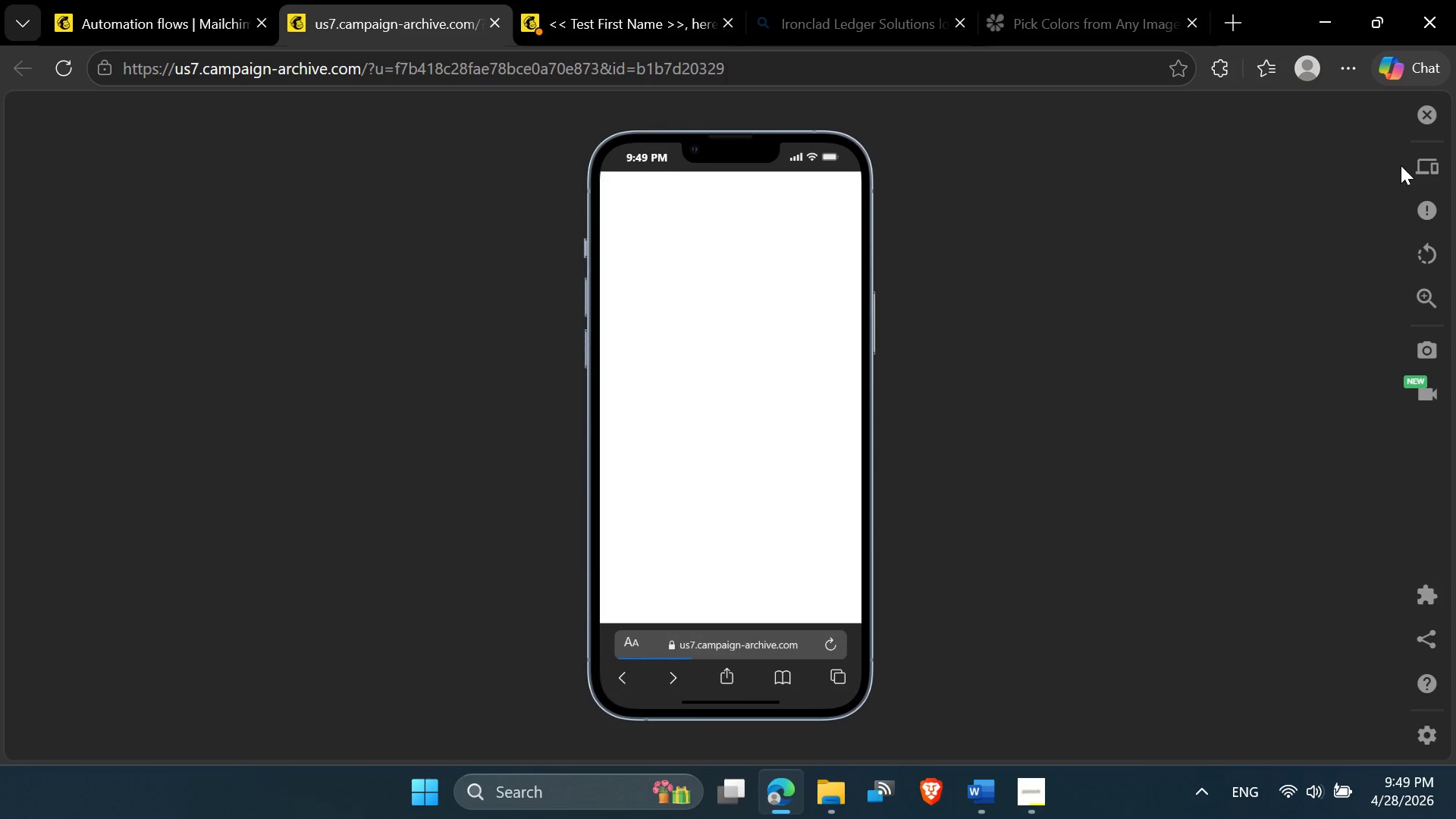 
left_click([1417, 164])
 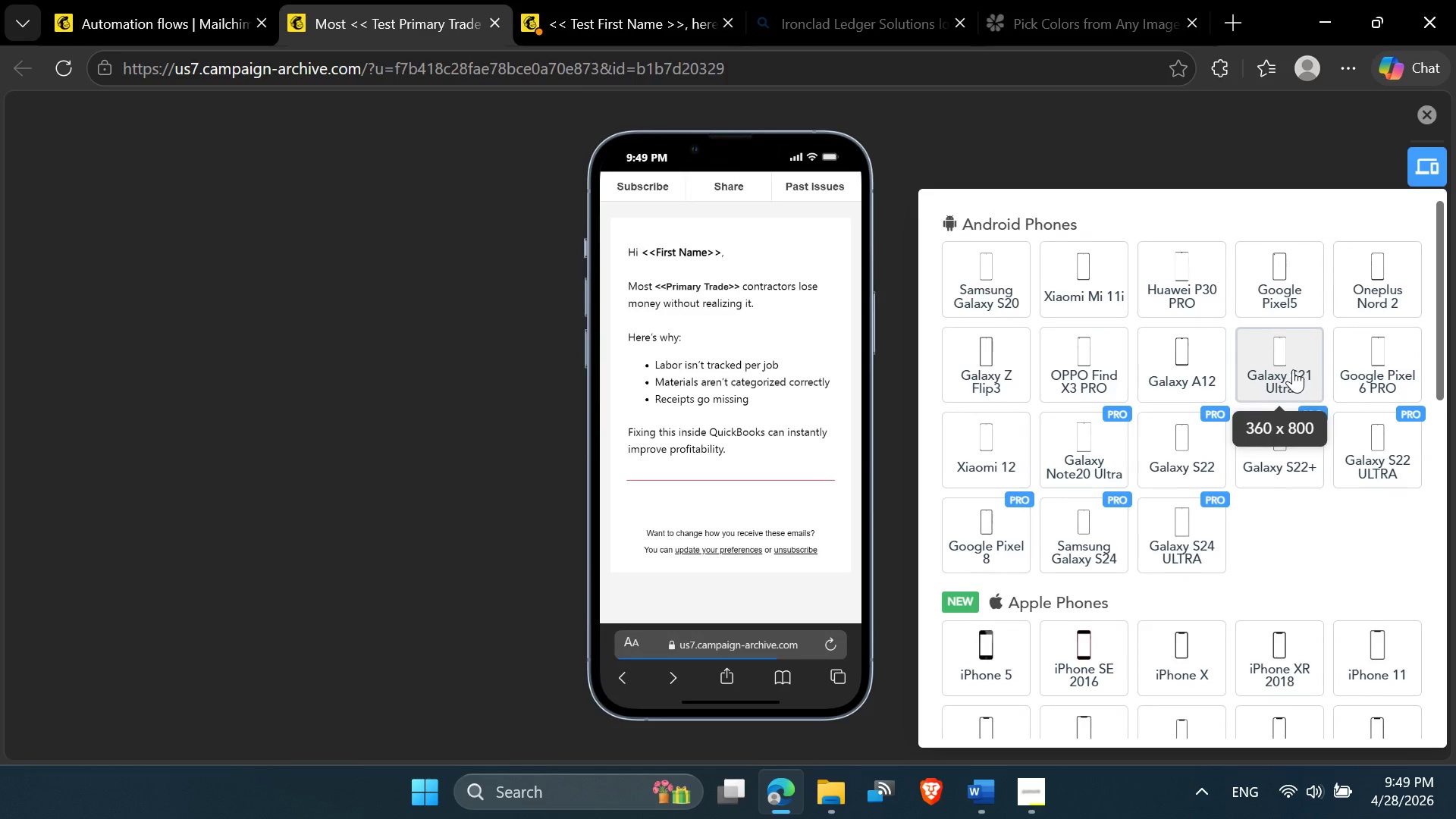 
left_click([1293, 369])
 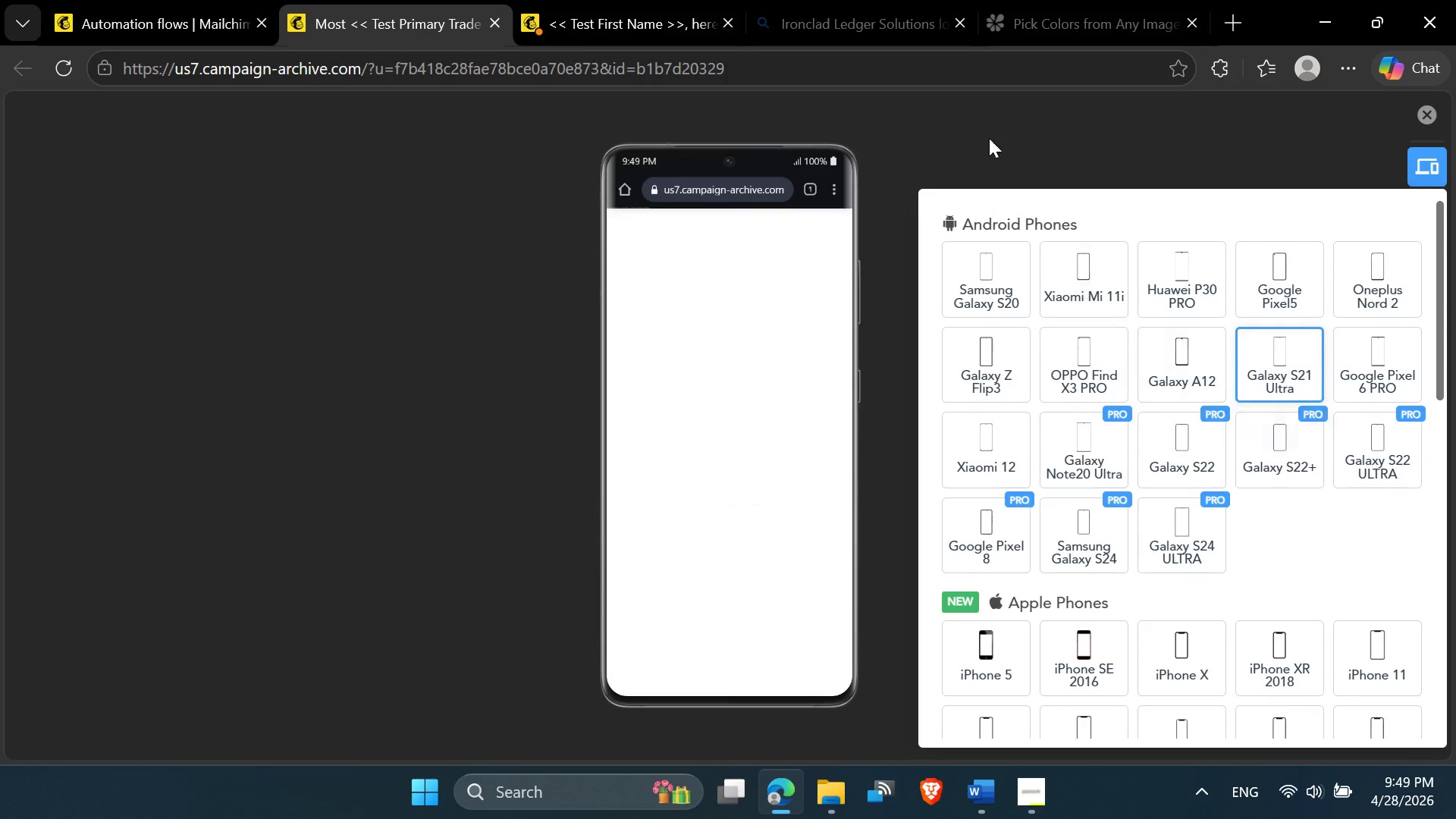 
left_click([984, 130])
 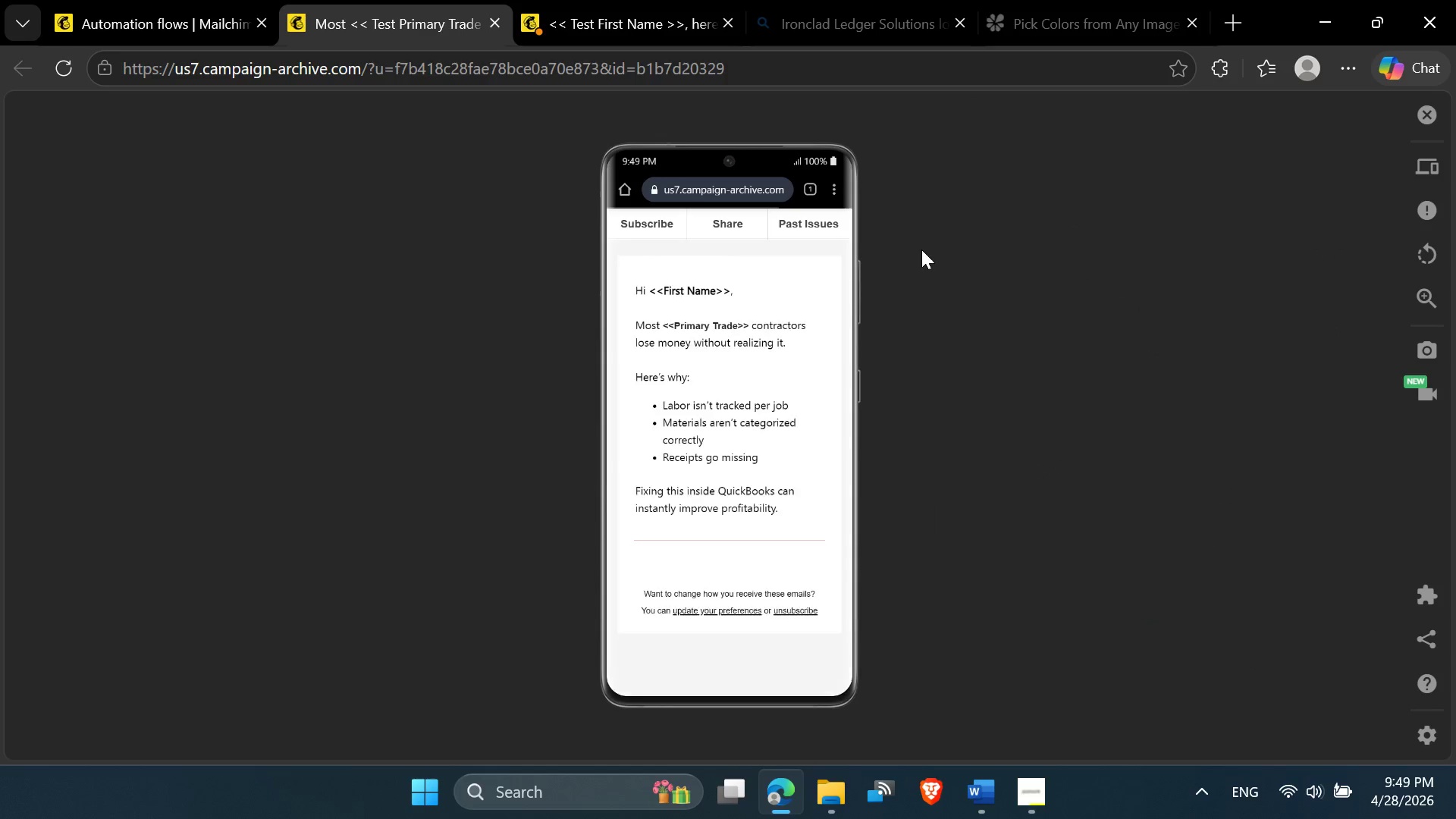 
scroll: coordinate [732, 405], scroll_direction: up, amount: 7.0
 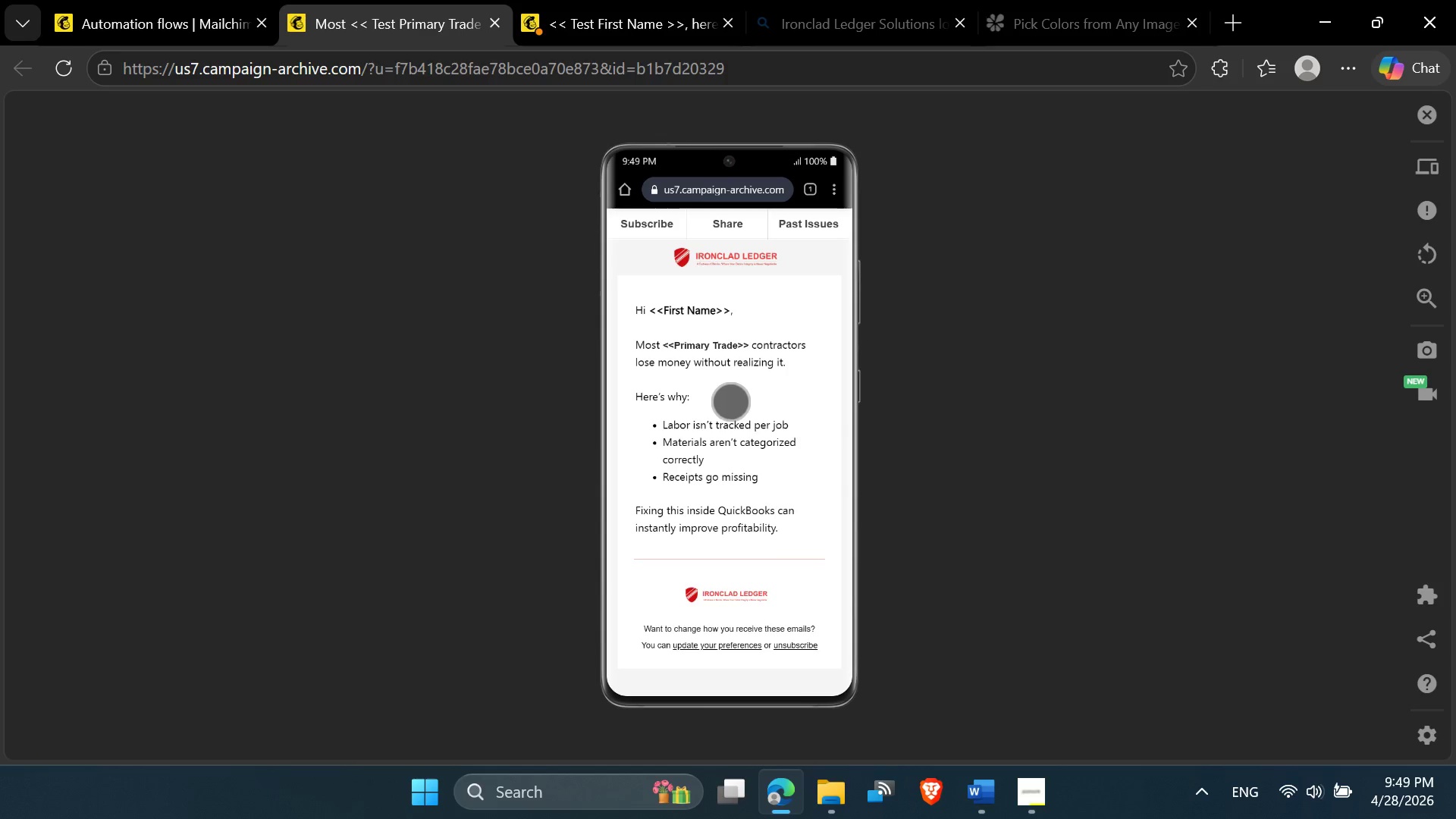 
key(Control+Shift+S)
 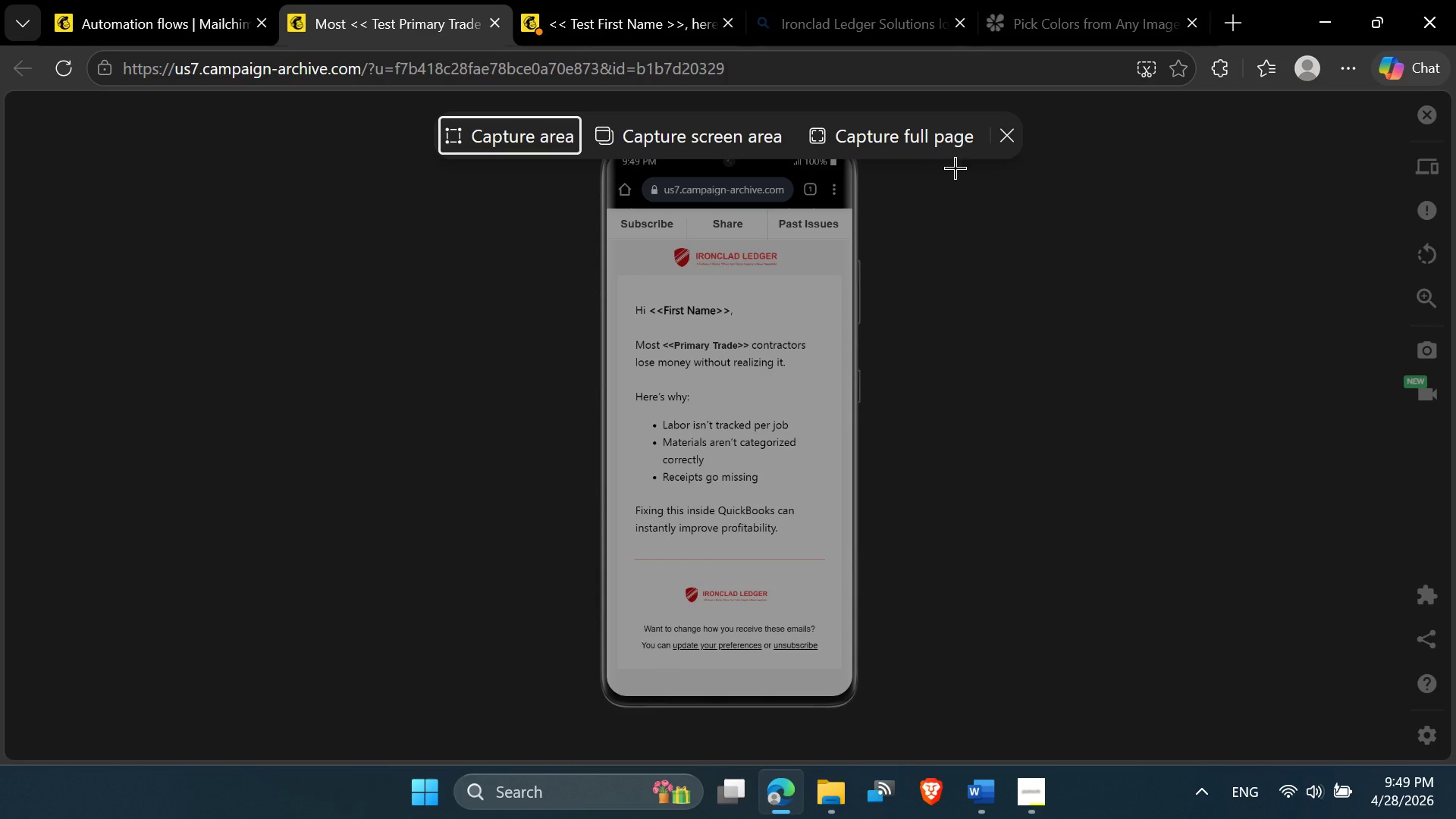 
left_click([942, 146])
 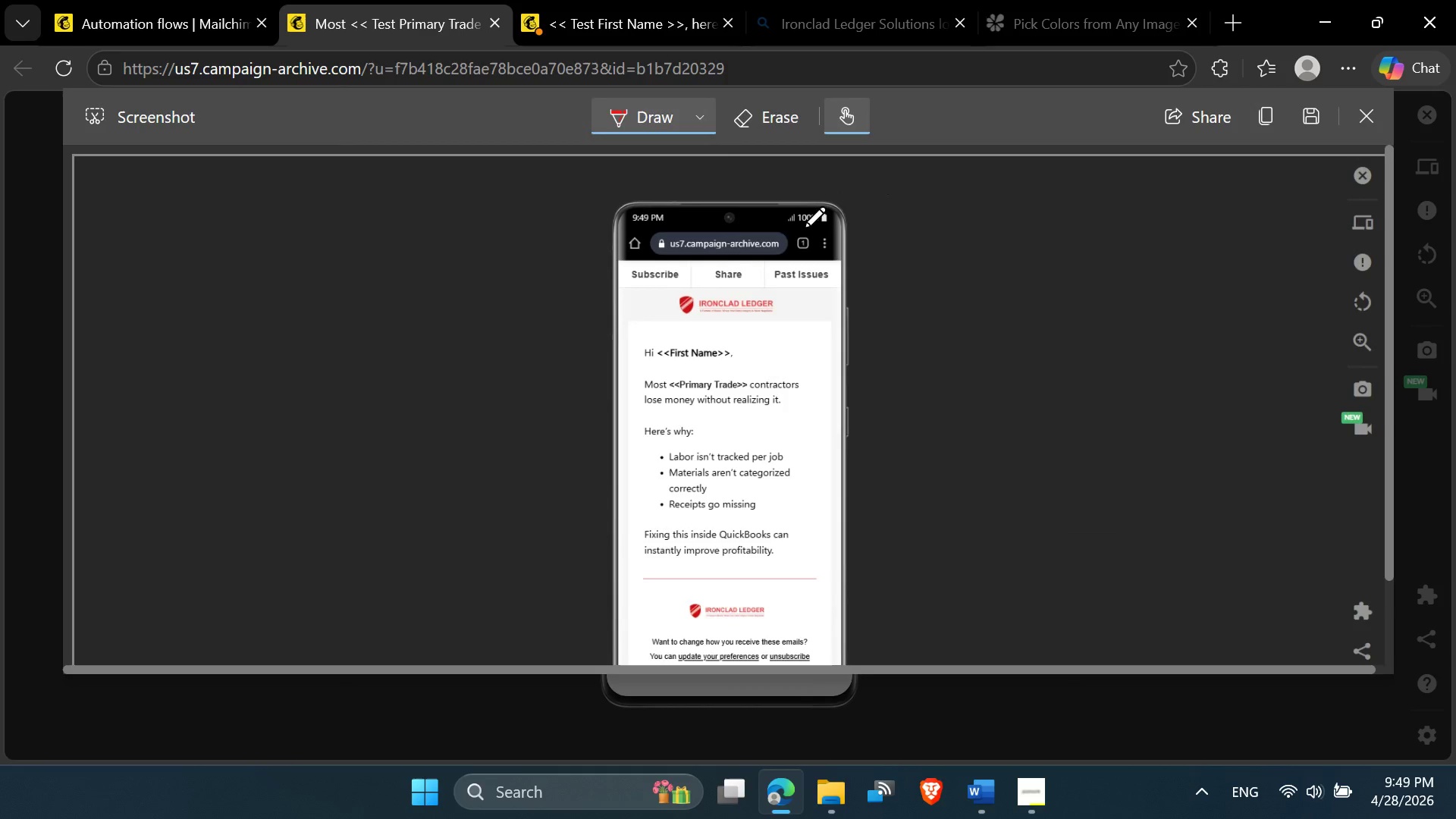 
scroll: coordinate [808, 240], scroll_direction: down, amount: 6.0
 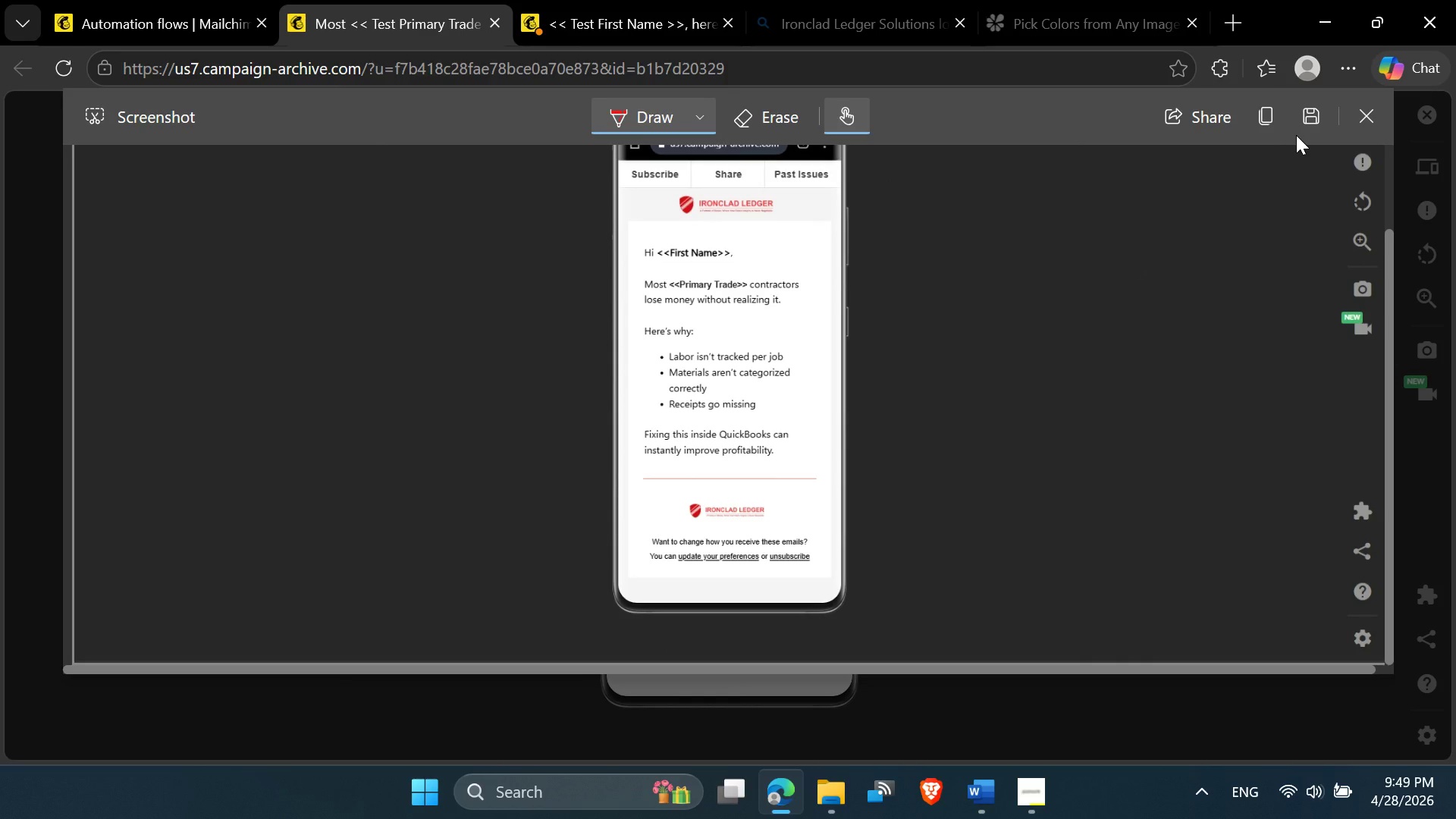 
left_click([1302, 127])
 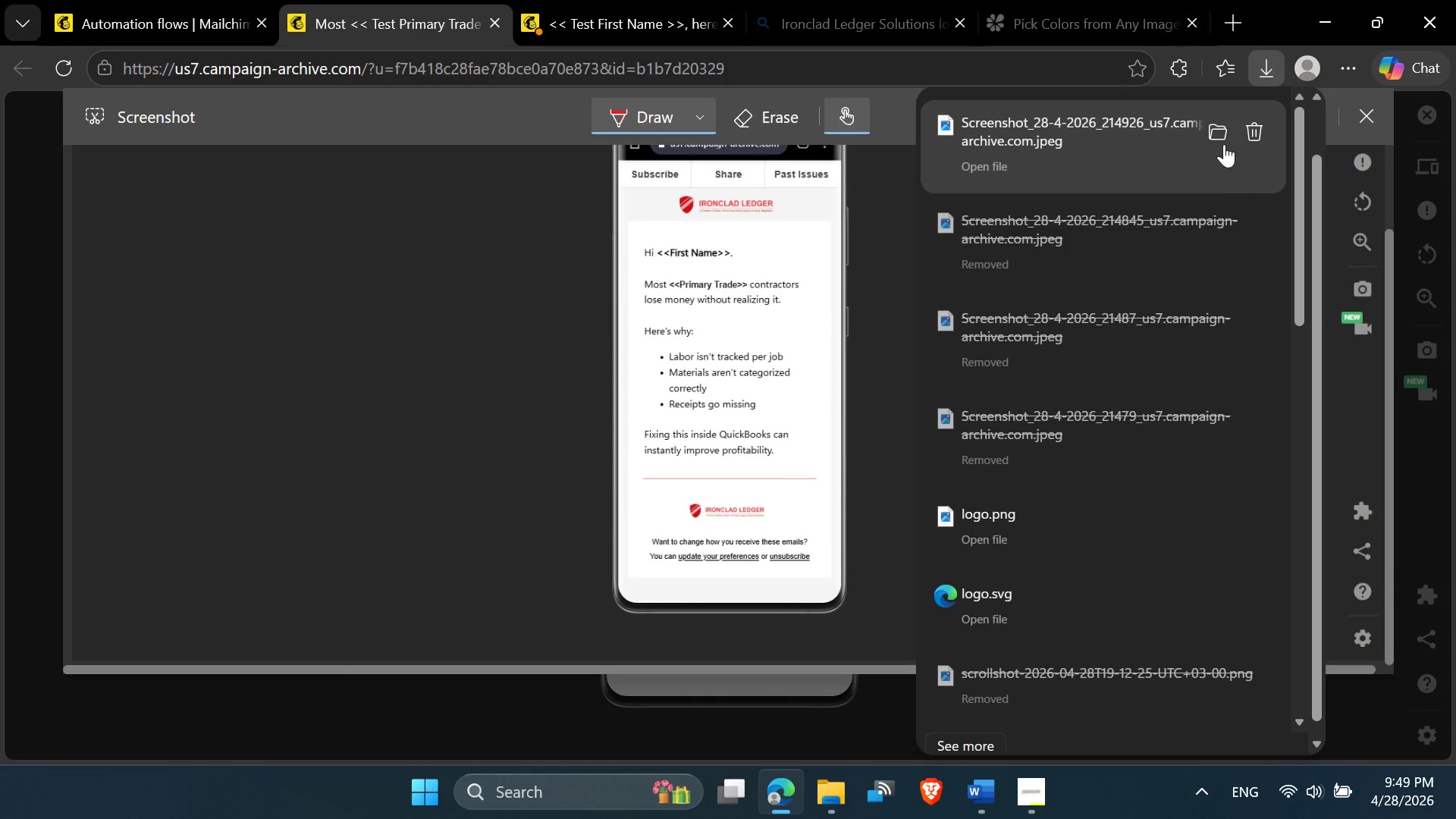 
left_click([1213, 135])
 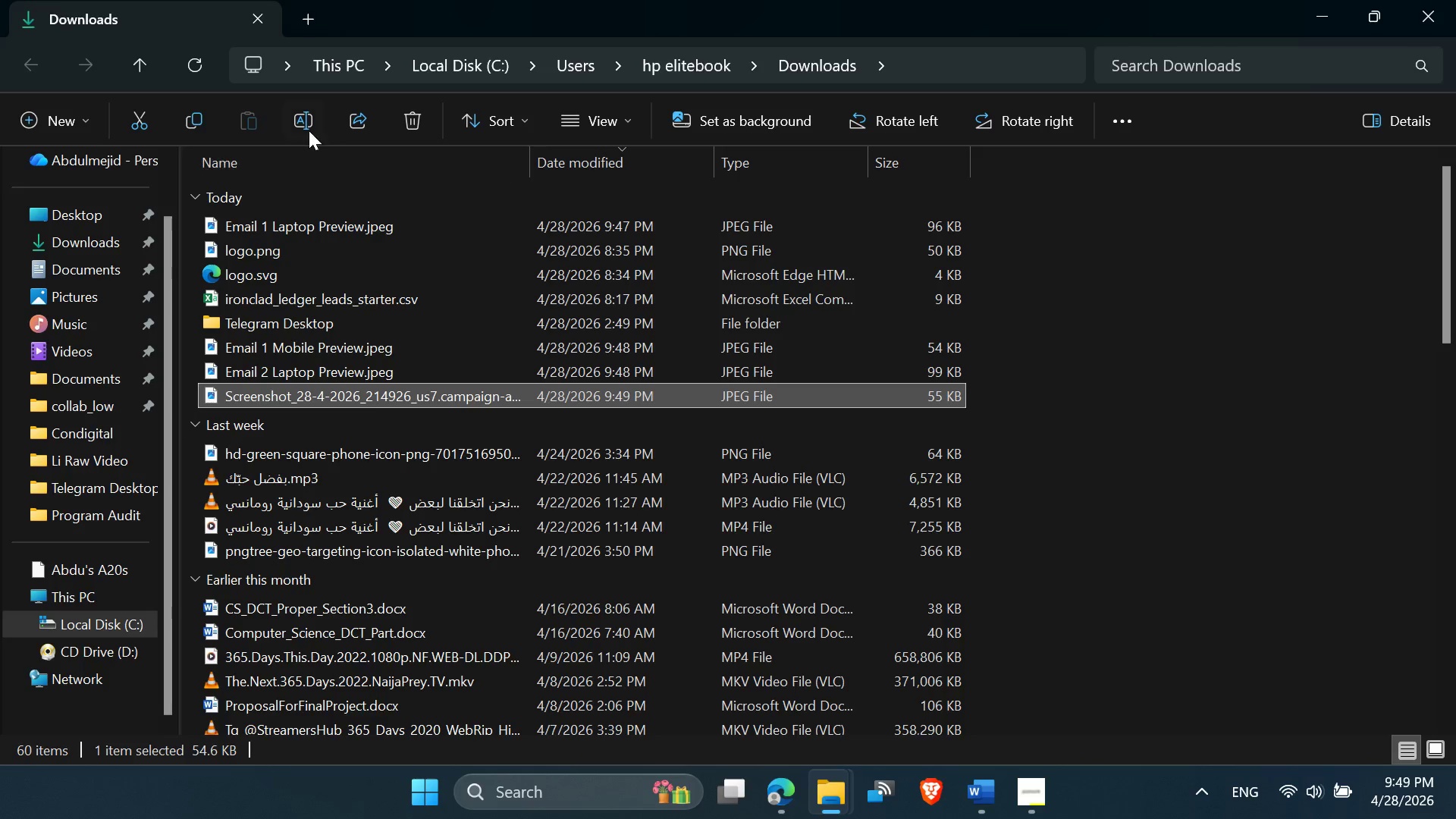 
type(Email 2 Mobile Preview)
 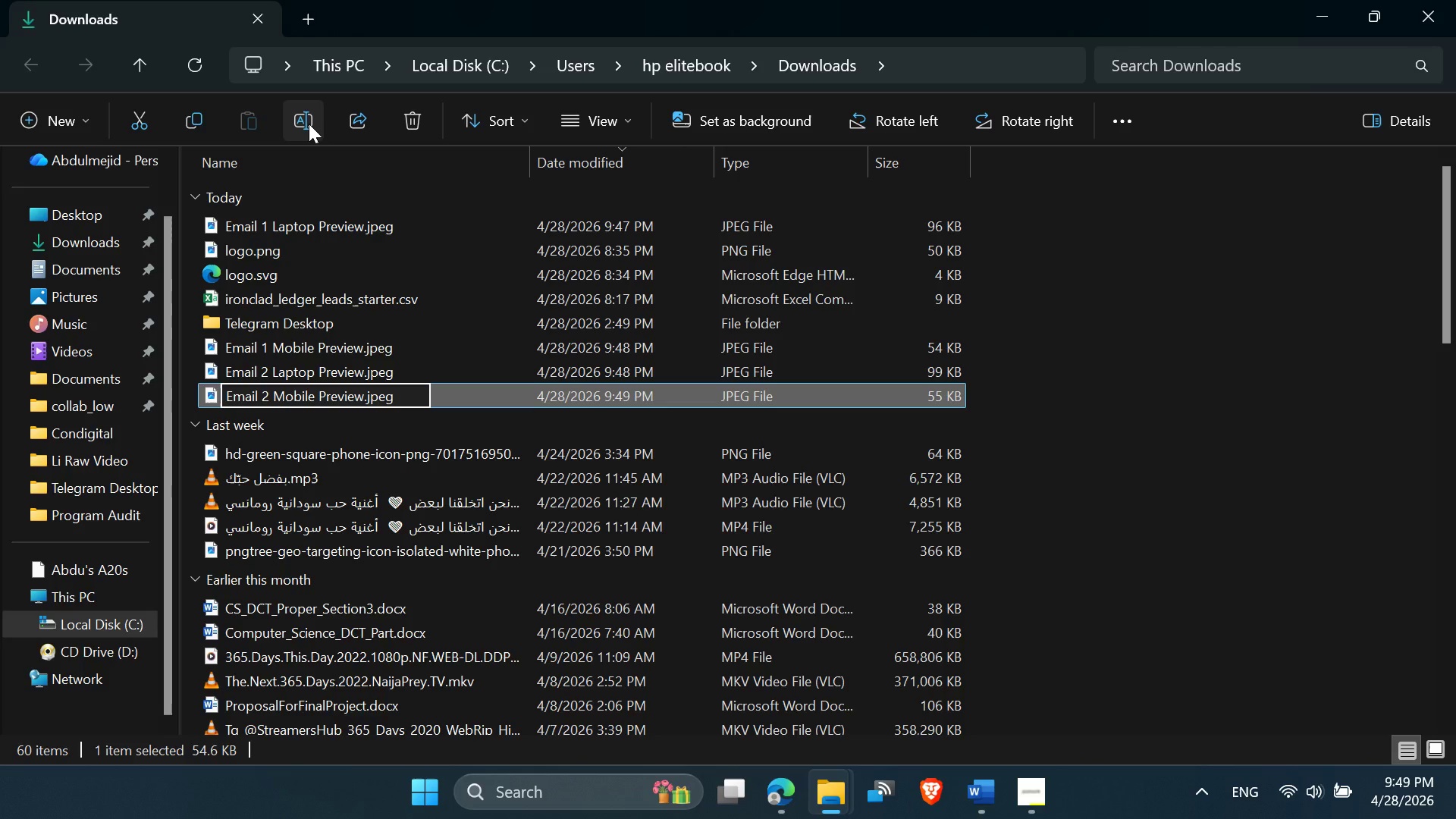 
key(Enter)
 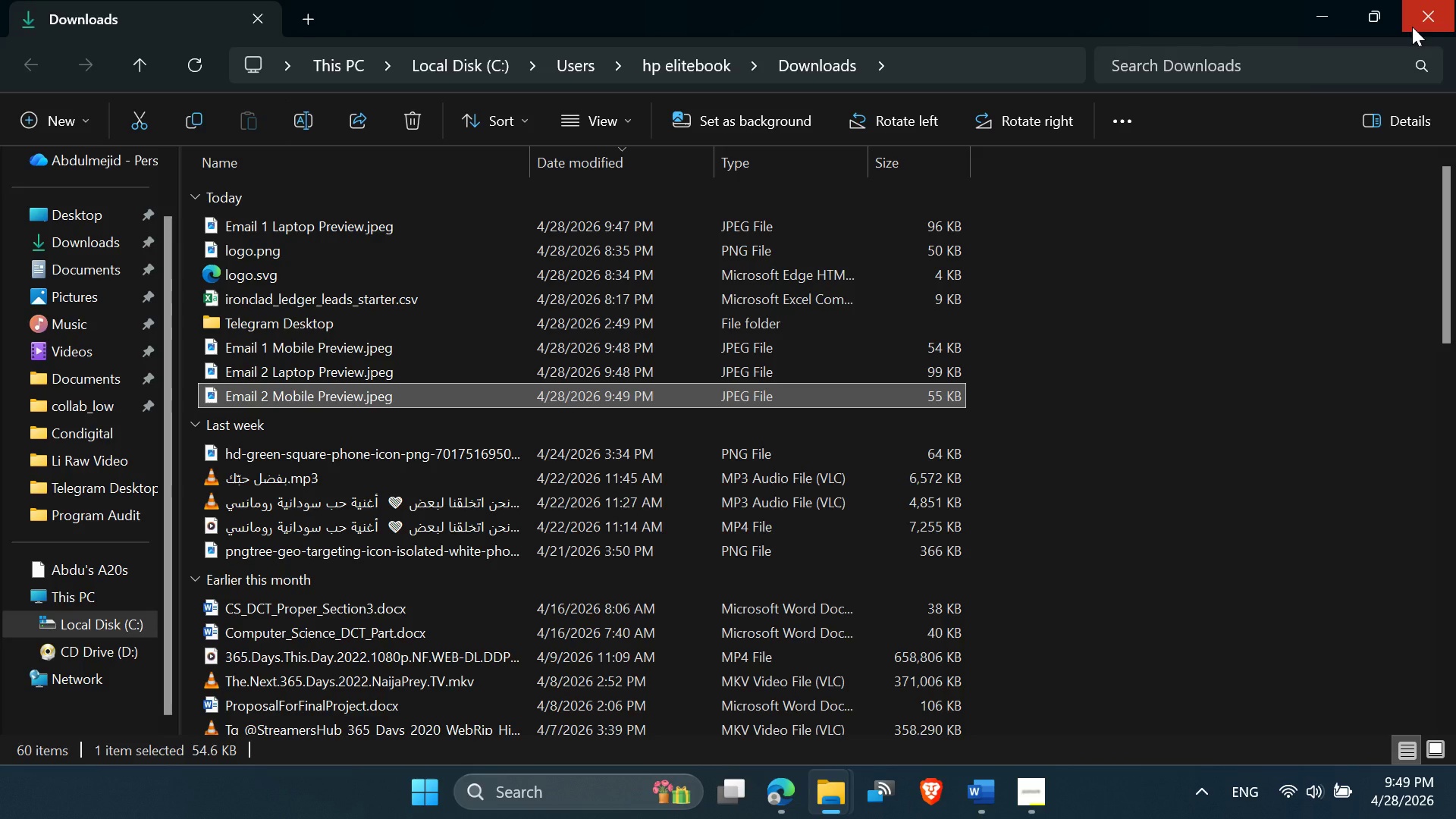 
left_click([779, 793])
 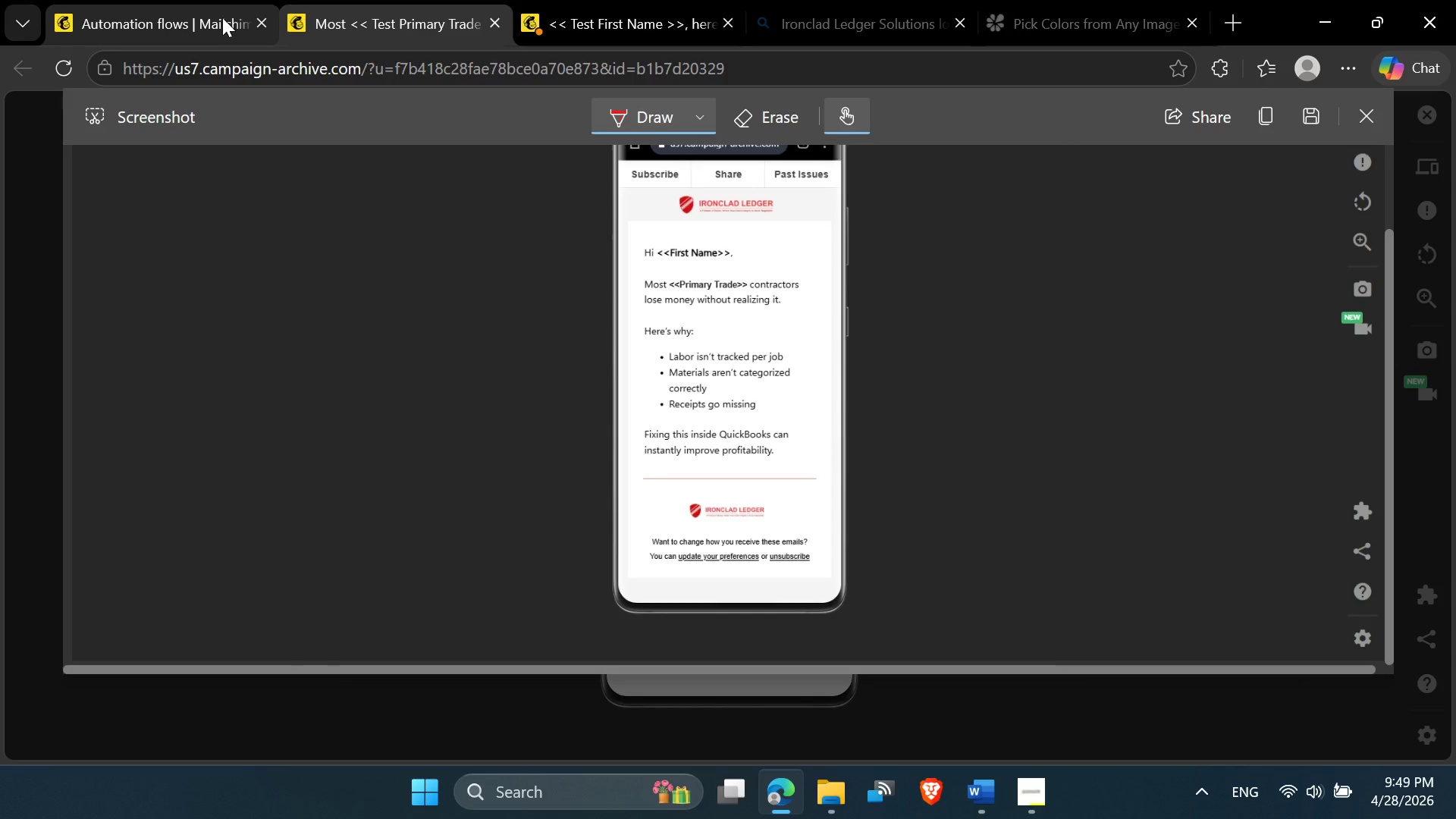 
left_click([215, 17])
 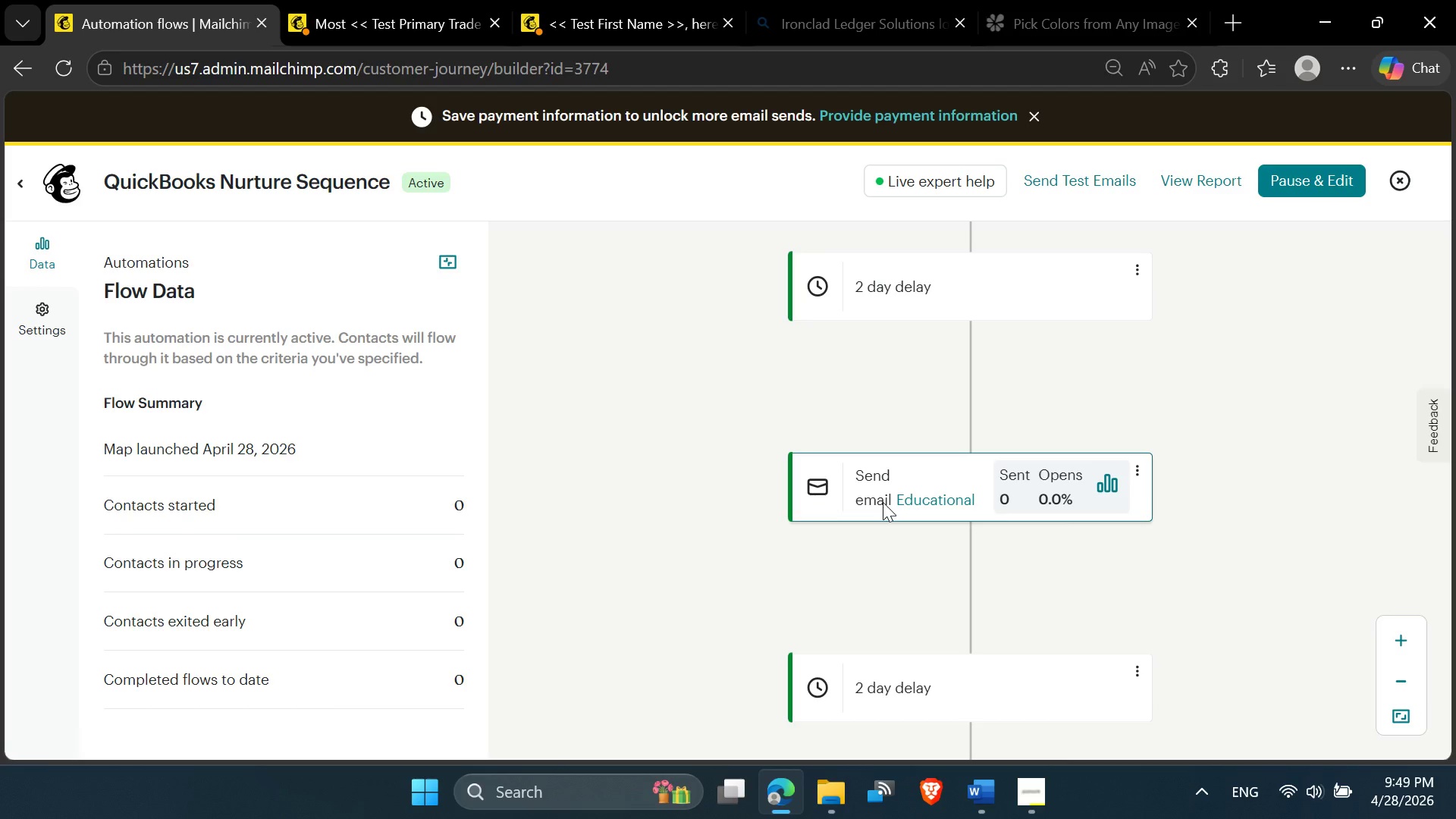 
scroll: coordinate [917, 514], scroll_direction: down, amount: 3.0
 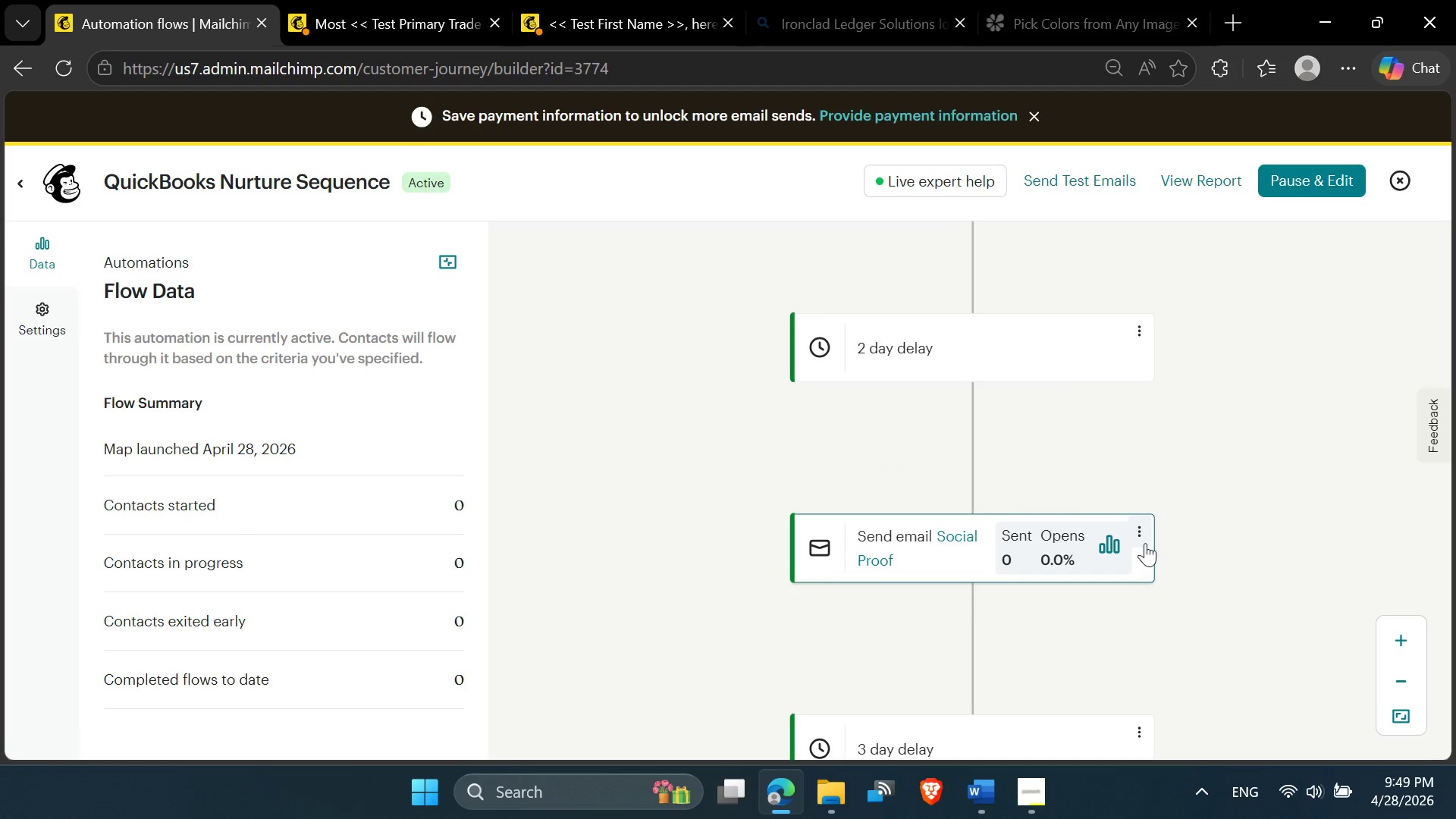 
left_click([1144, 532])
 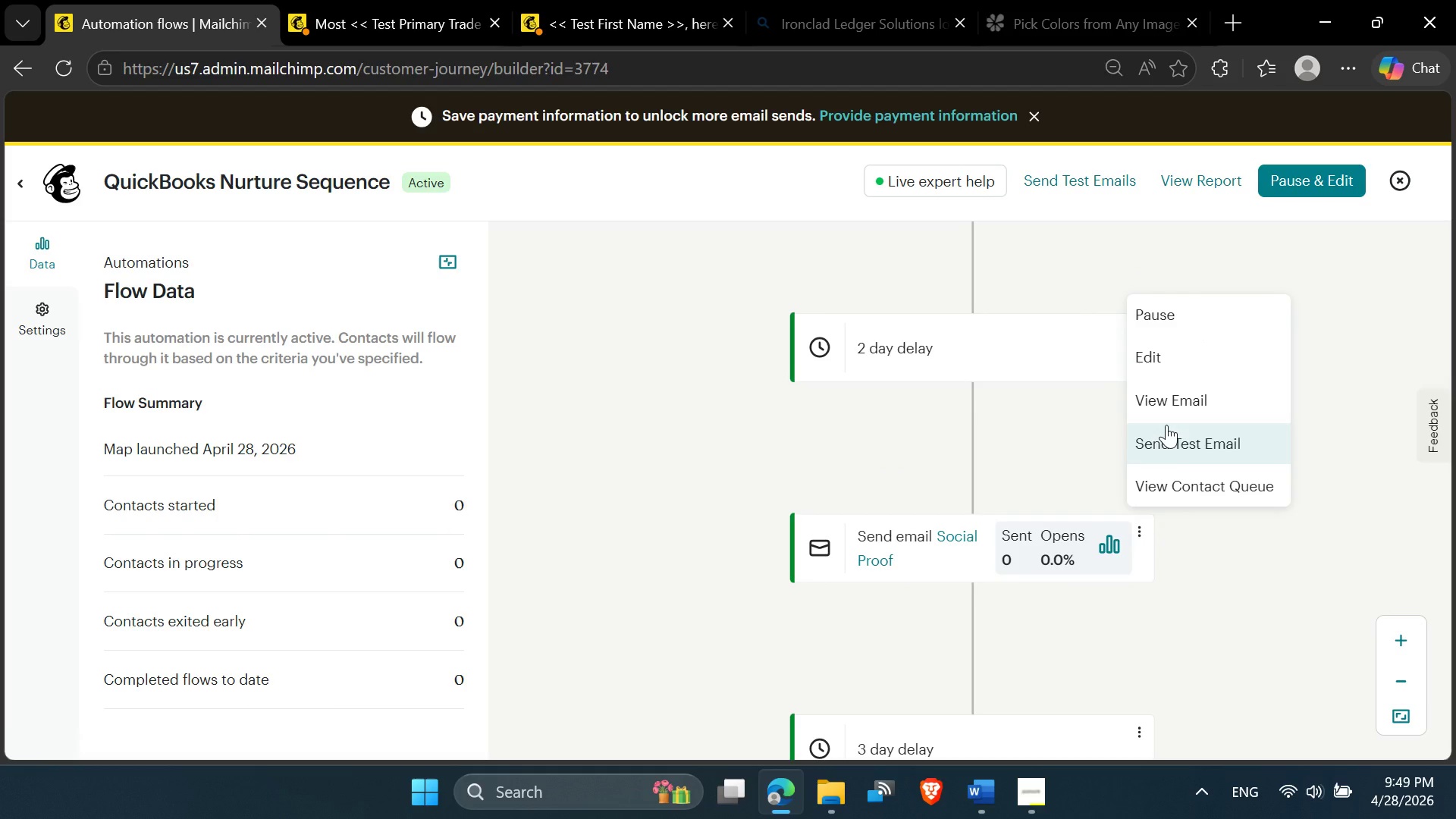 
left_click([1170, 406])
 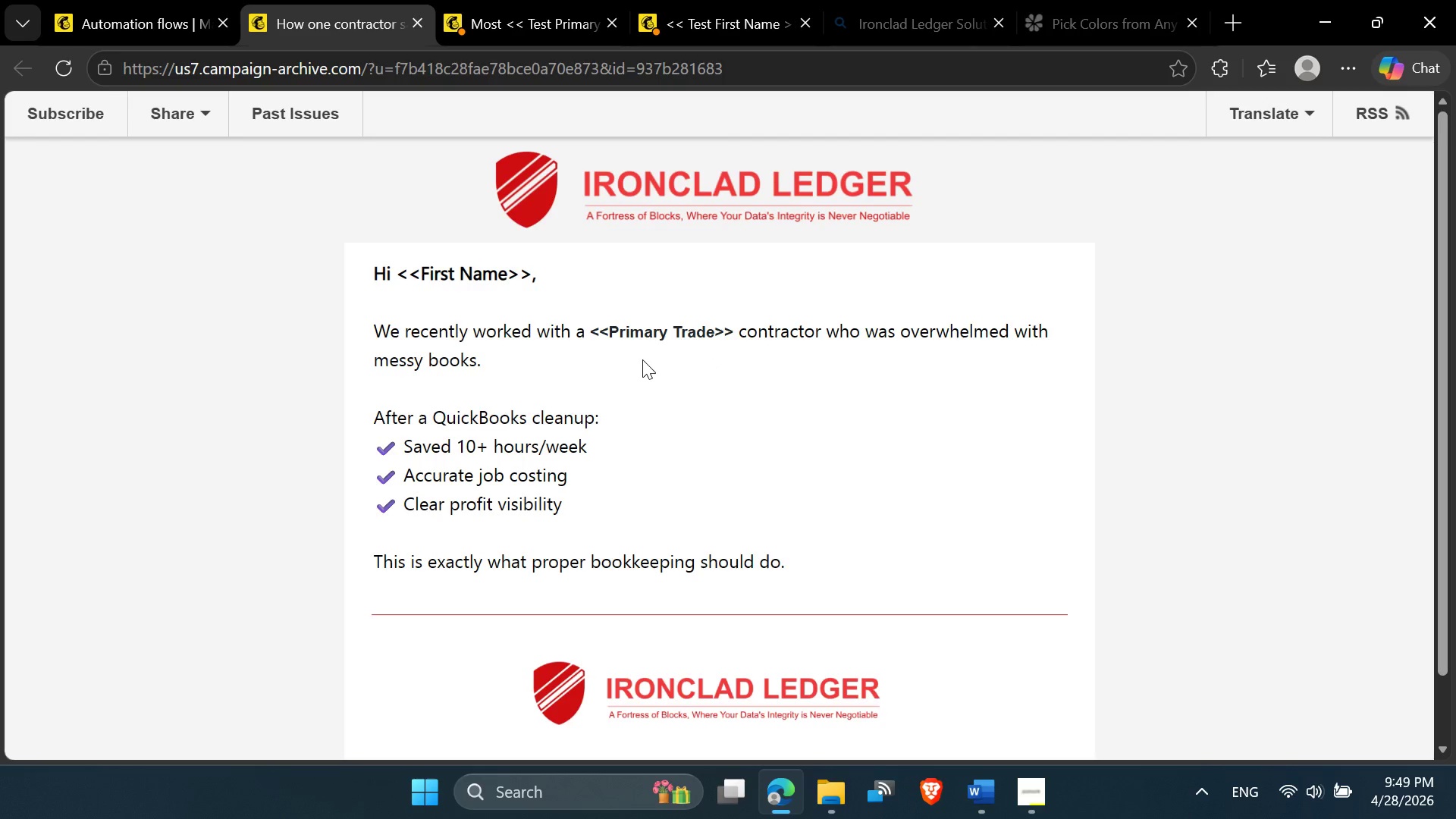 
wait(5.19)
 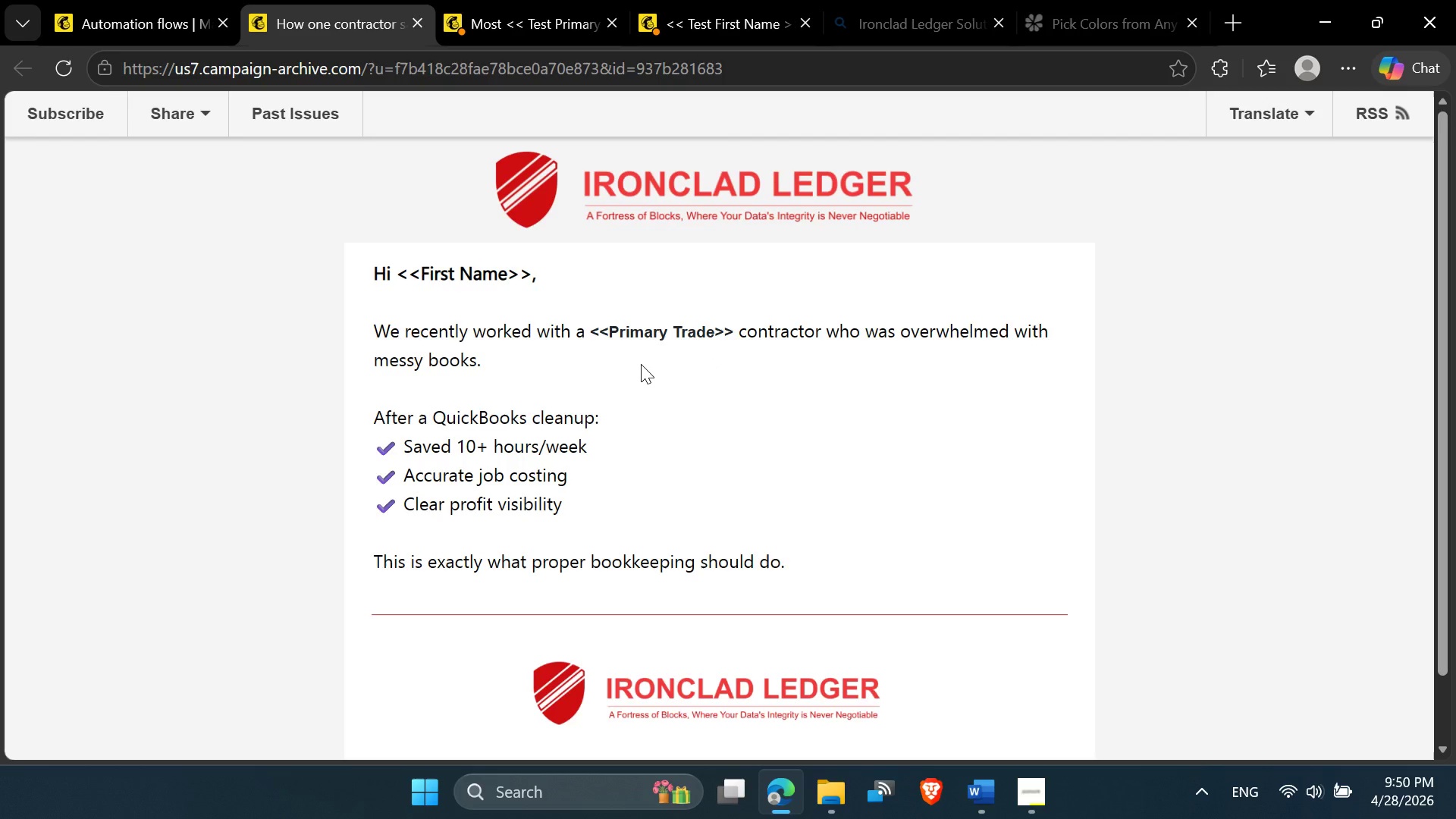 
key(Control+Shift+S)
 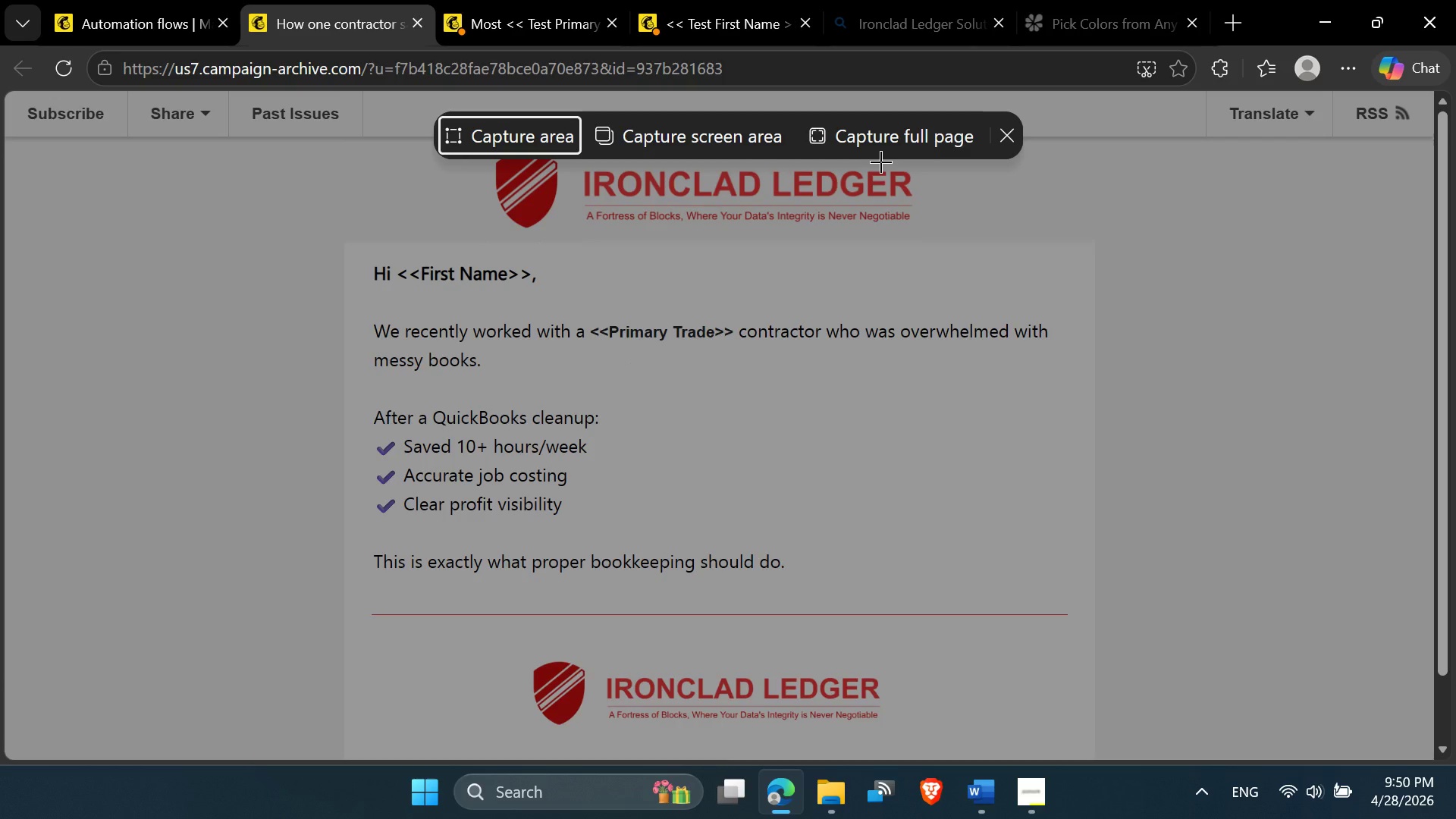 
left_click([888, 148])
 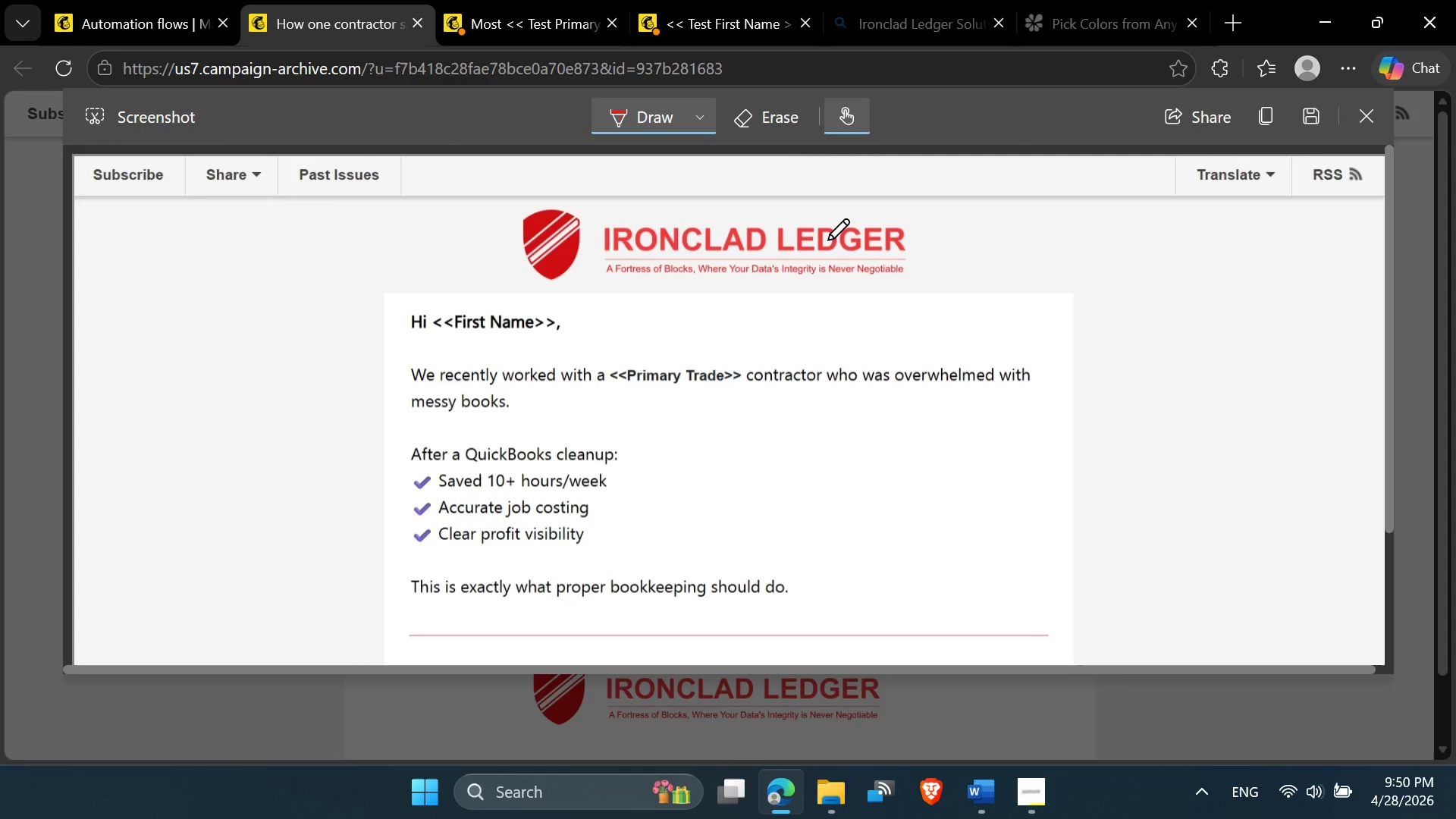 
scroll: coordinate [825, 250], scroll_direction: down, amount: 5.0
 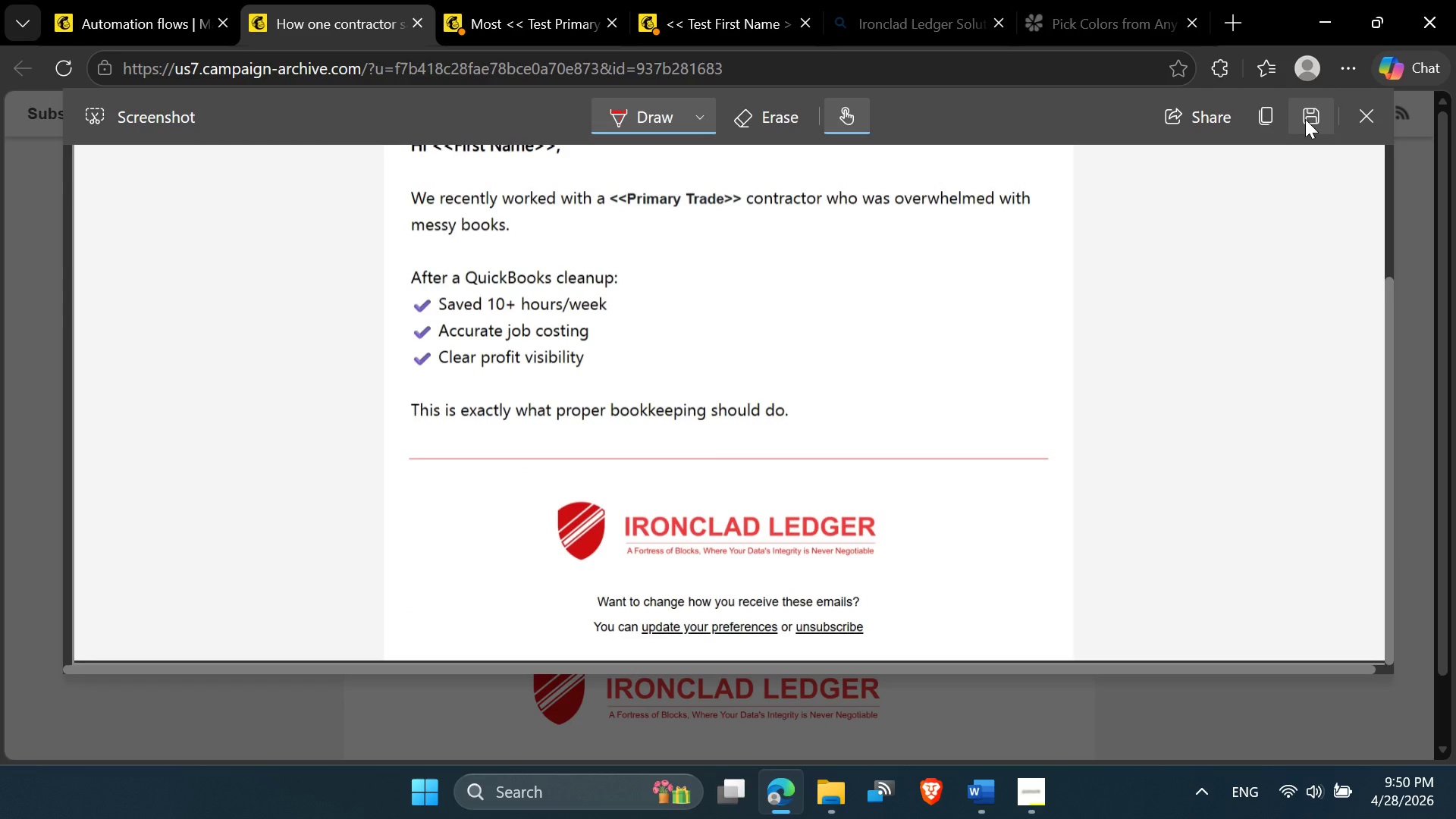 
left_click([1305, 119])
 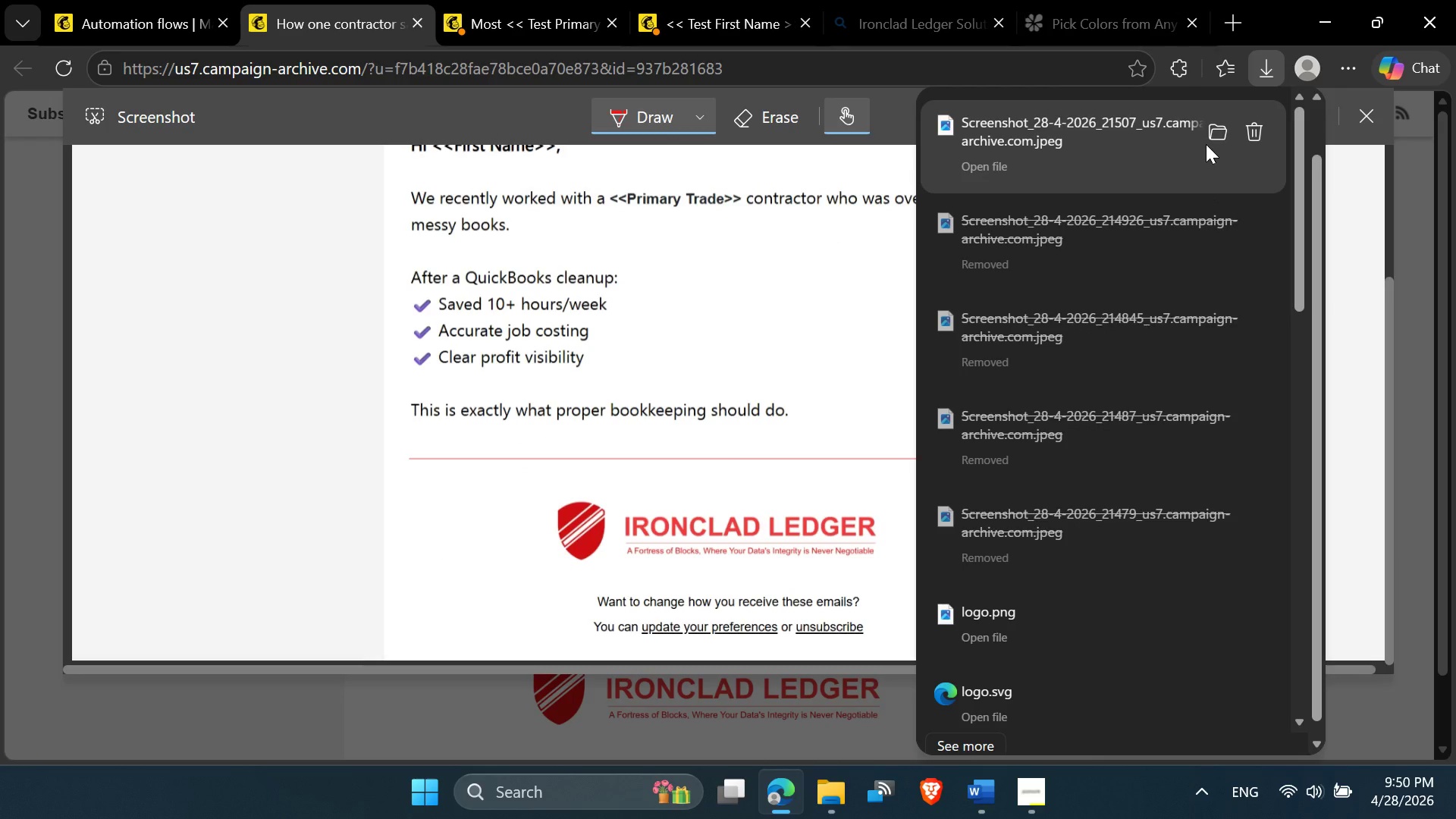 
left_click([1210, 136])
 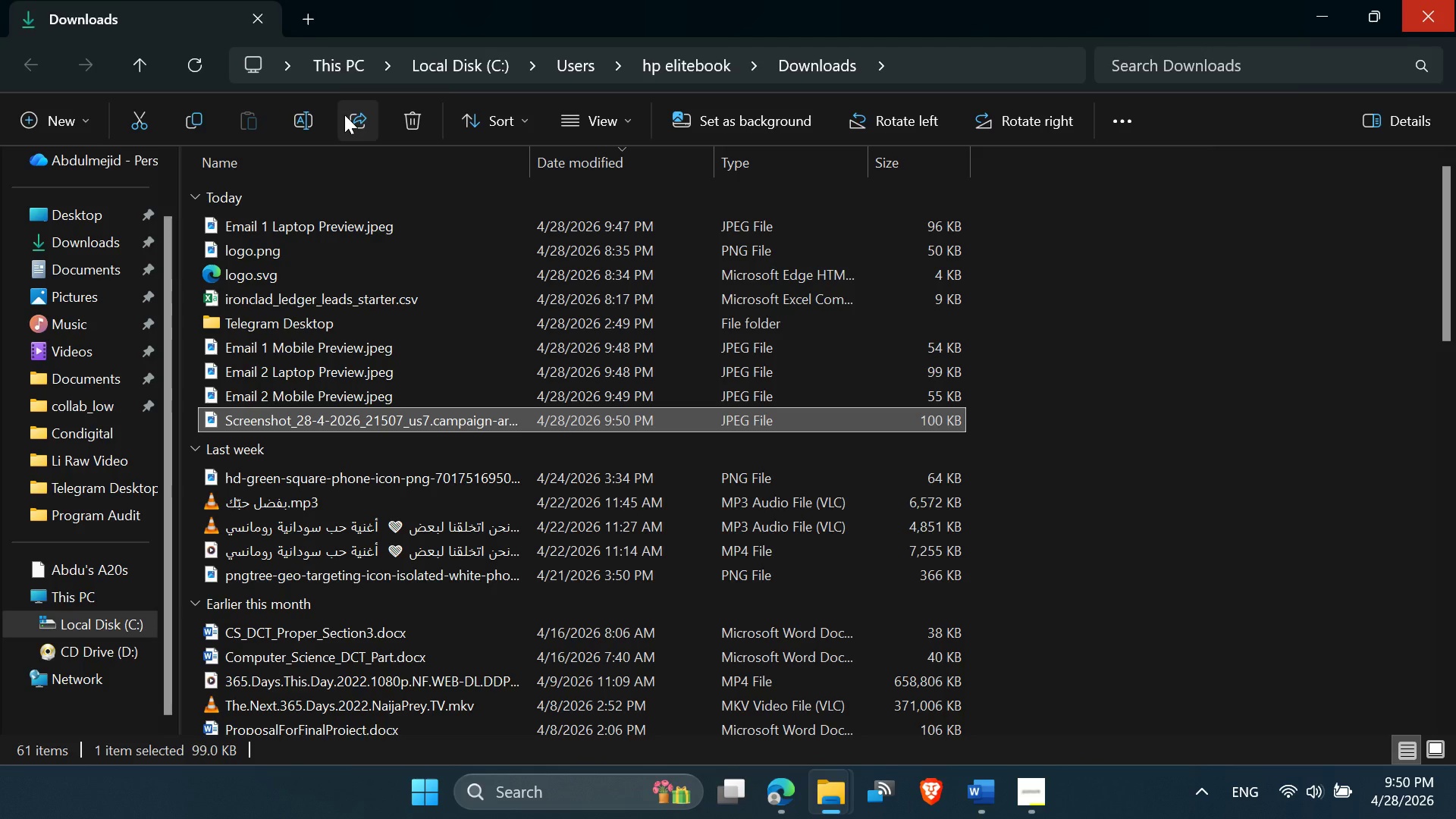 
left_click([308, 116])
 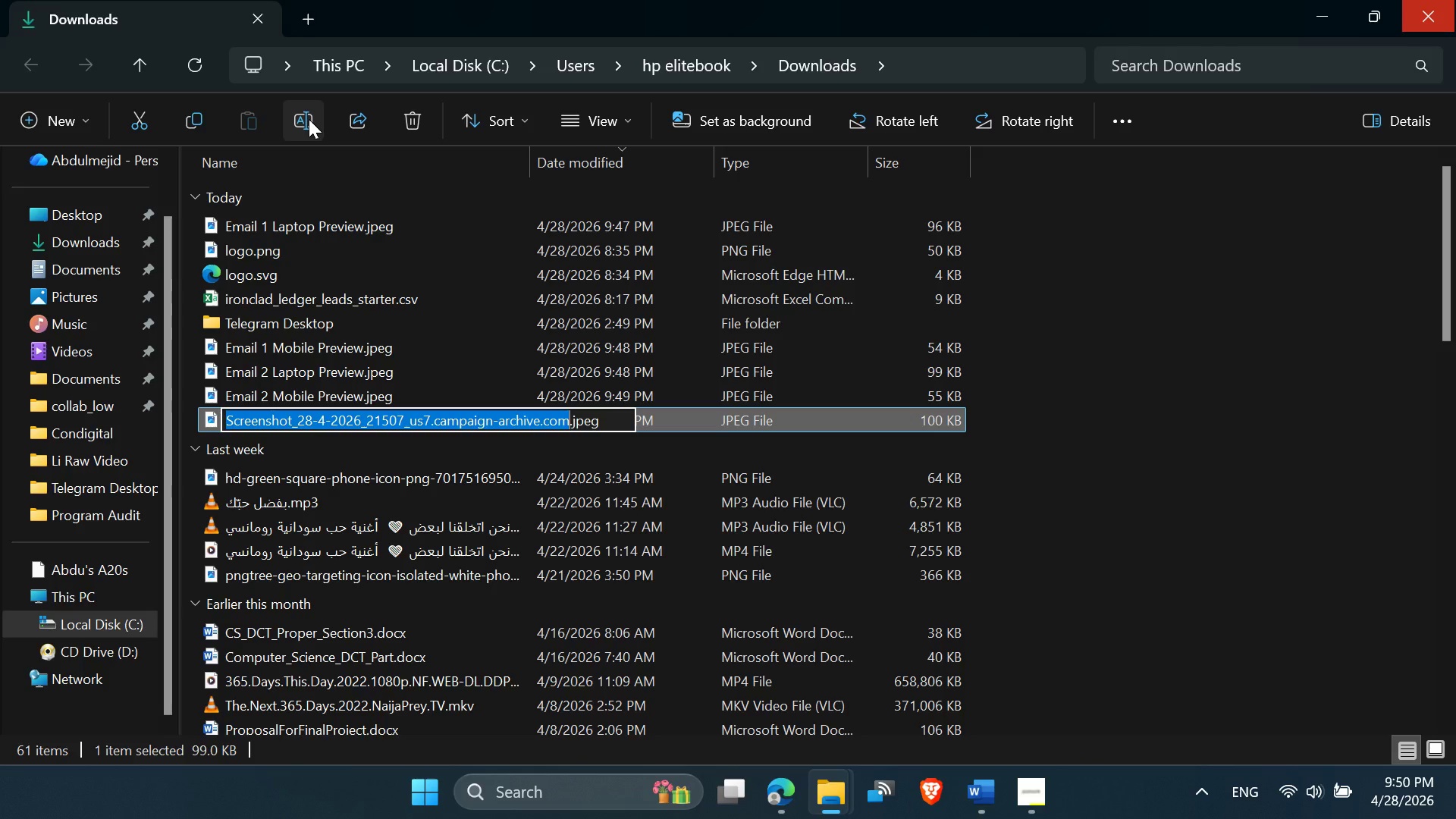 
type(EMAil 3 K)
key(Backspace)
type(Laptop Preview)
 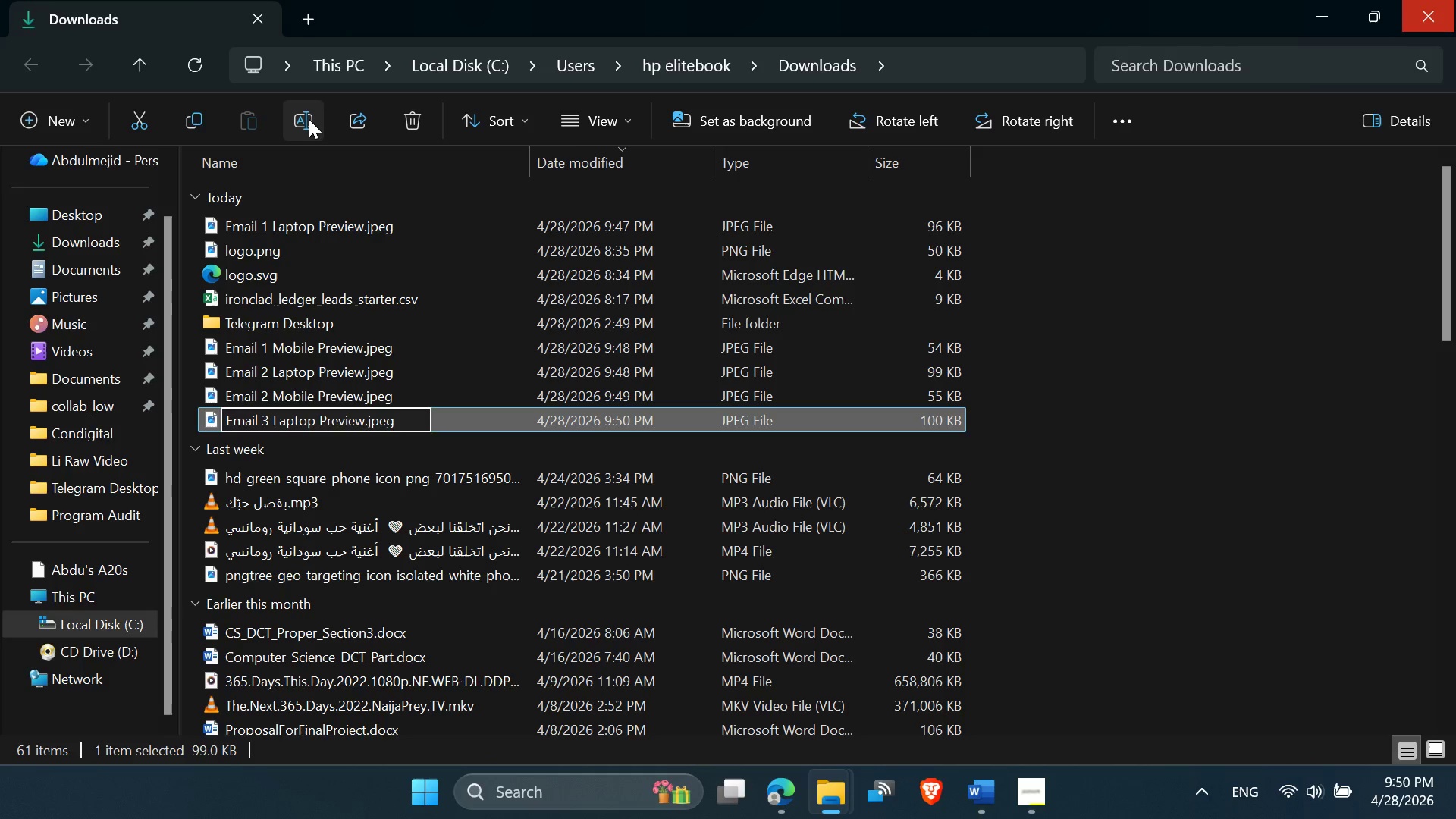 
key(Enter)
 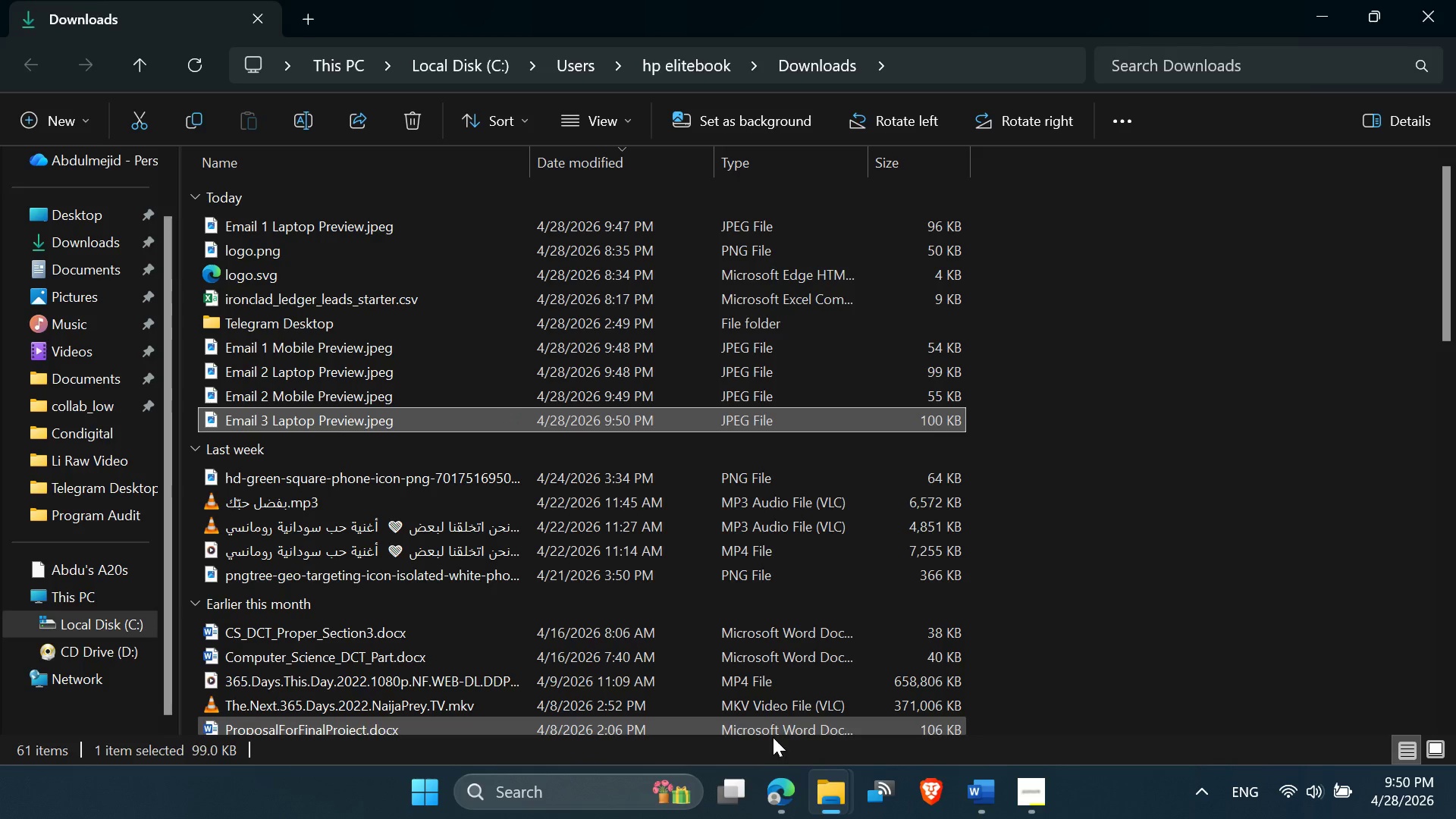 
left_click([789, 792])
 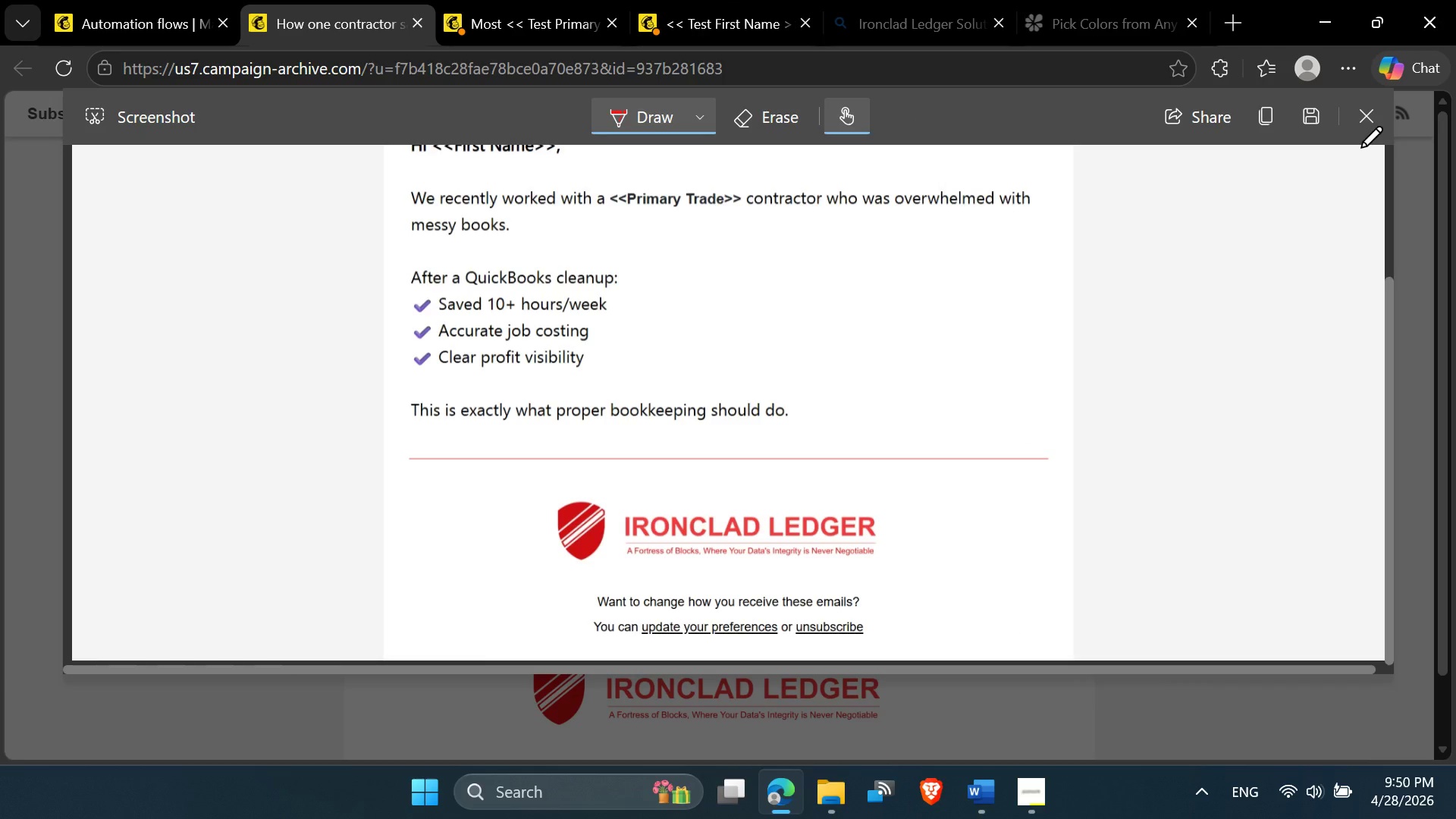 
left_click([1363, 123])
 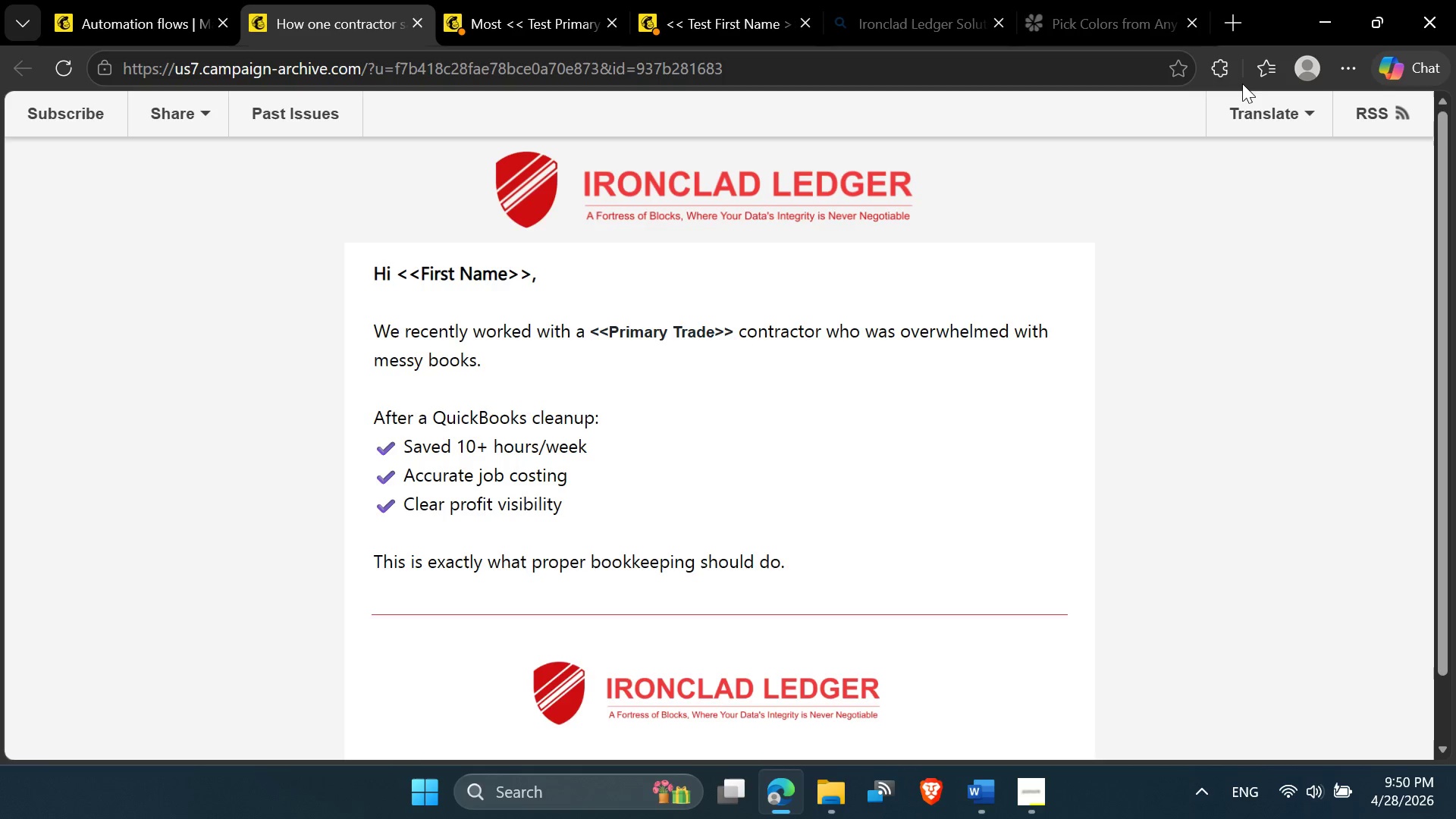 
left_click([1220, 69])
 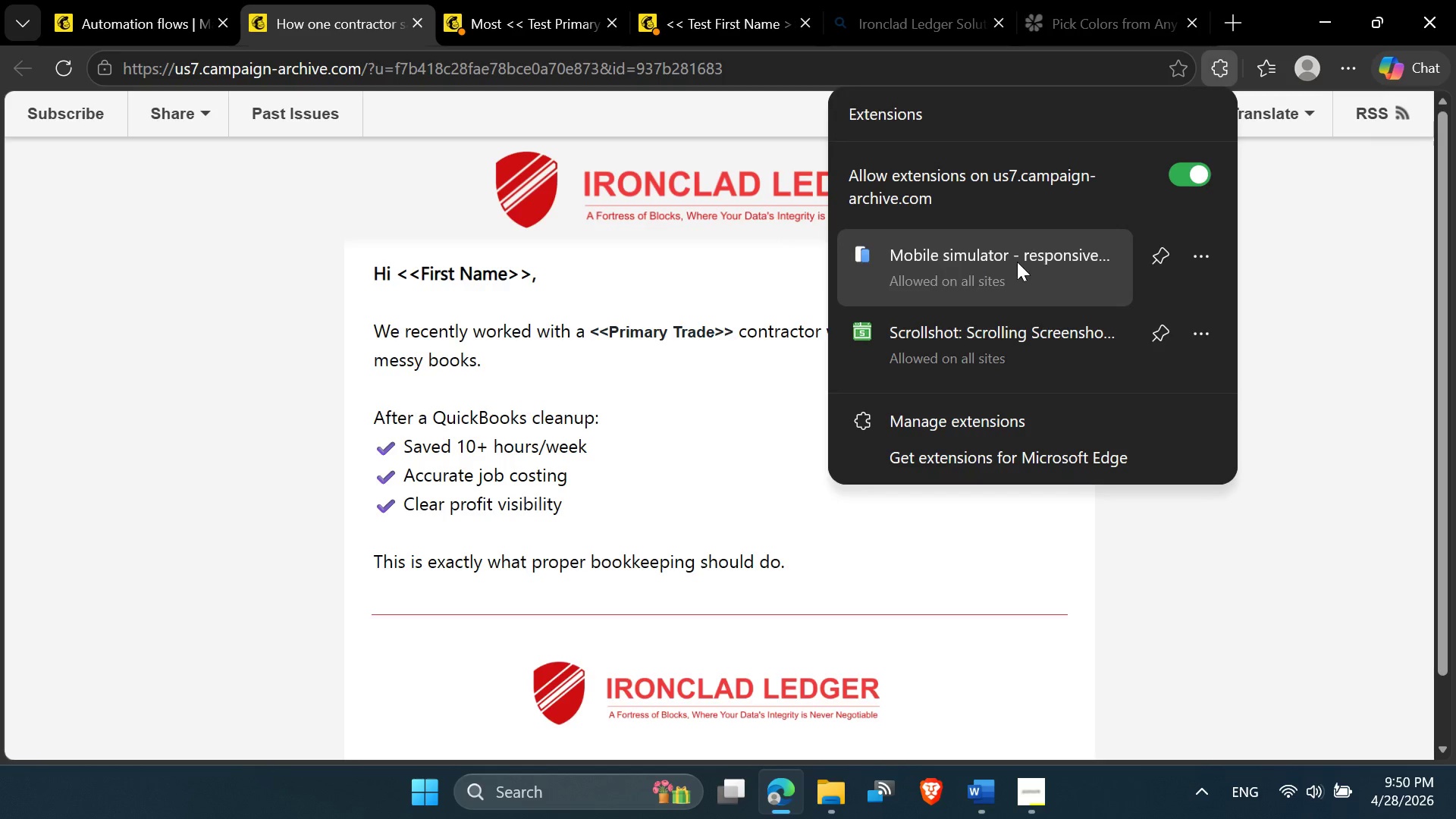 
left_click([1012, 262])
 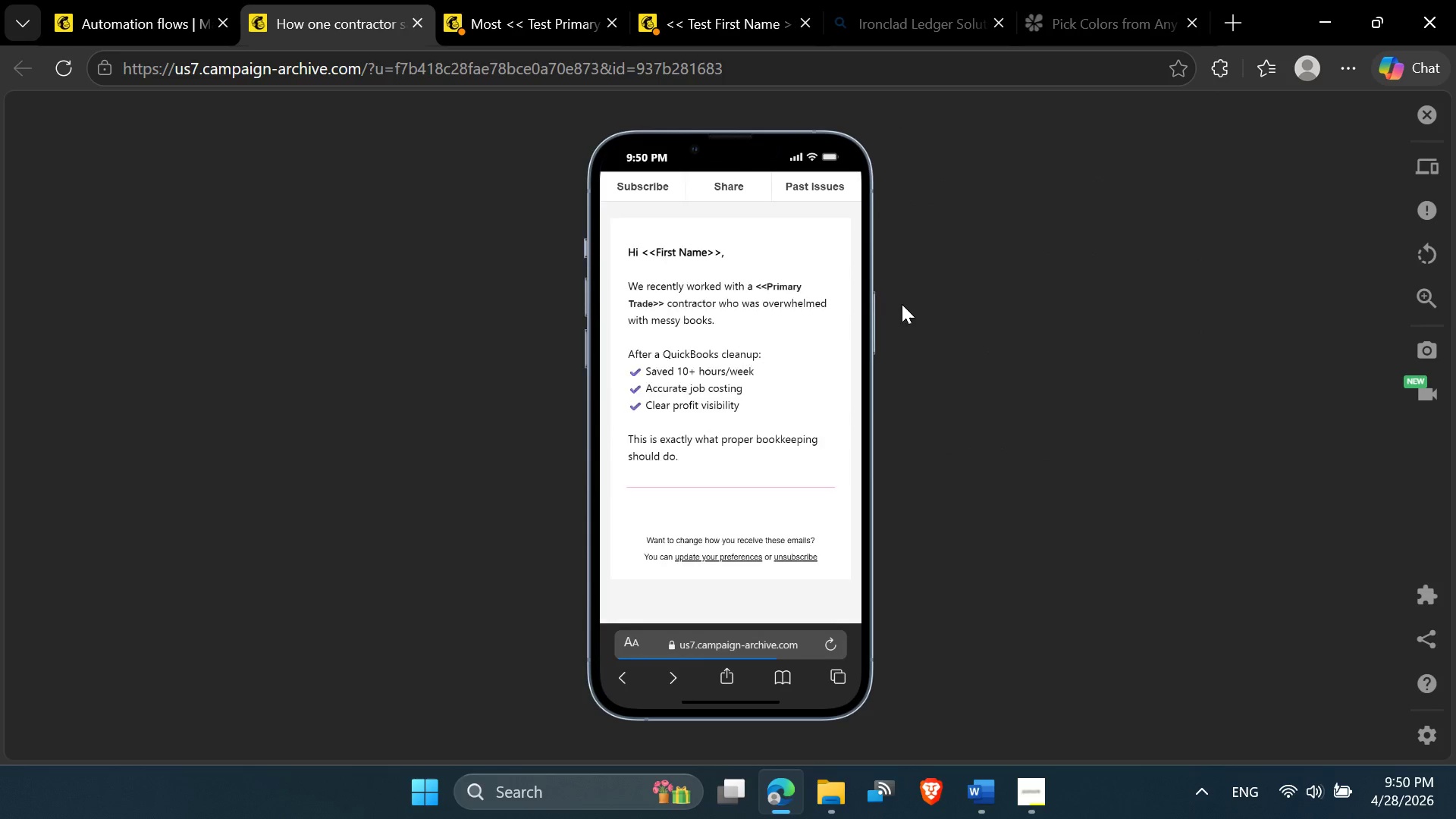 
left_click([1420, 166])
 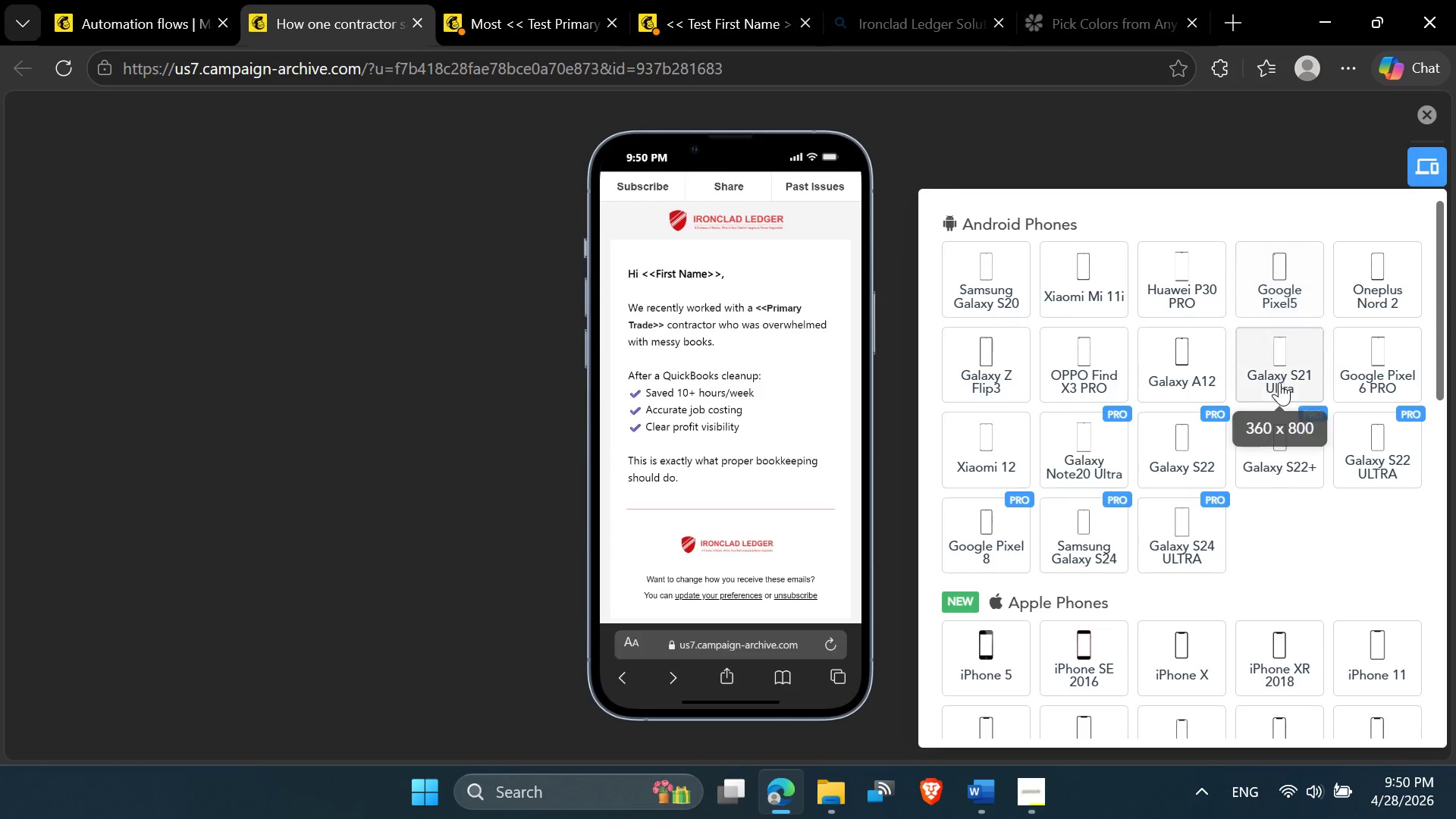 
left_click([1279, 375])
 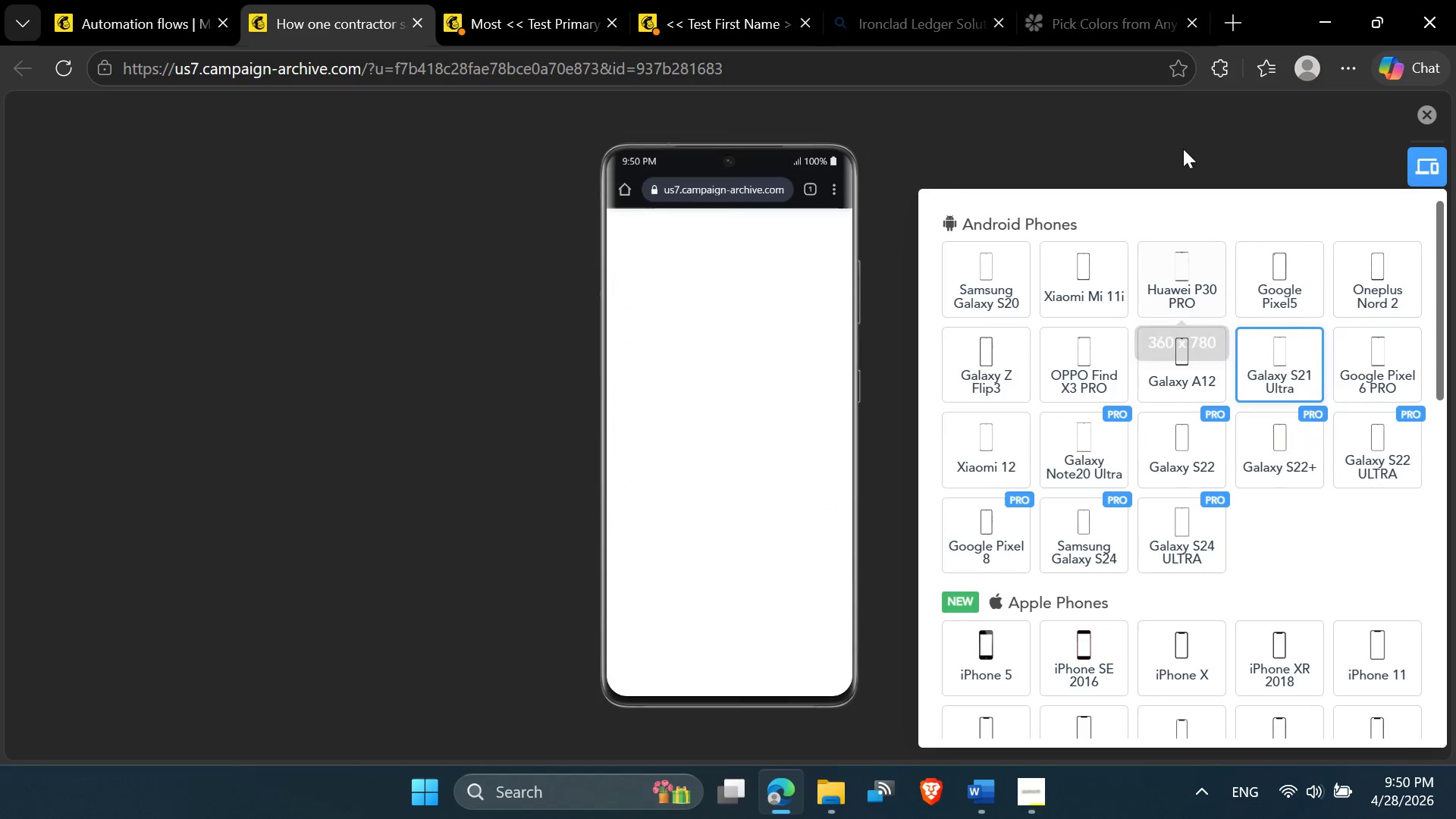 
left_click([1179, 141])
 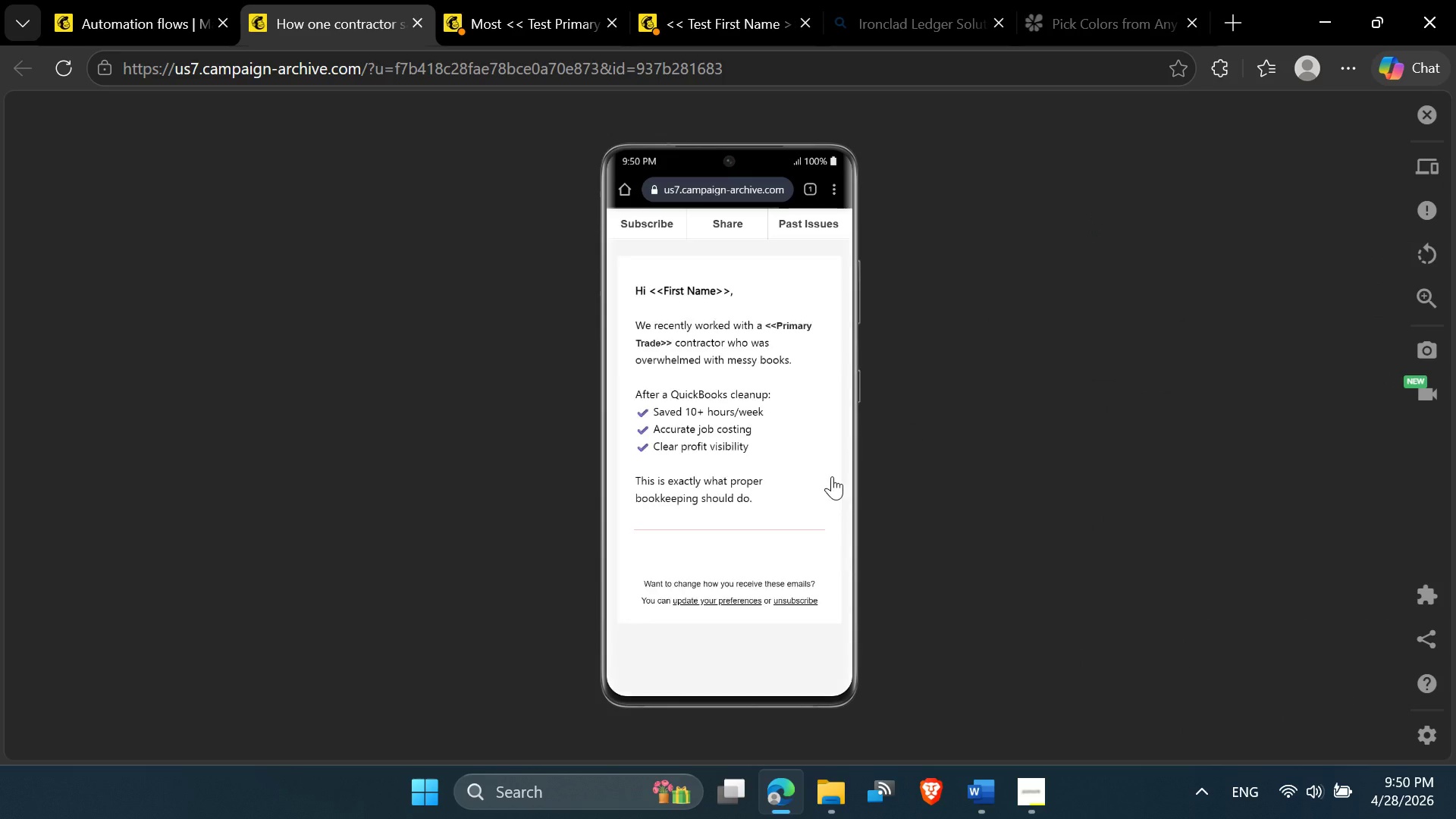 
scroll: coordinate [802, 490], scroll_direction: up, amount: 9.0
 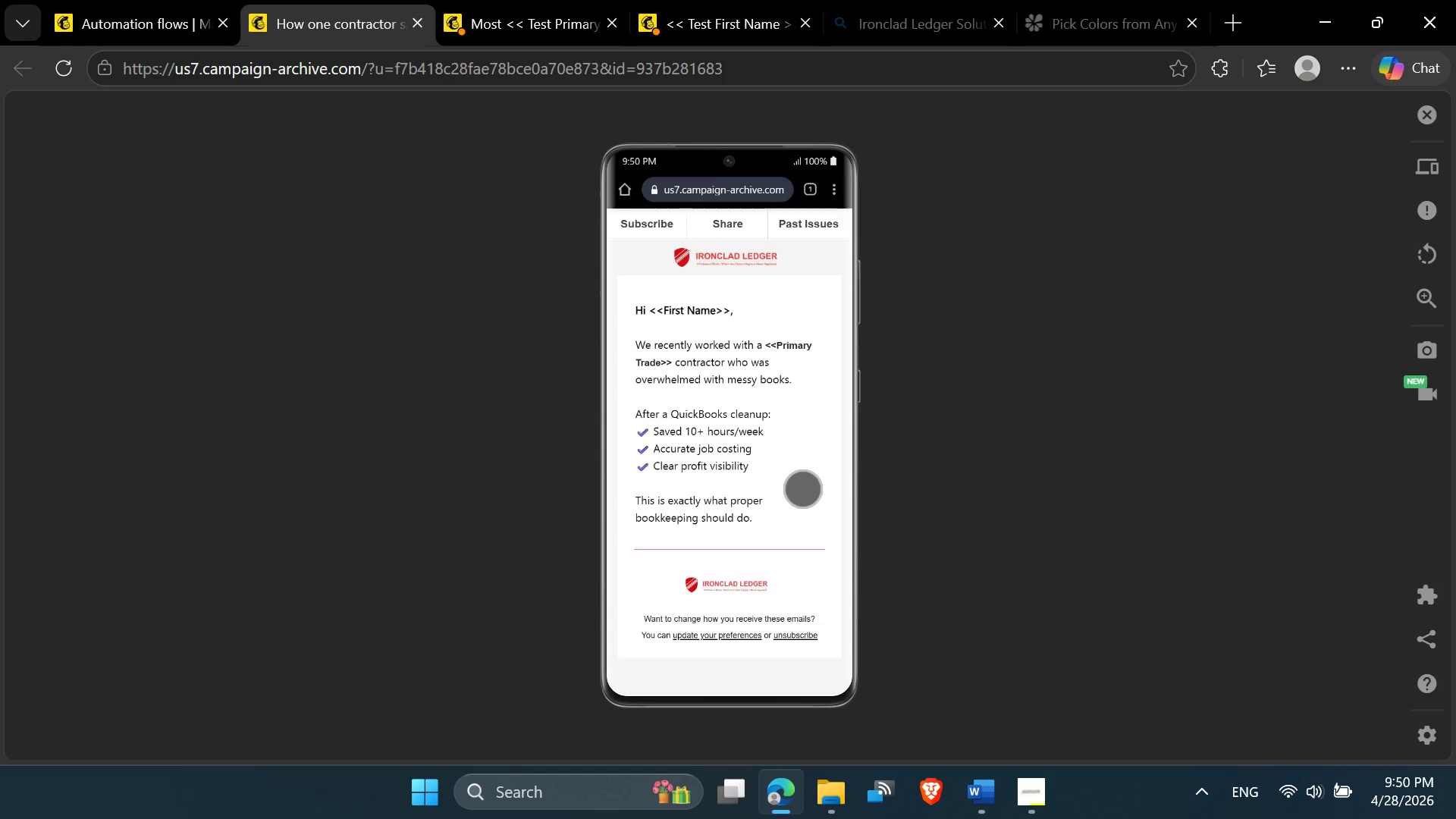 
key(Control+Shift+S)
 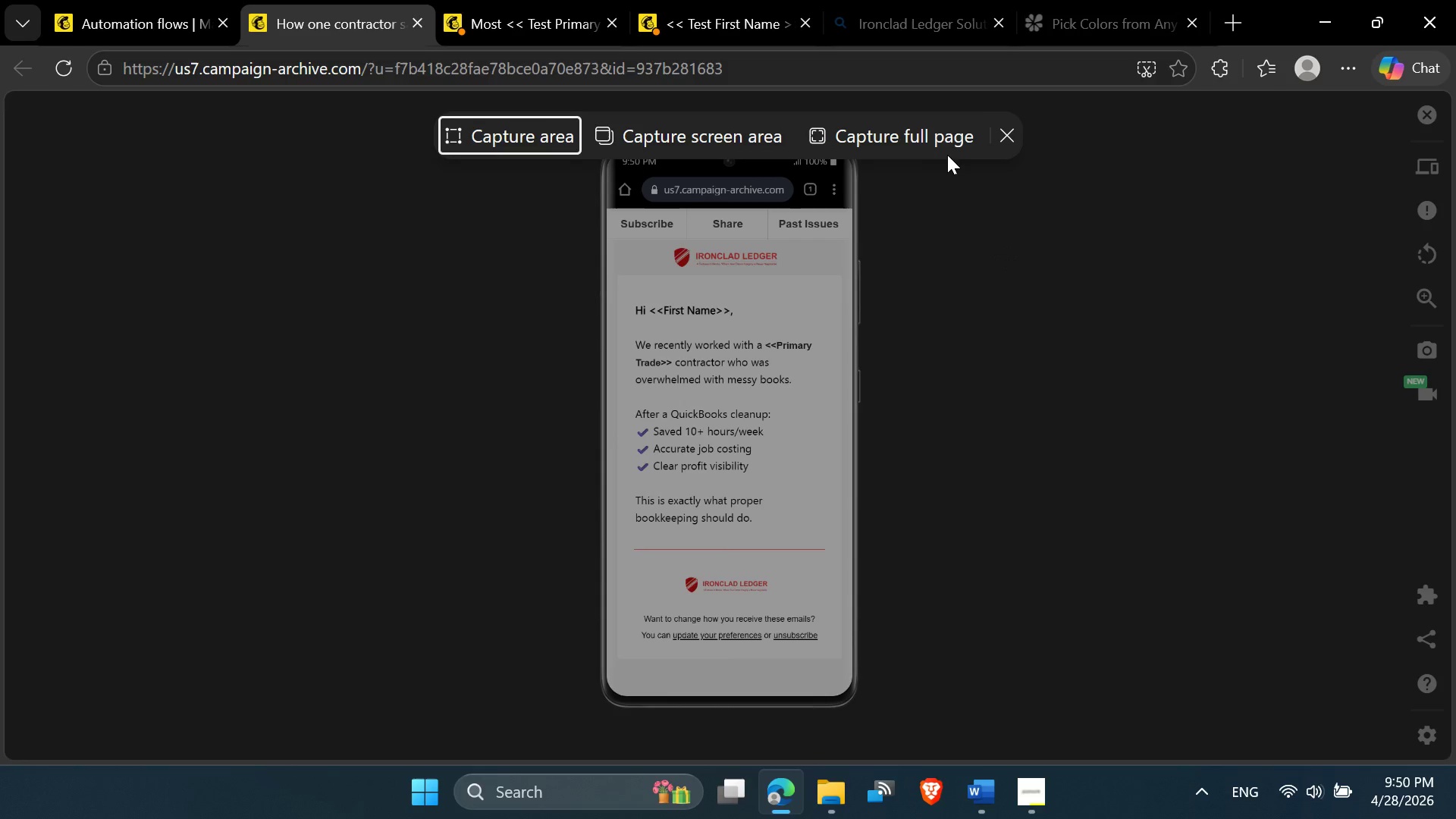 
left_click([922, 141])
 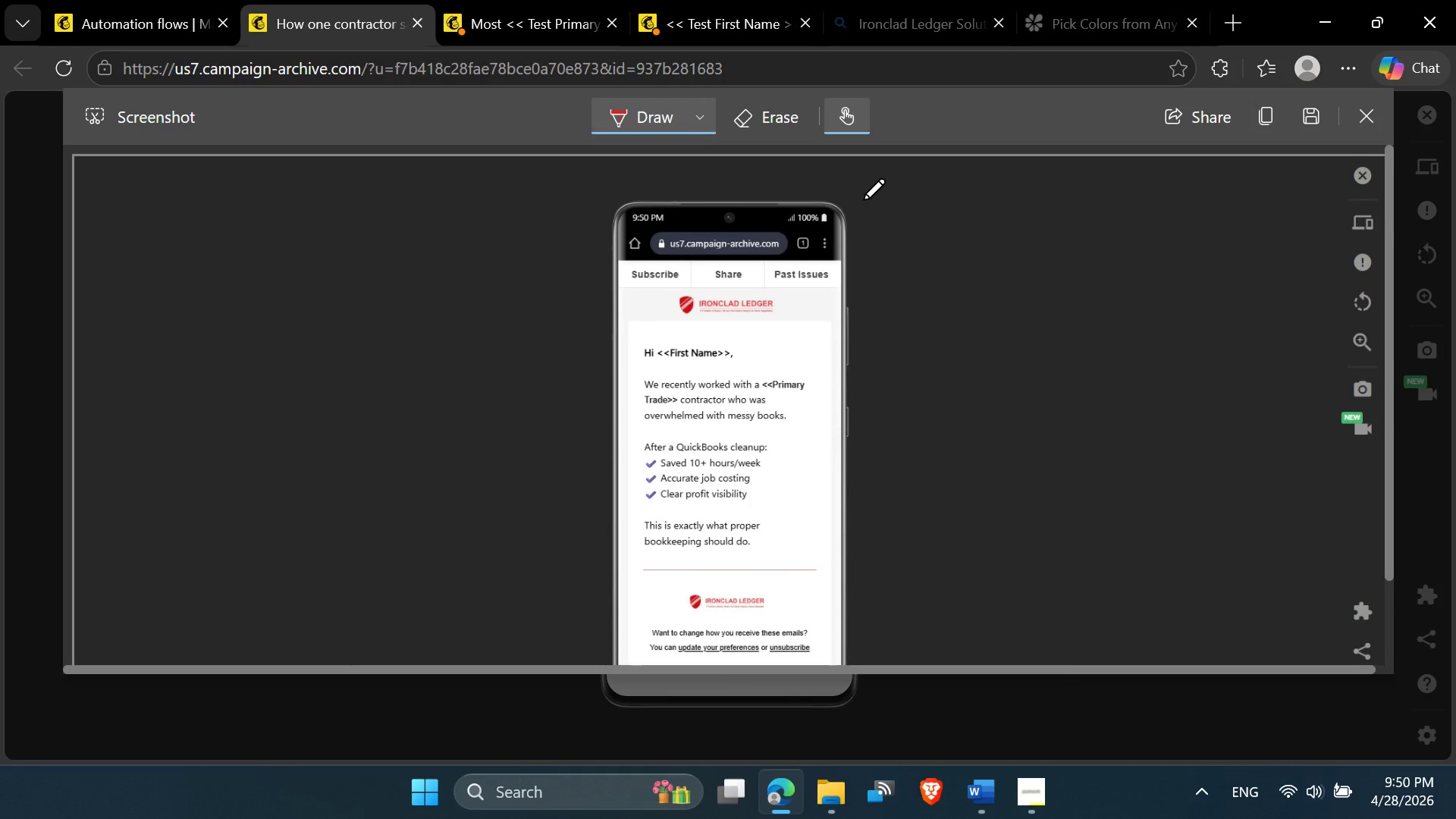 
scroll: coordinate [865, 204], scroll_direction: down, amount: 5.0
 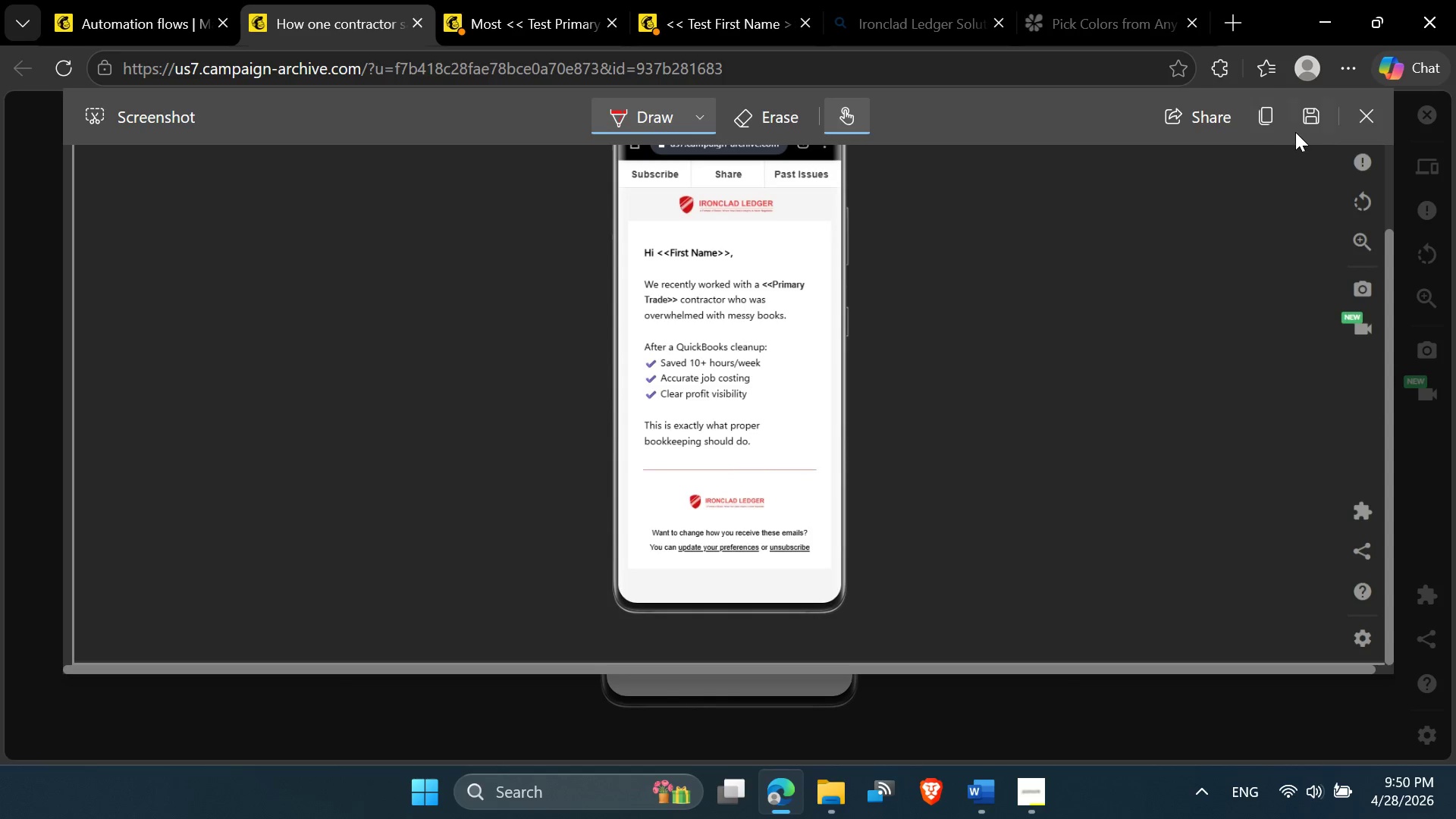 
left_click([1299, 124])
 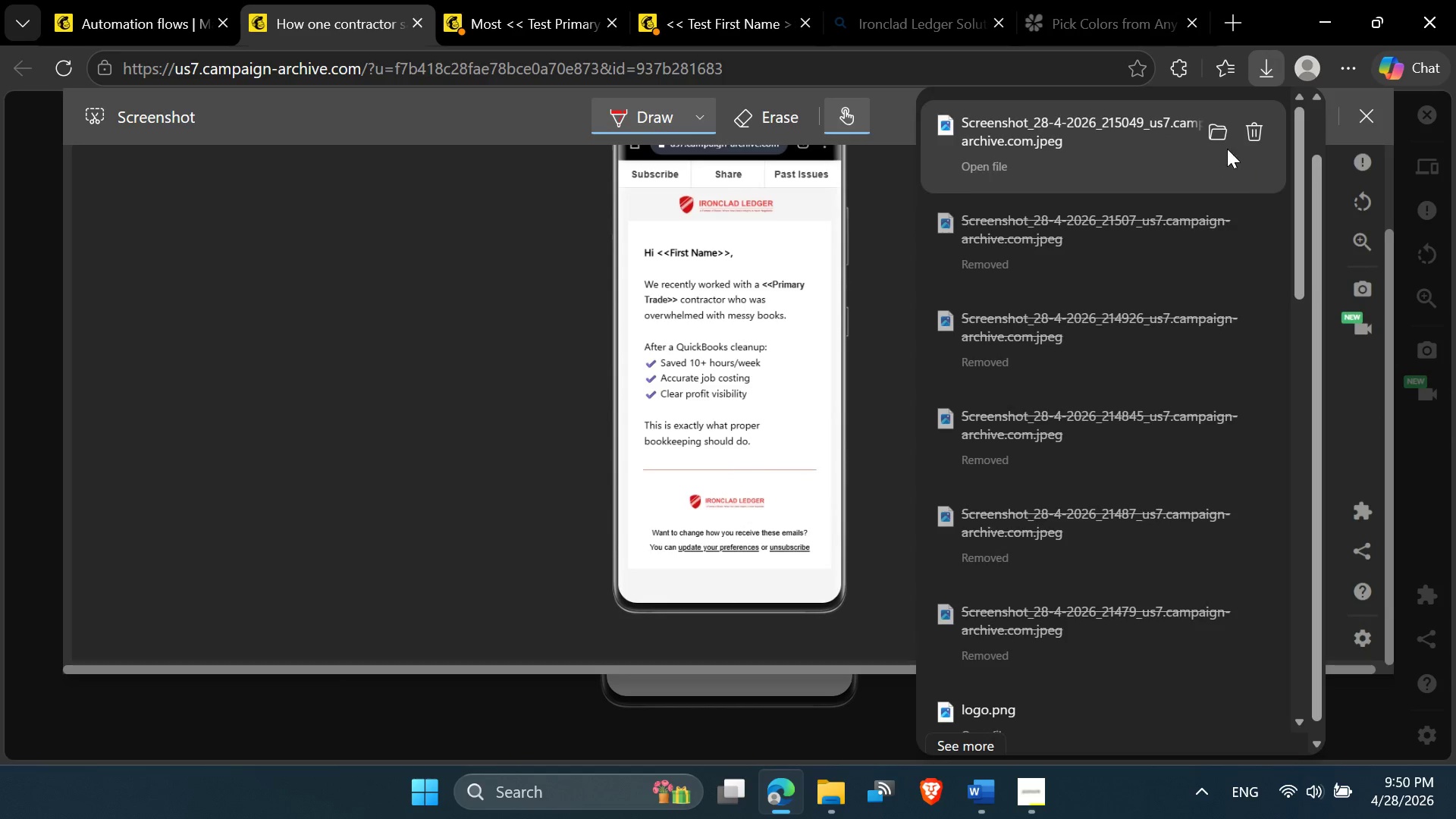 
left_click([1214, 132])
 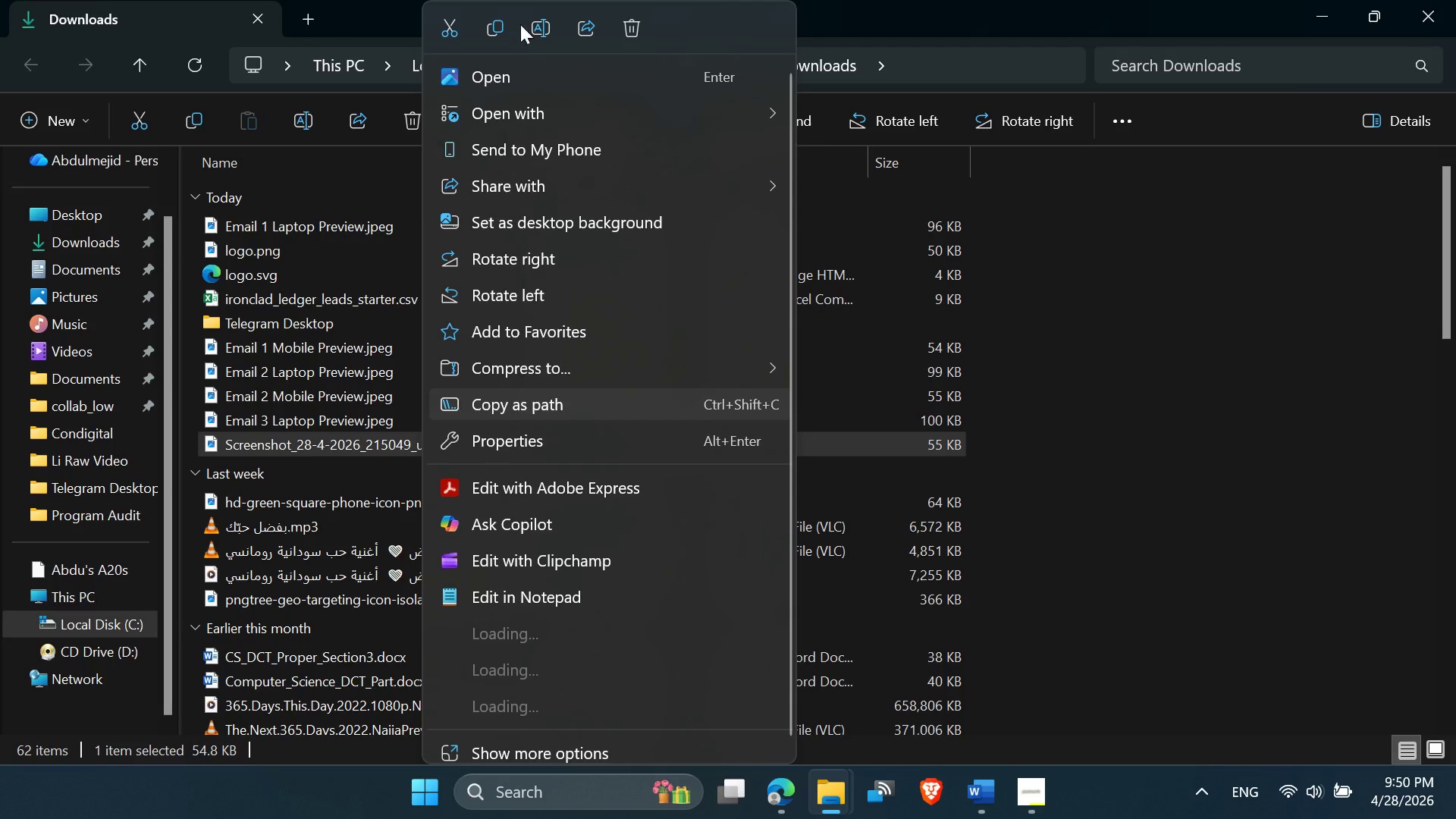 
type(Email 3 Mobile Preview)
 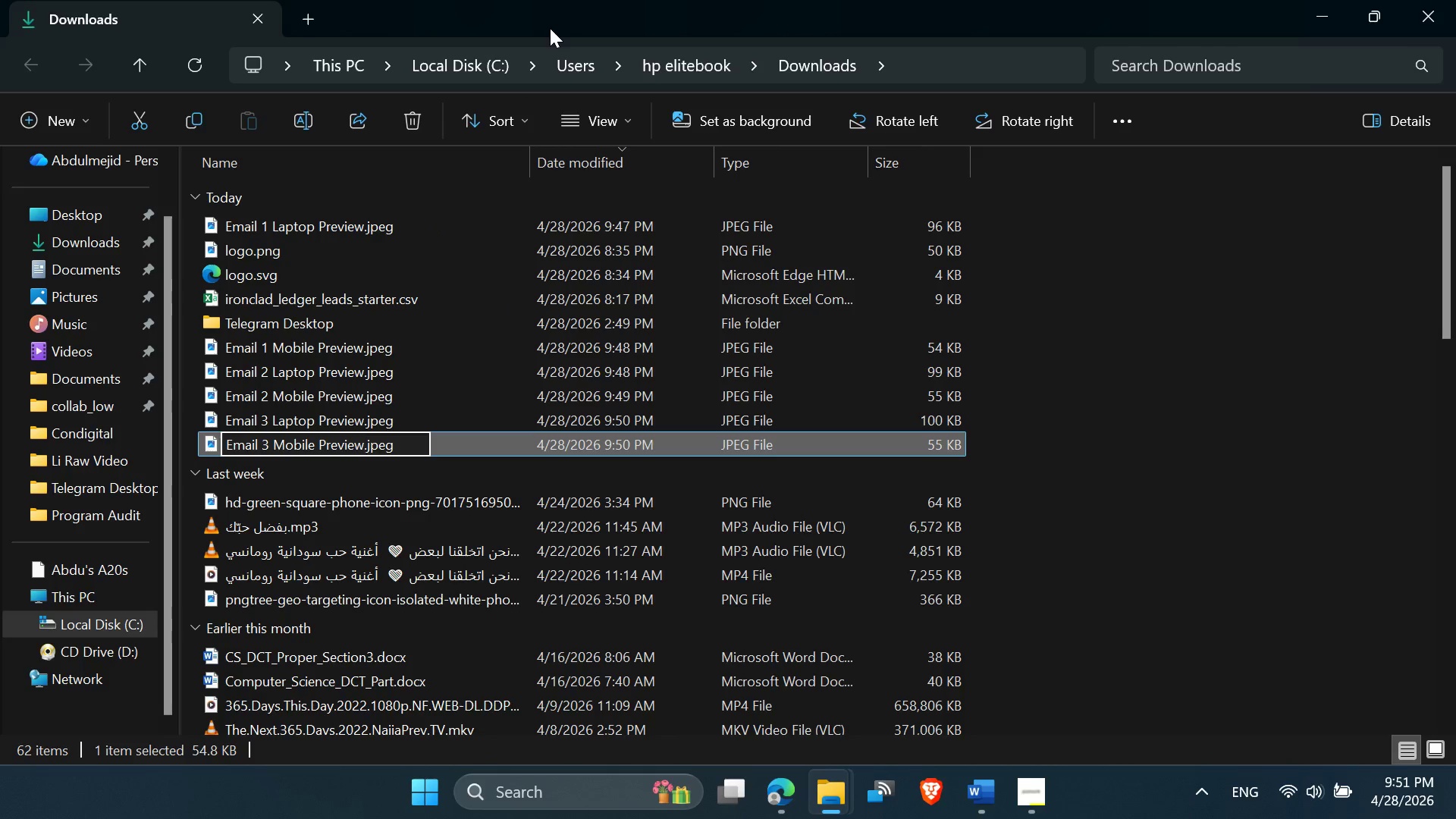 
key(Enter)
 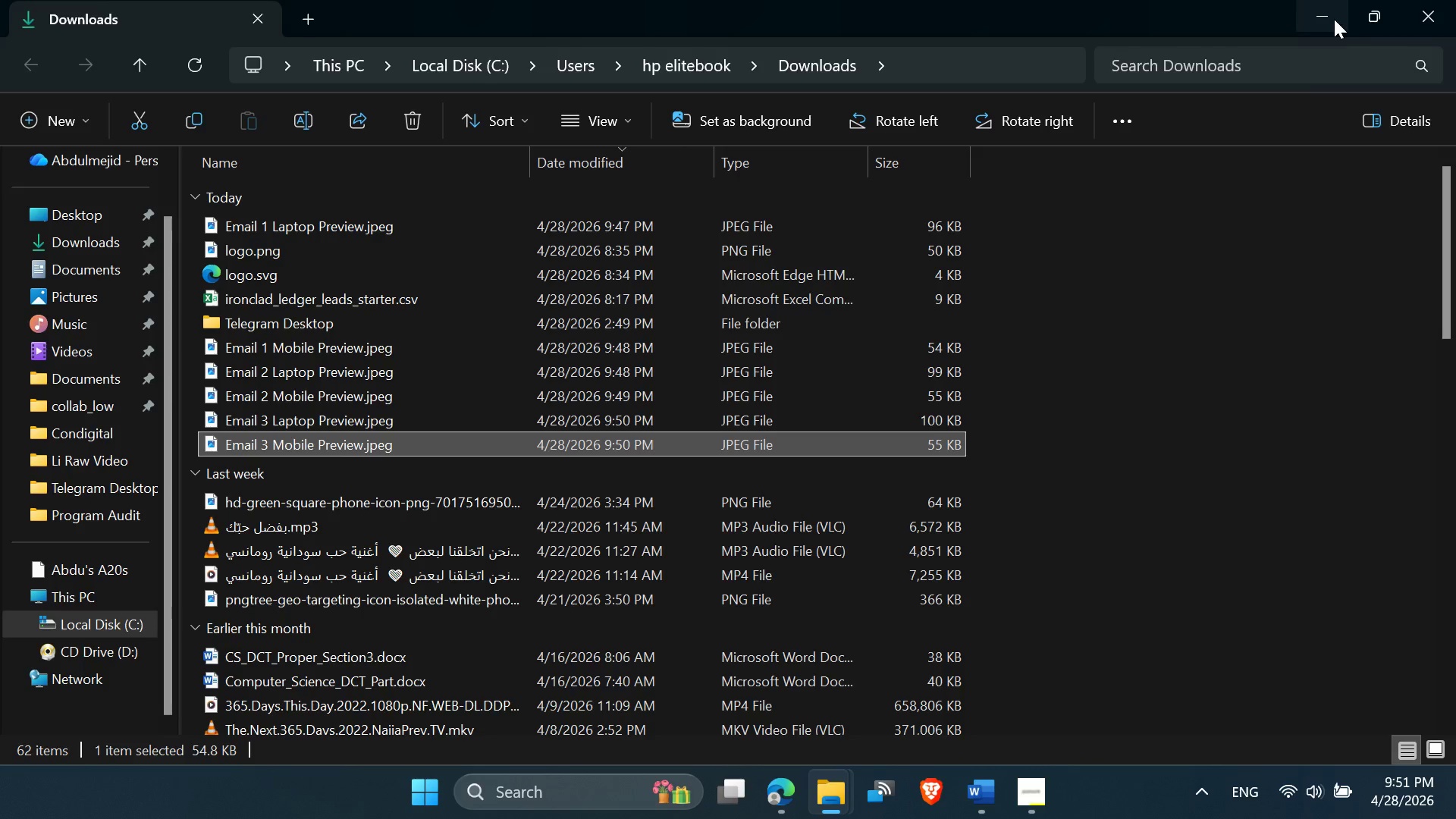 
left_click([1326, 14])
 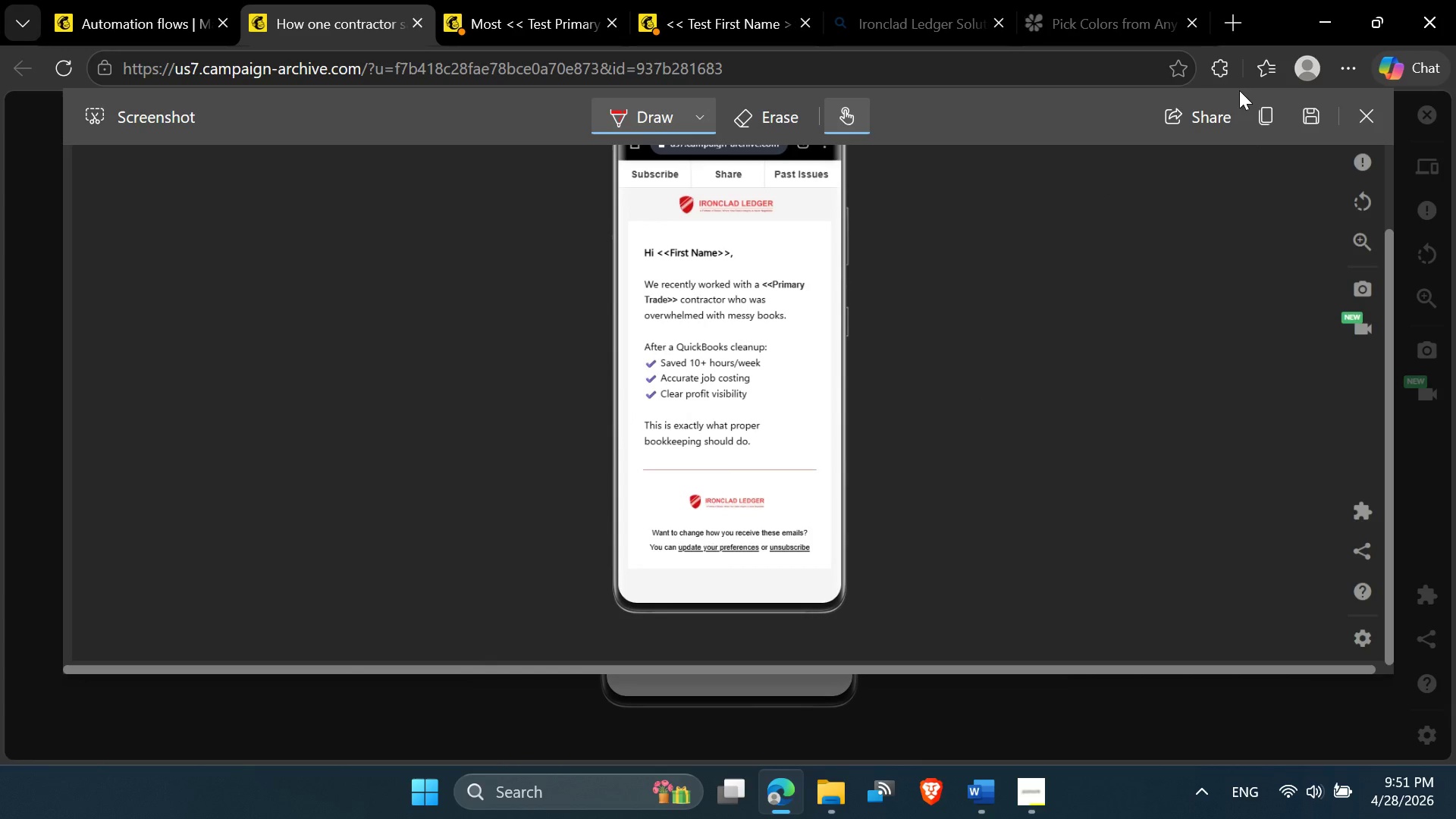 
left_click([1354, 116])
 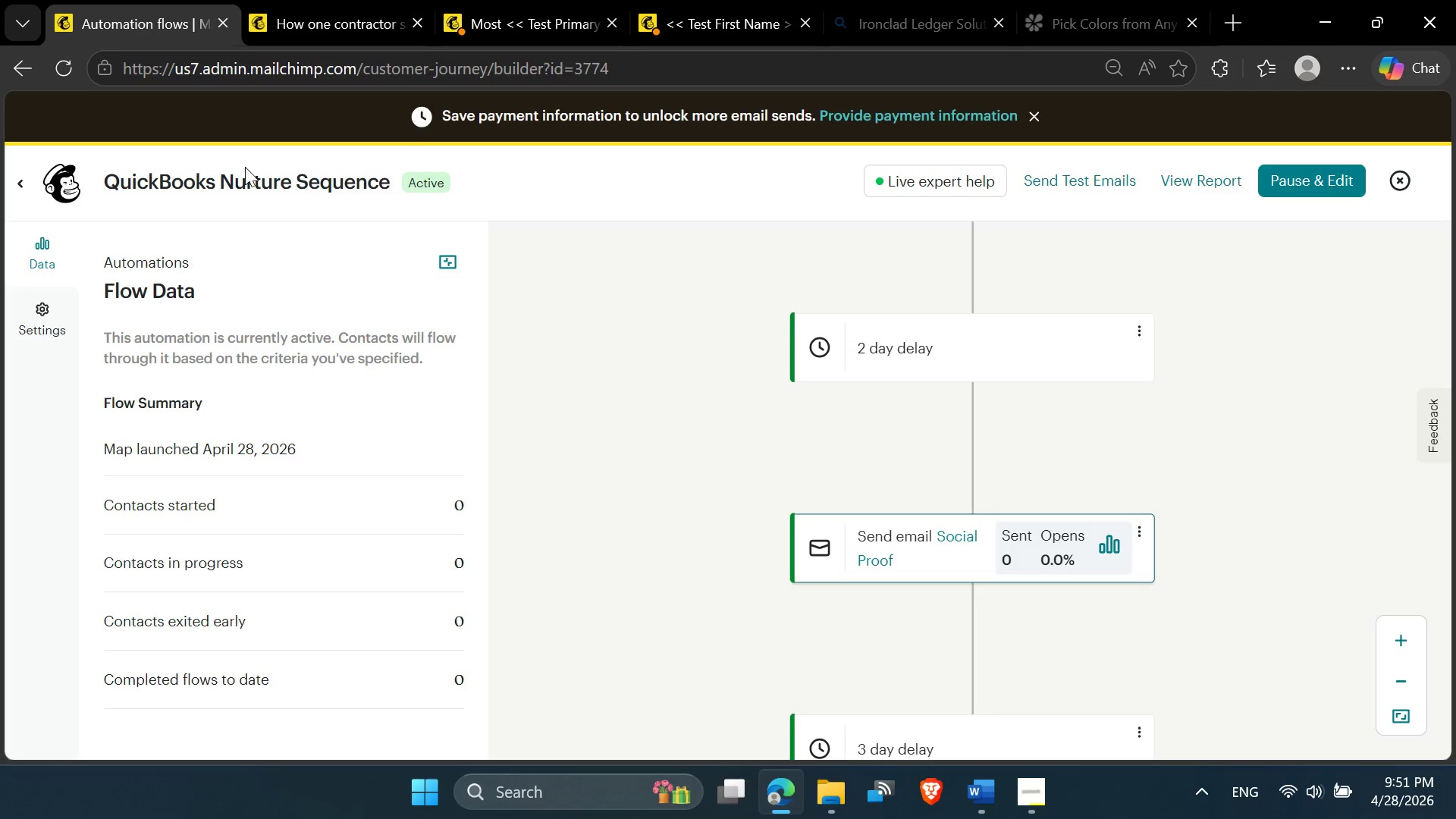 
scroll: coordinate [848, 500], scroll_direction: down, amount: 4.0
 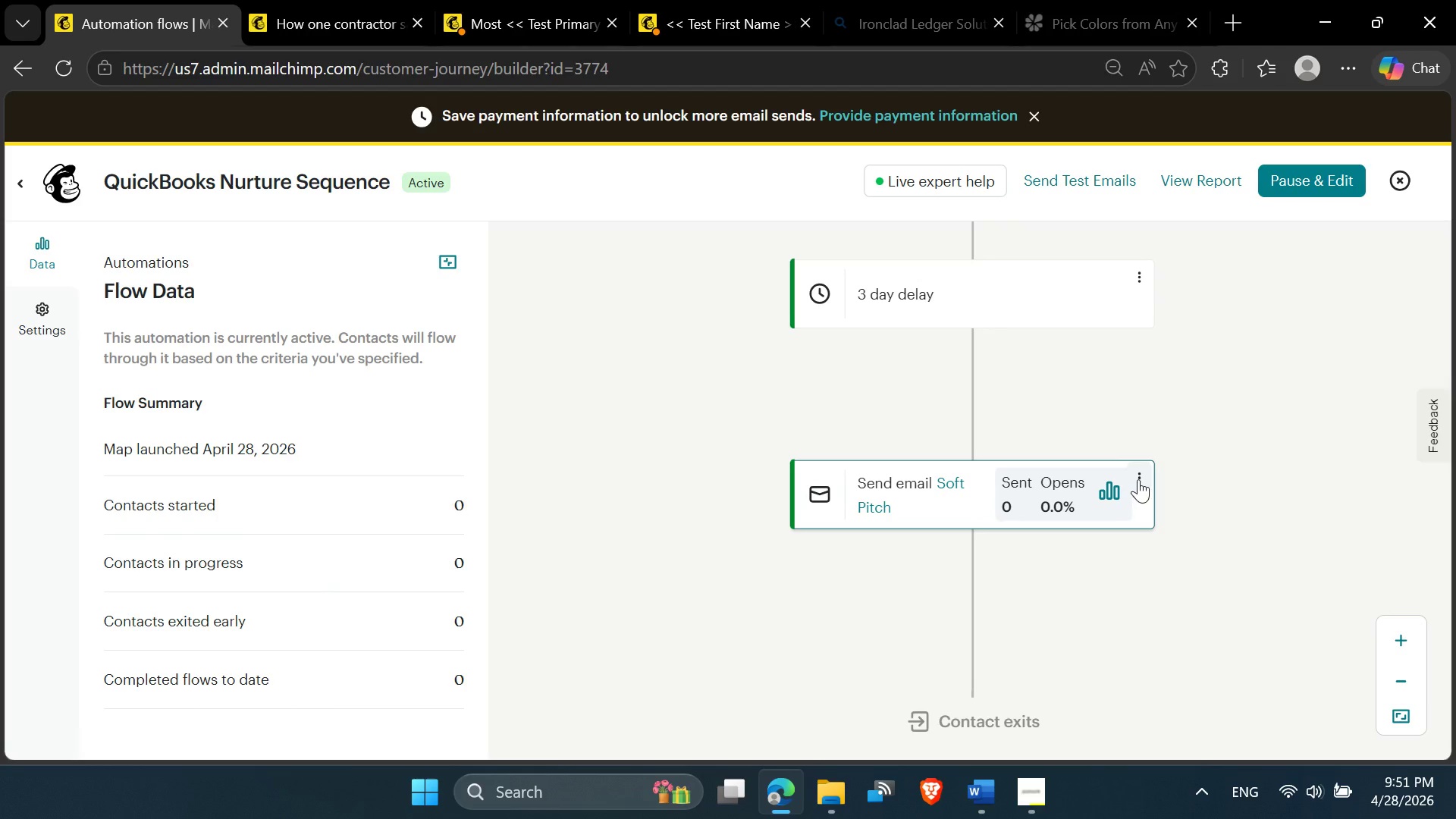 
left_click([1138, 478])
 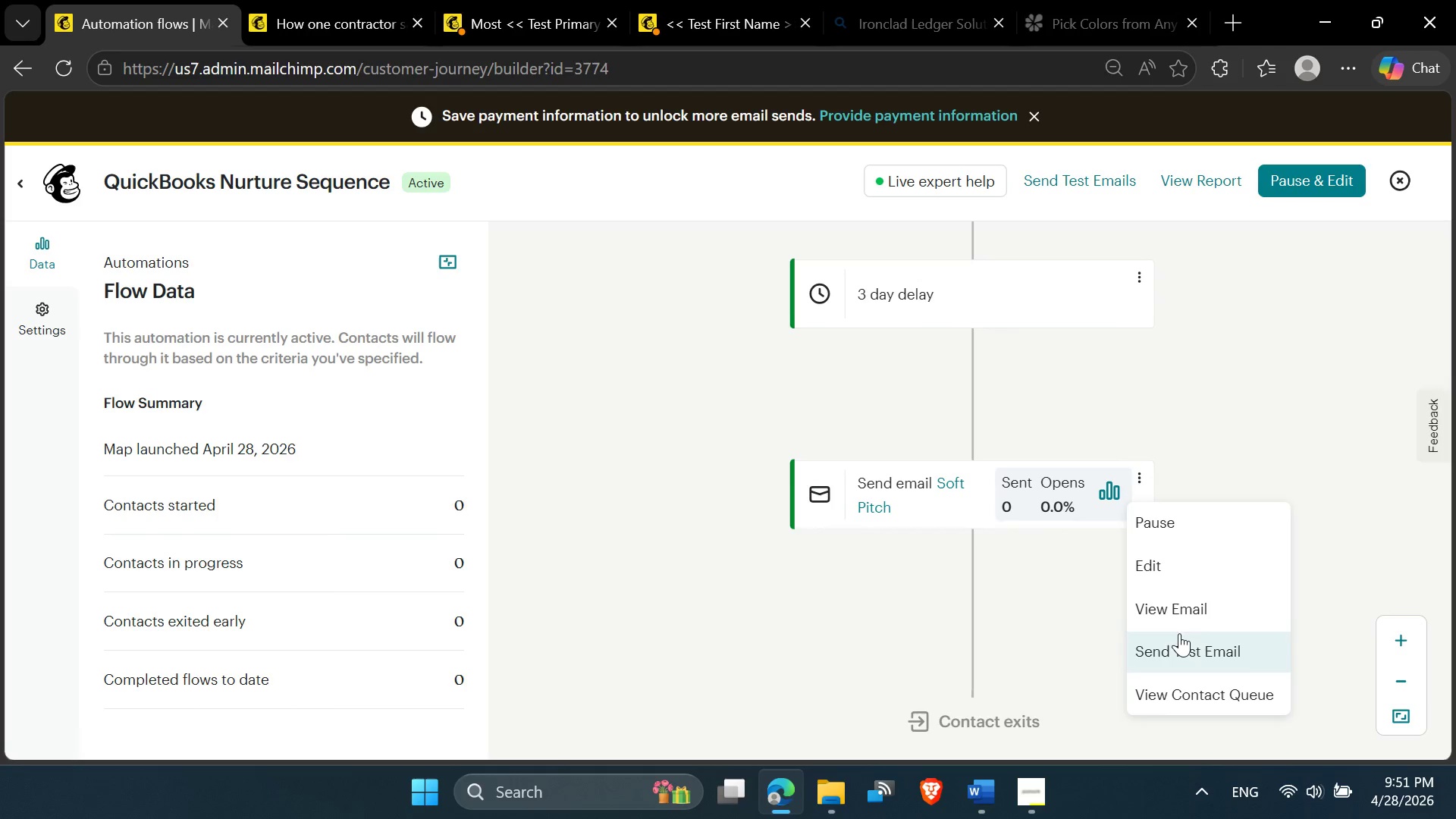 
left_click([1168, 615])
 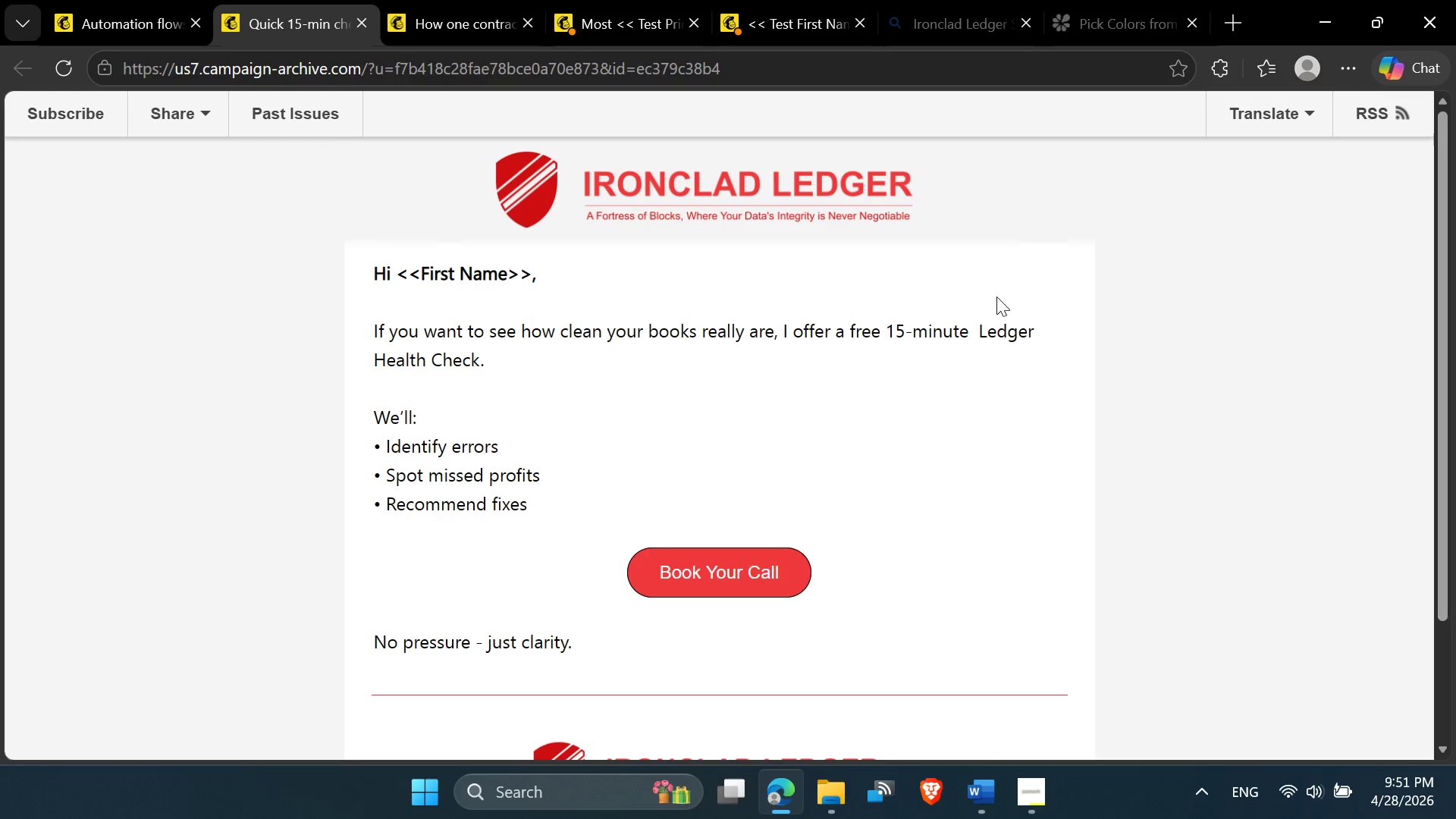 
key(Control+Shift+S)
 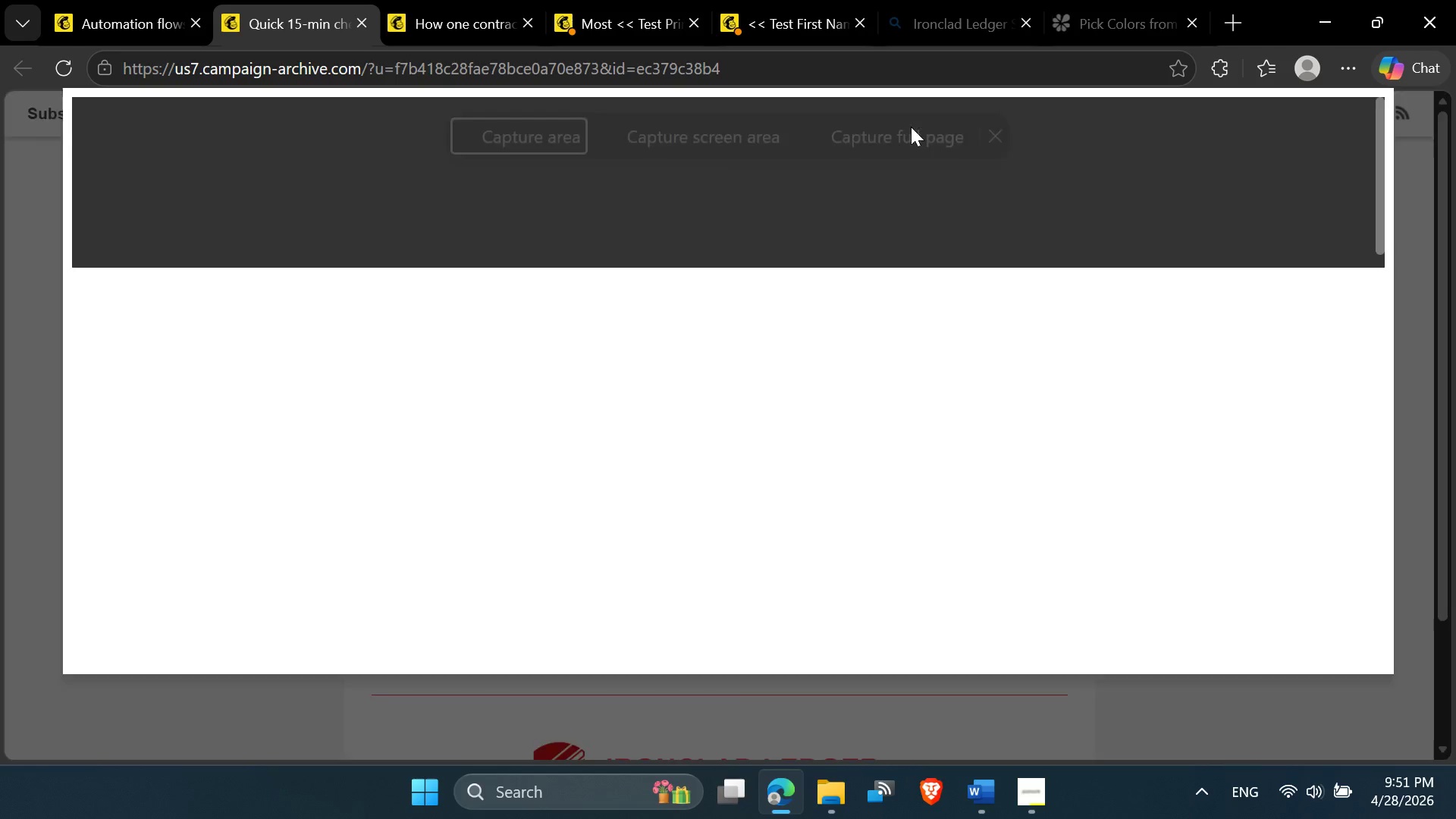 
scroll: coordinate [864, 366], scroll_direction: down, amount: 10.0
 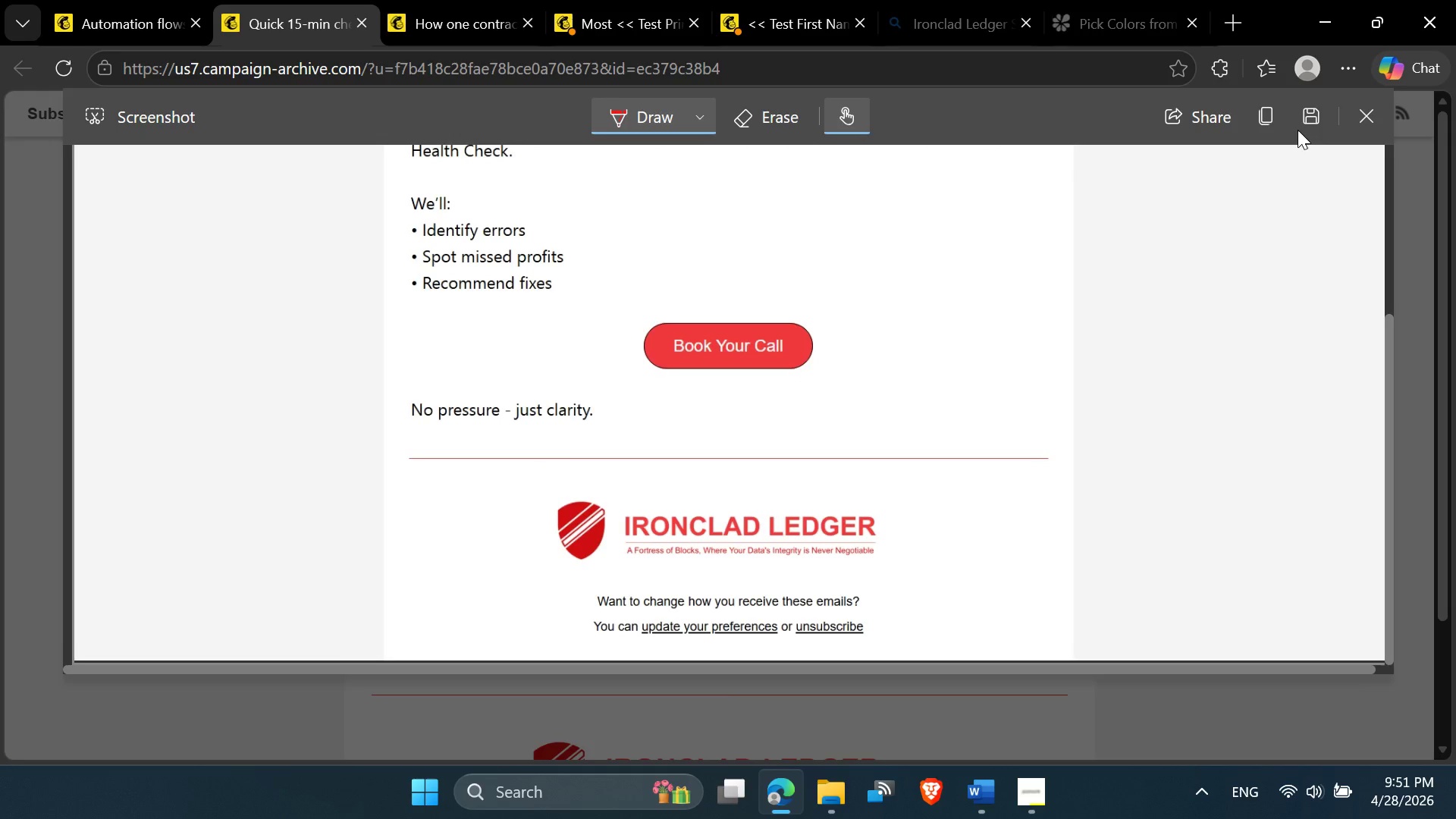 
left_click([1303, 121])
 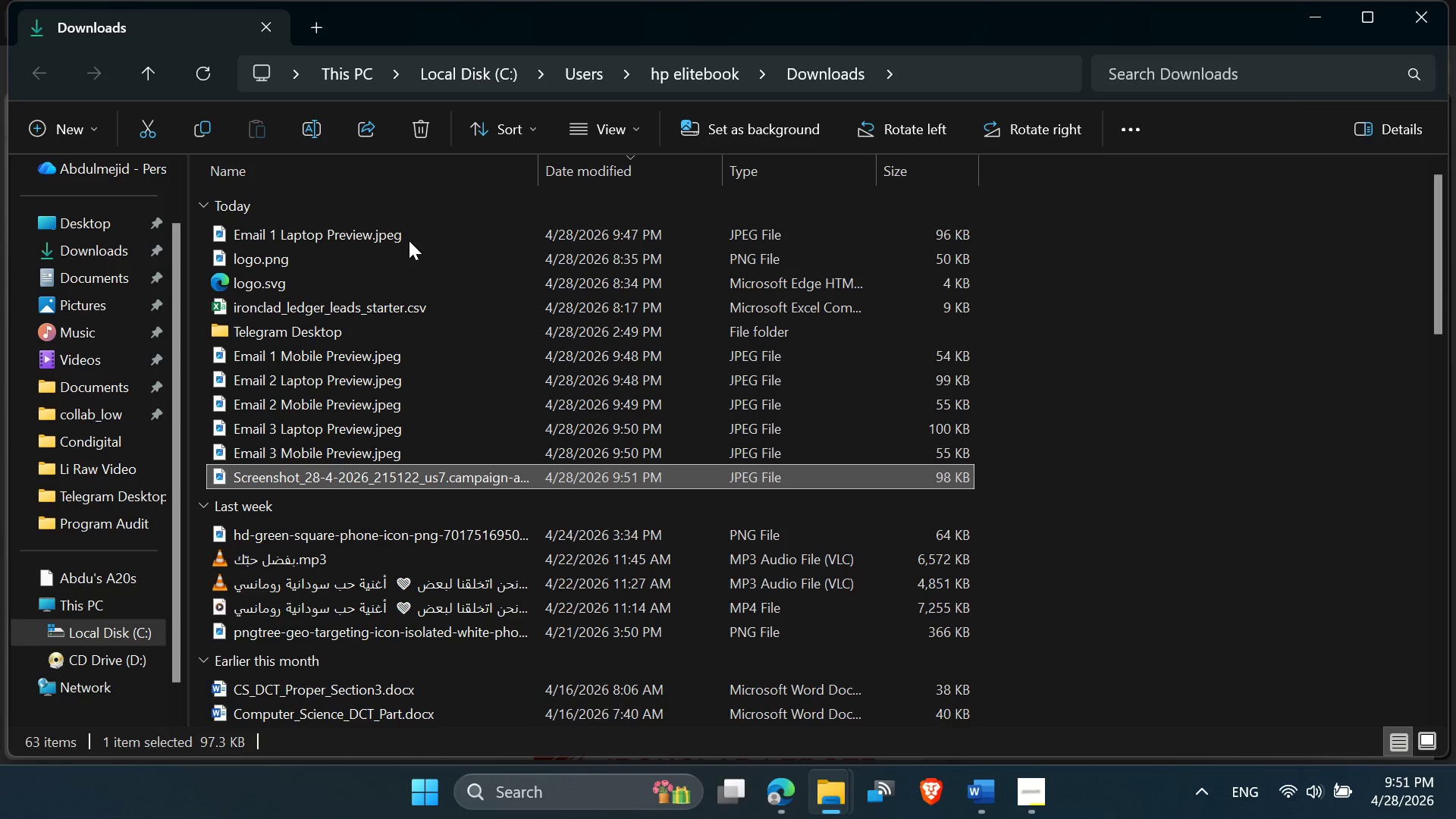 
left_click([306, 127])
 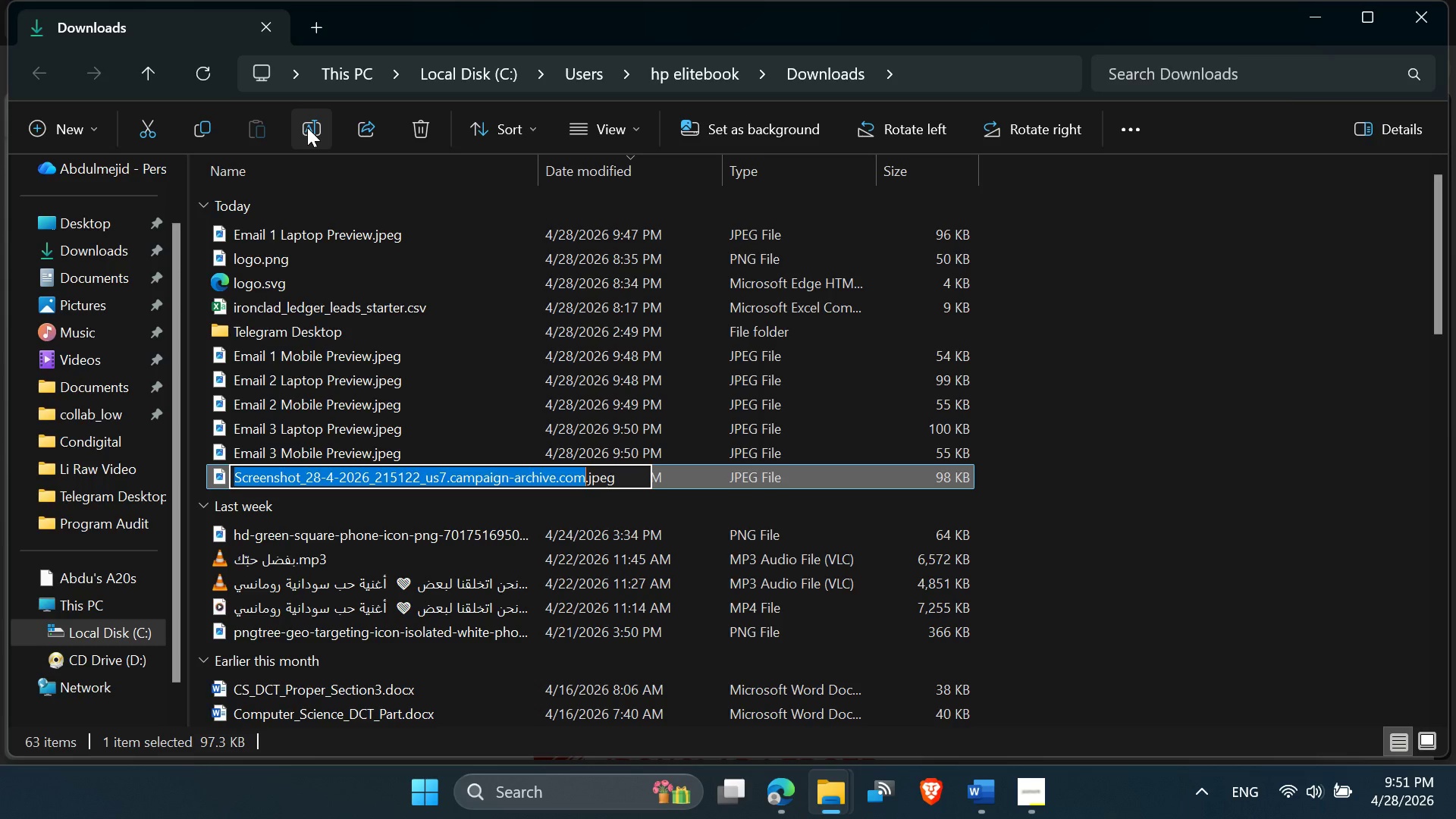 
type(Email 4 Mobile Preview)
 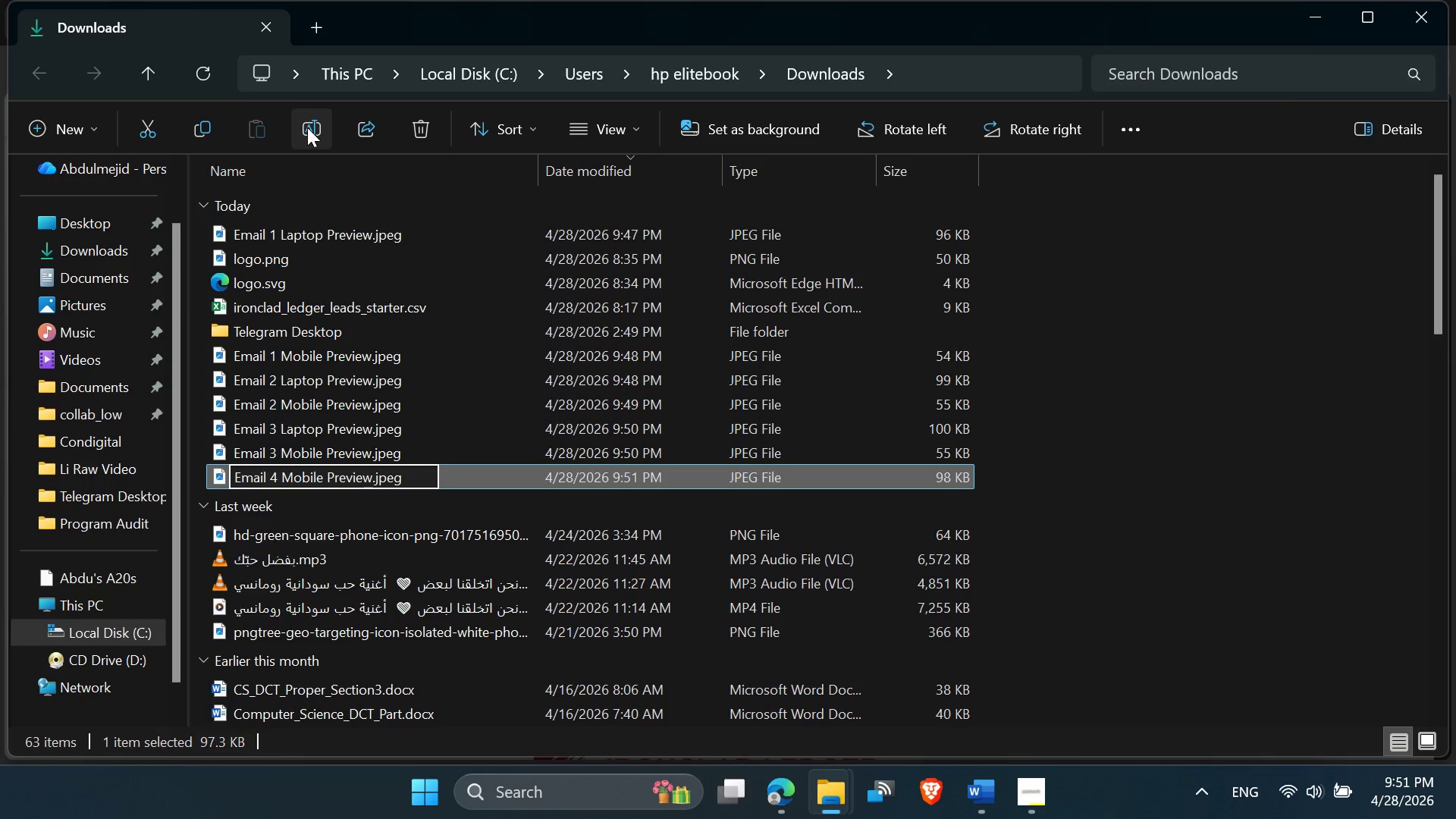 
key(Enter)
 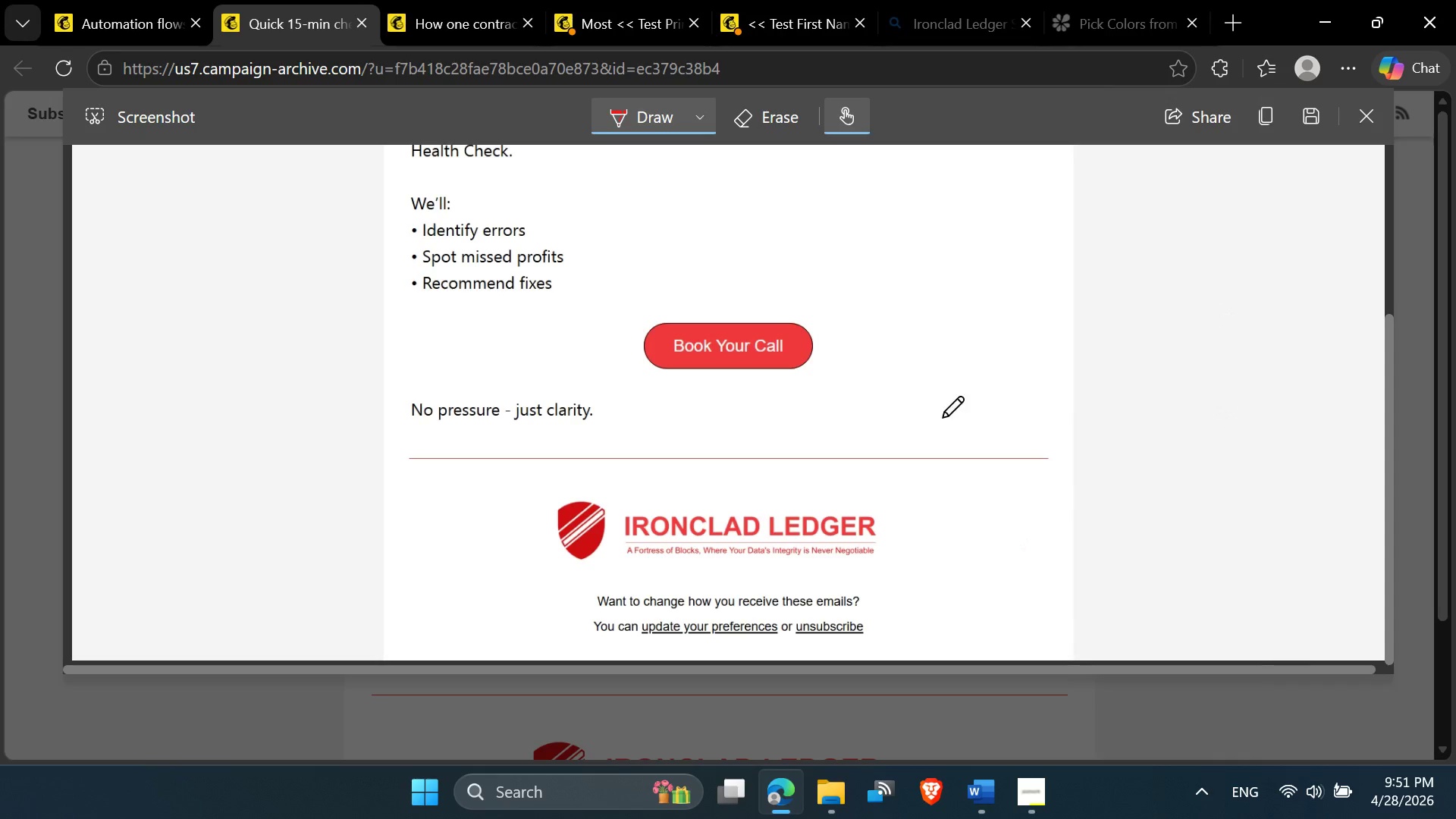 
left_click([1367, 125])
 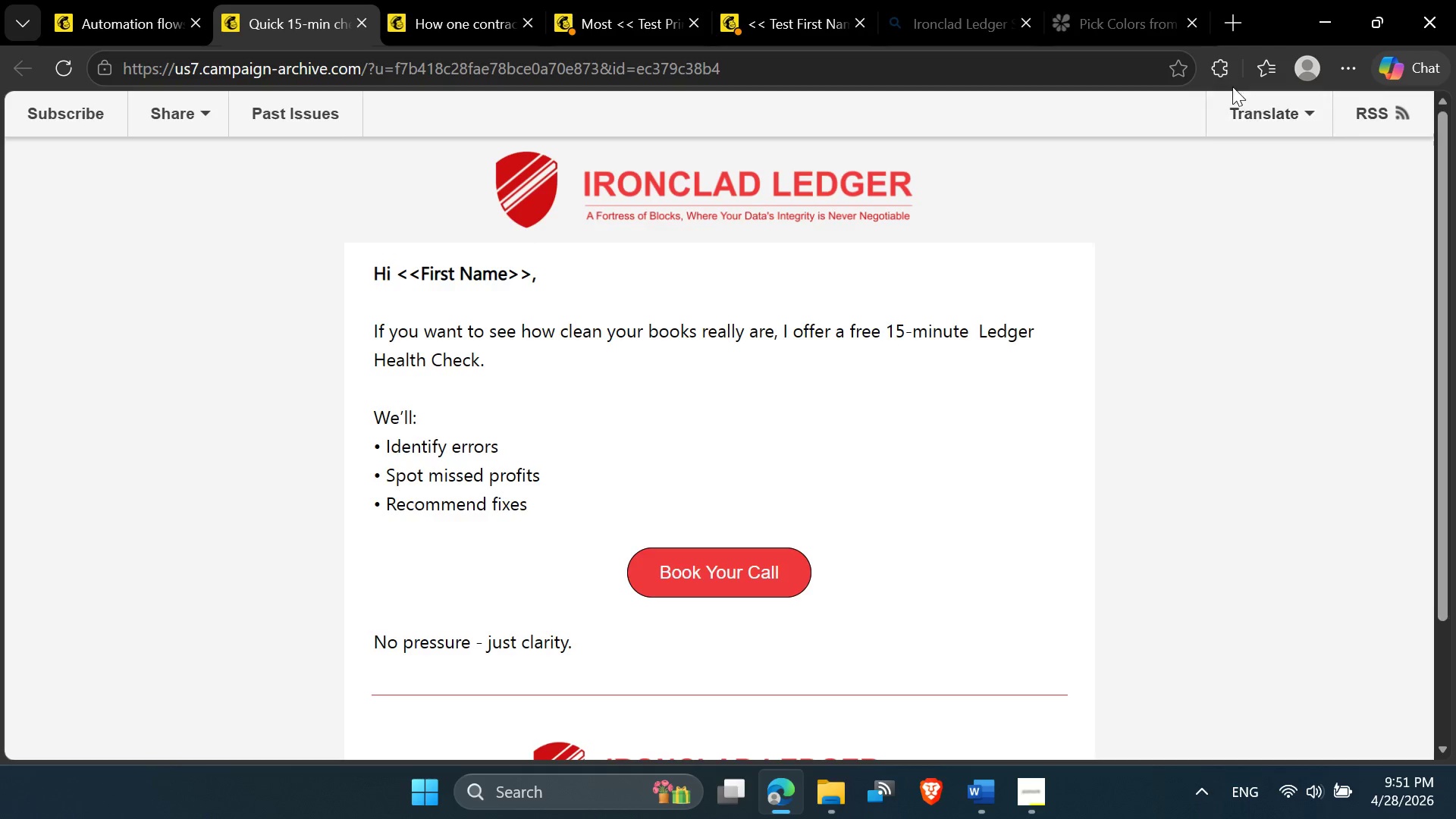 
left_click([1214, 67])
 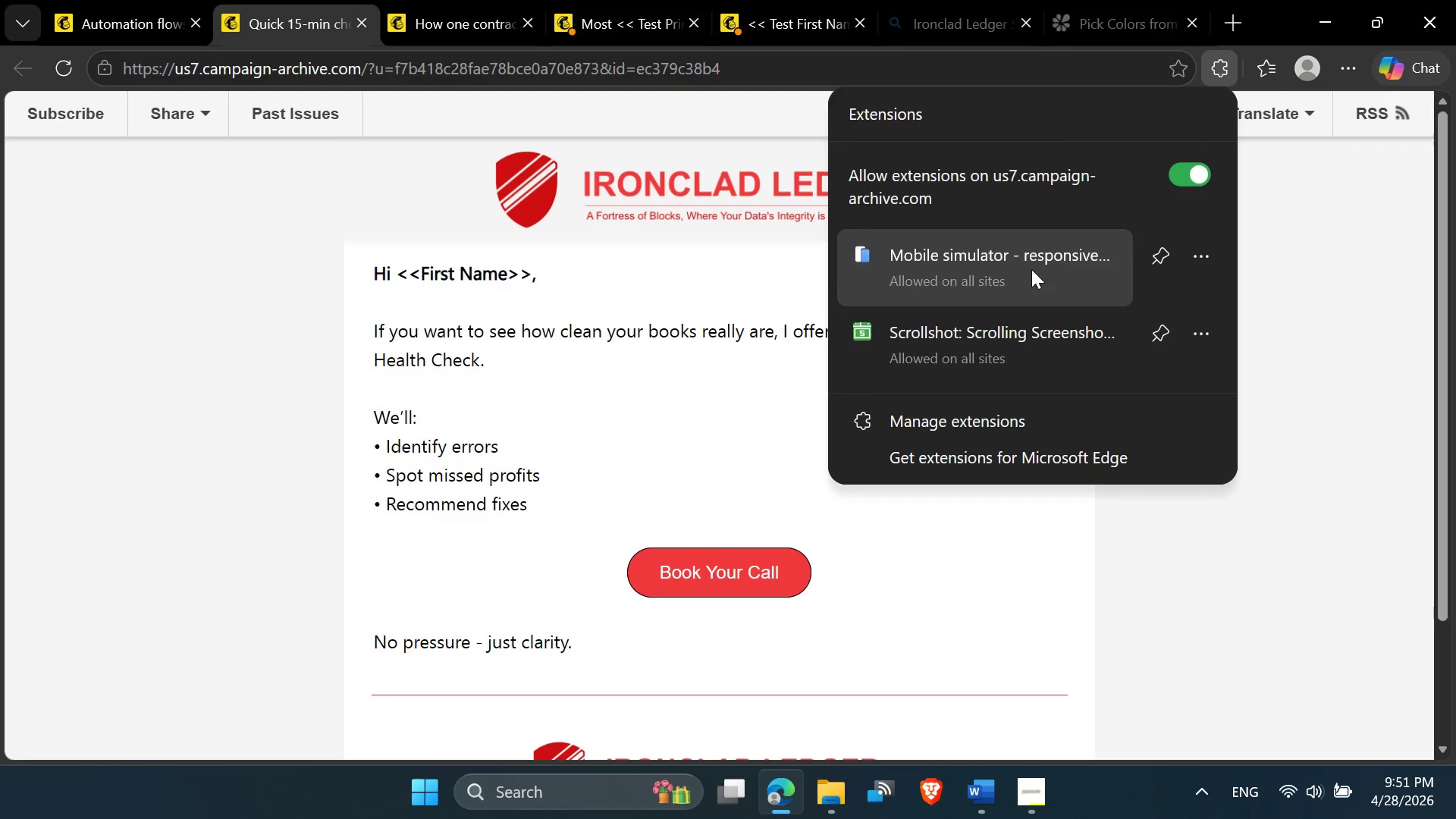 
left_click([1021, 269])
 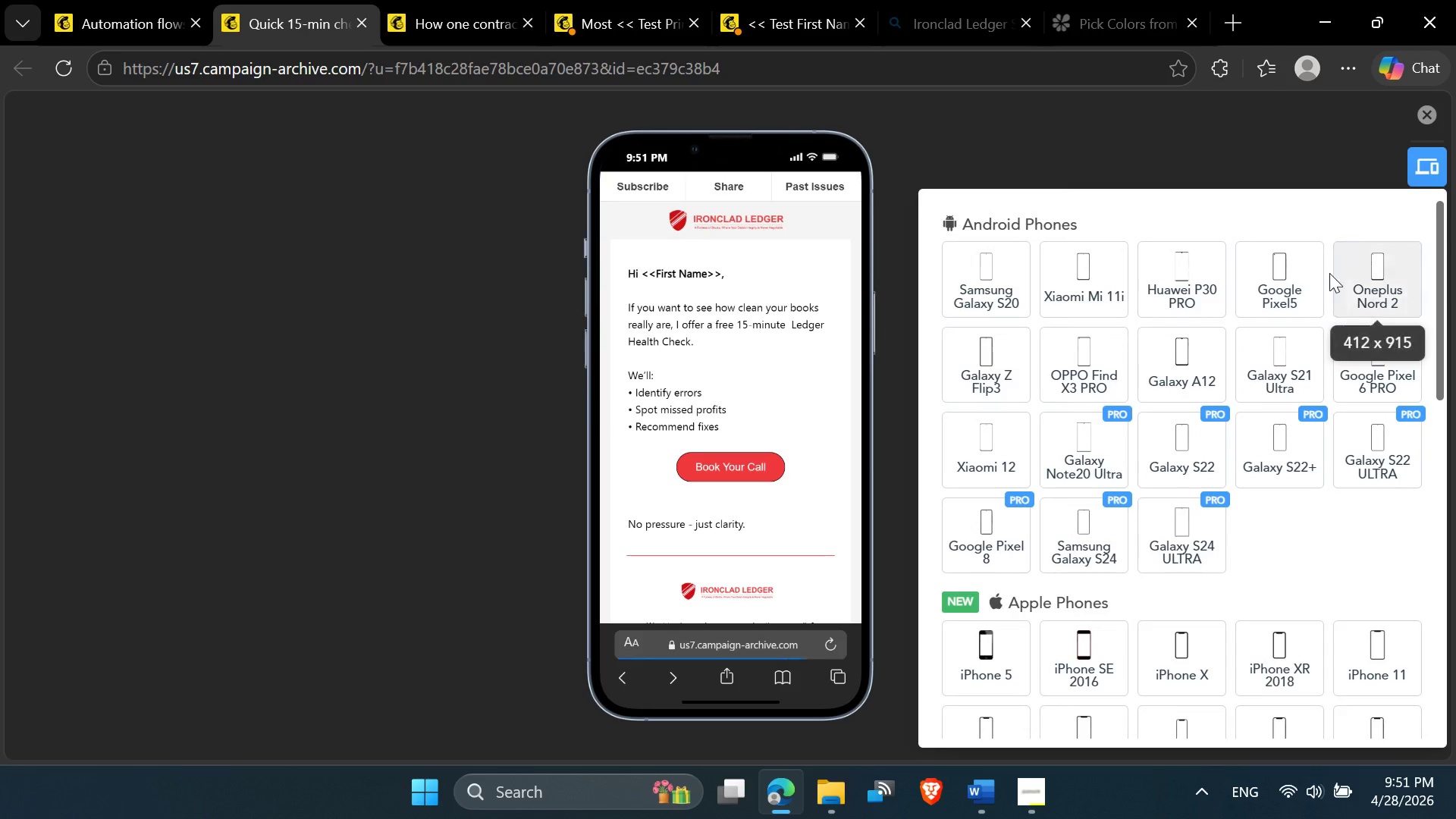 
left_click([1303, 369])
 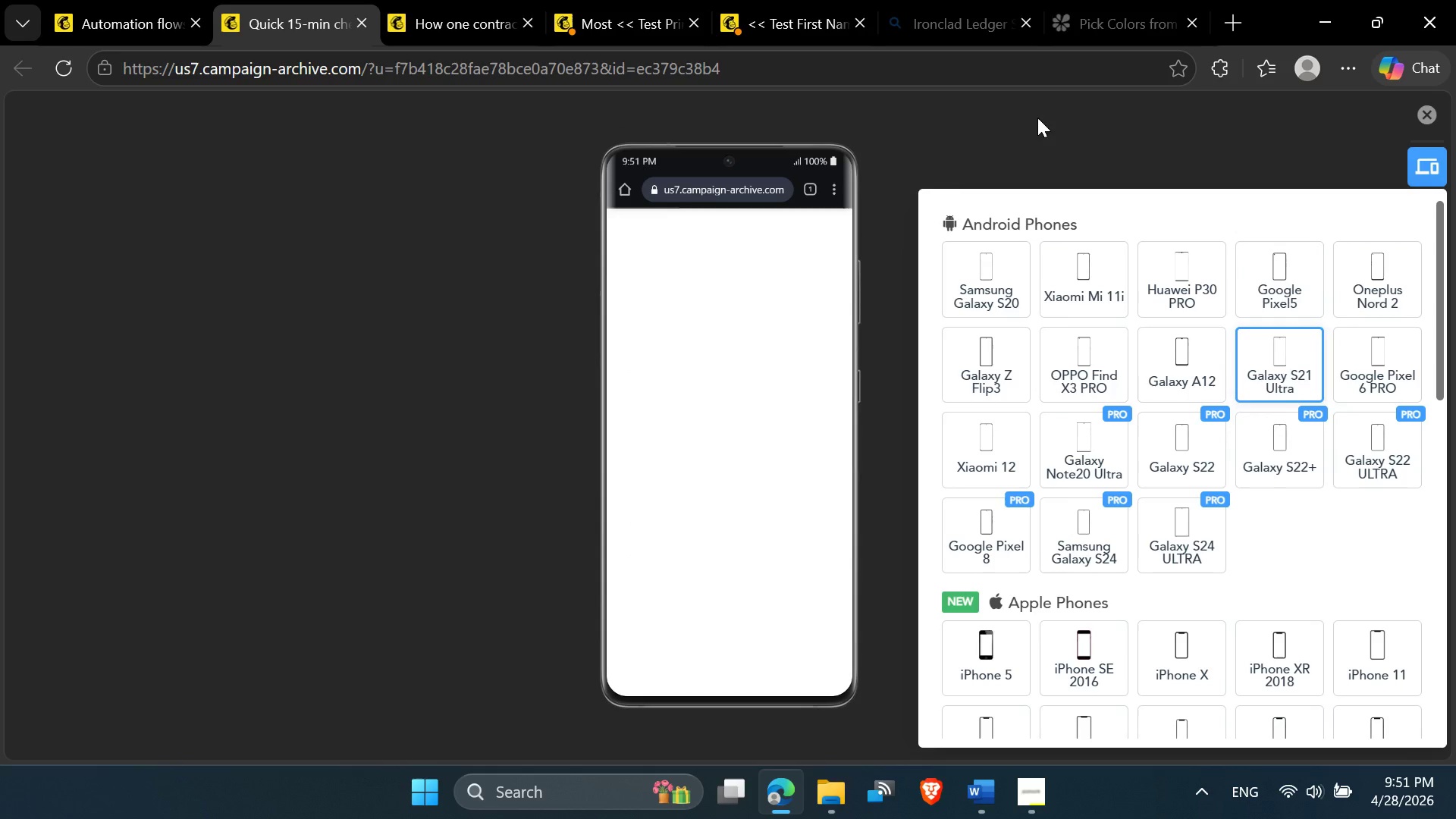 
left_click([1033, 130])
 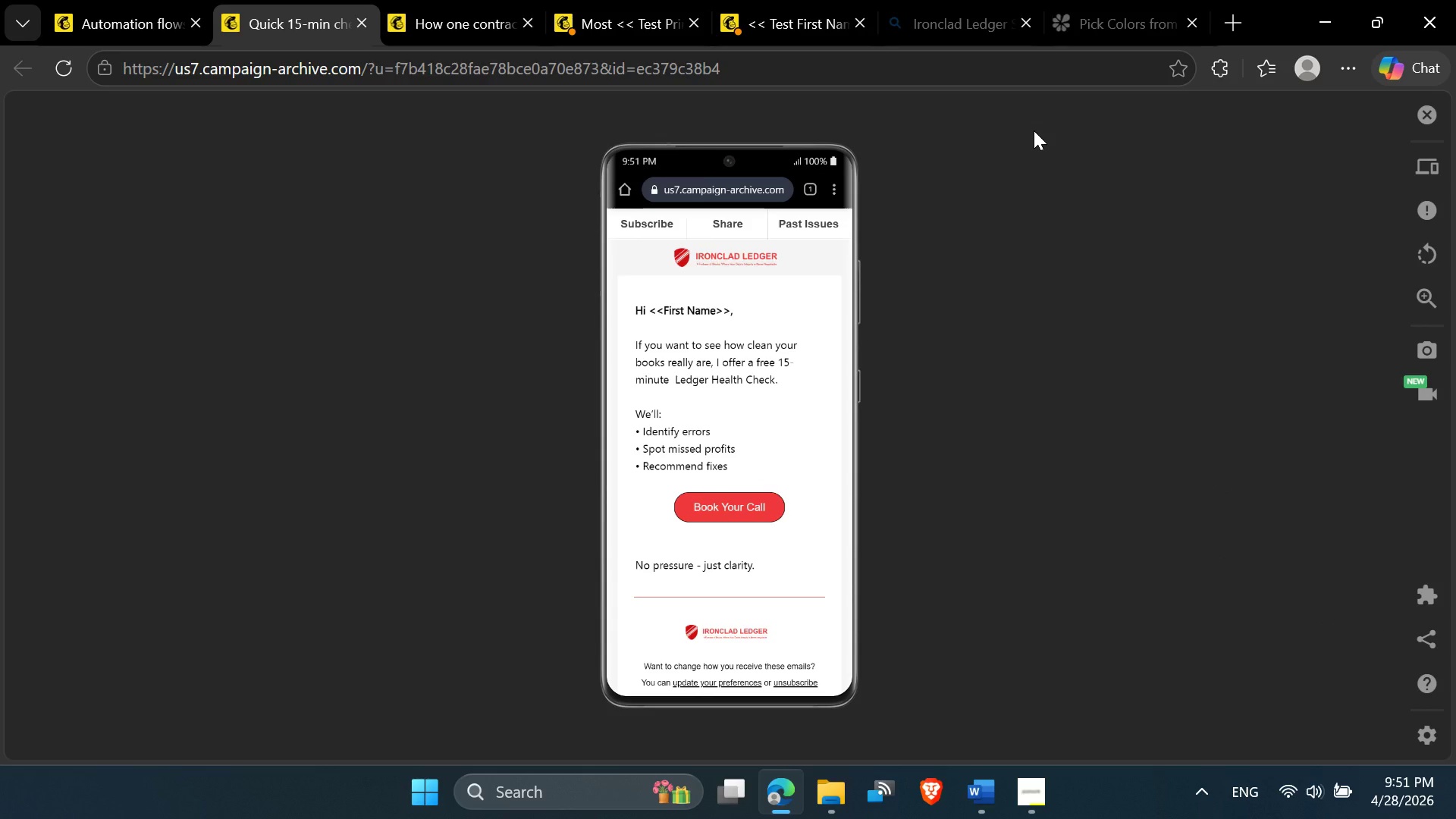 
hold_key(key=ControlLeft, duration=0.88)
 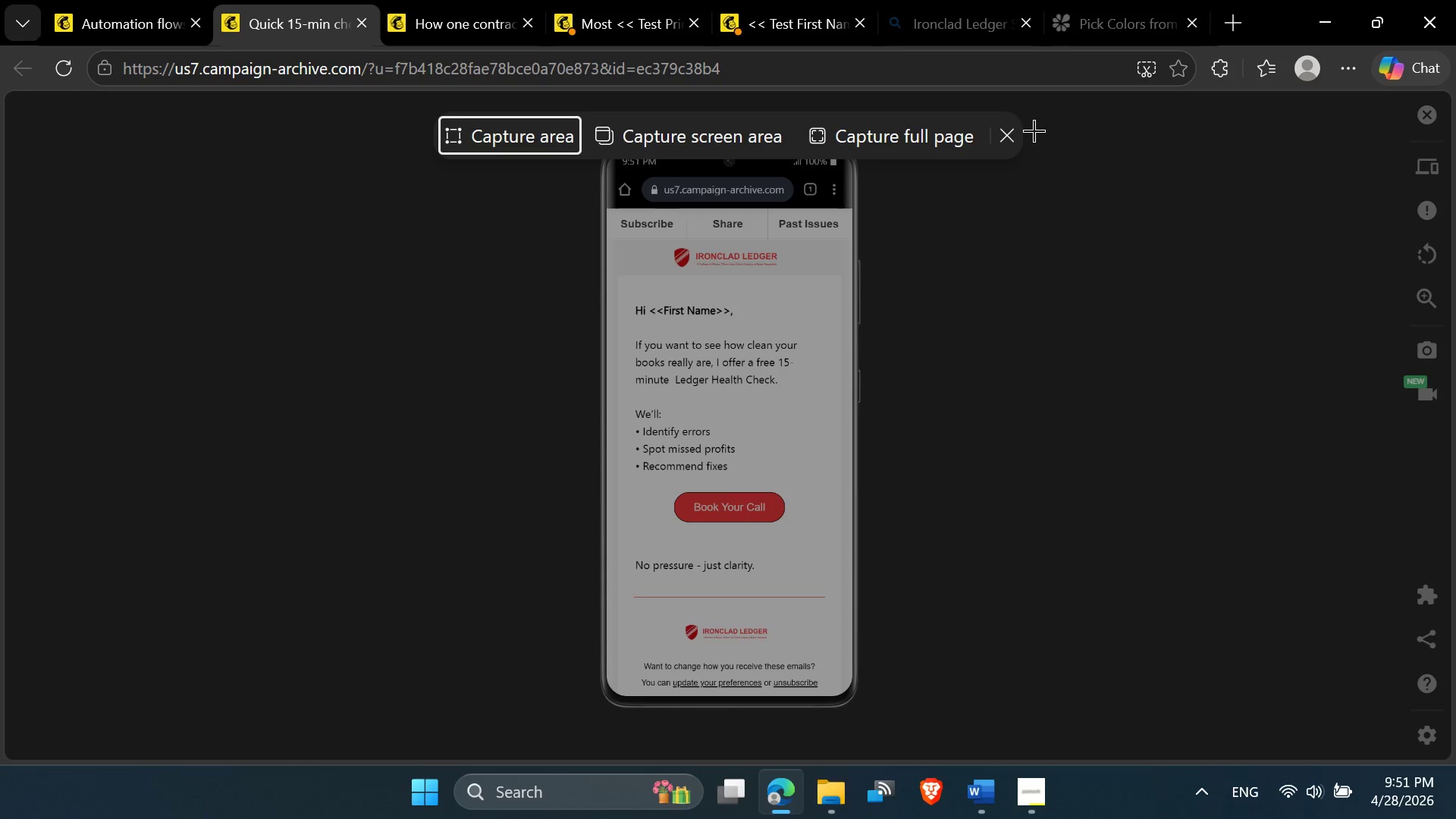 
hold_key(key=ShiftLeft, duration=0.78)